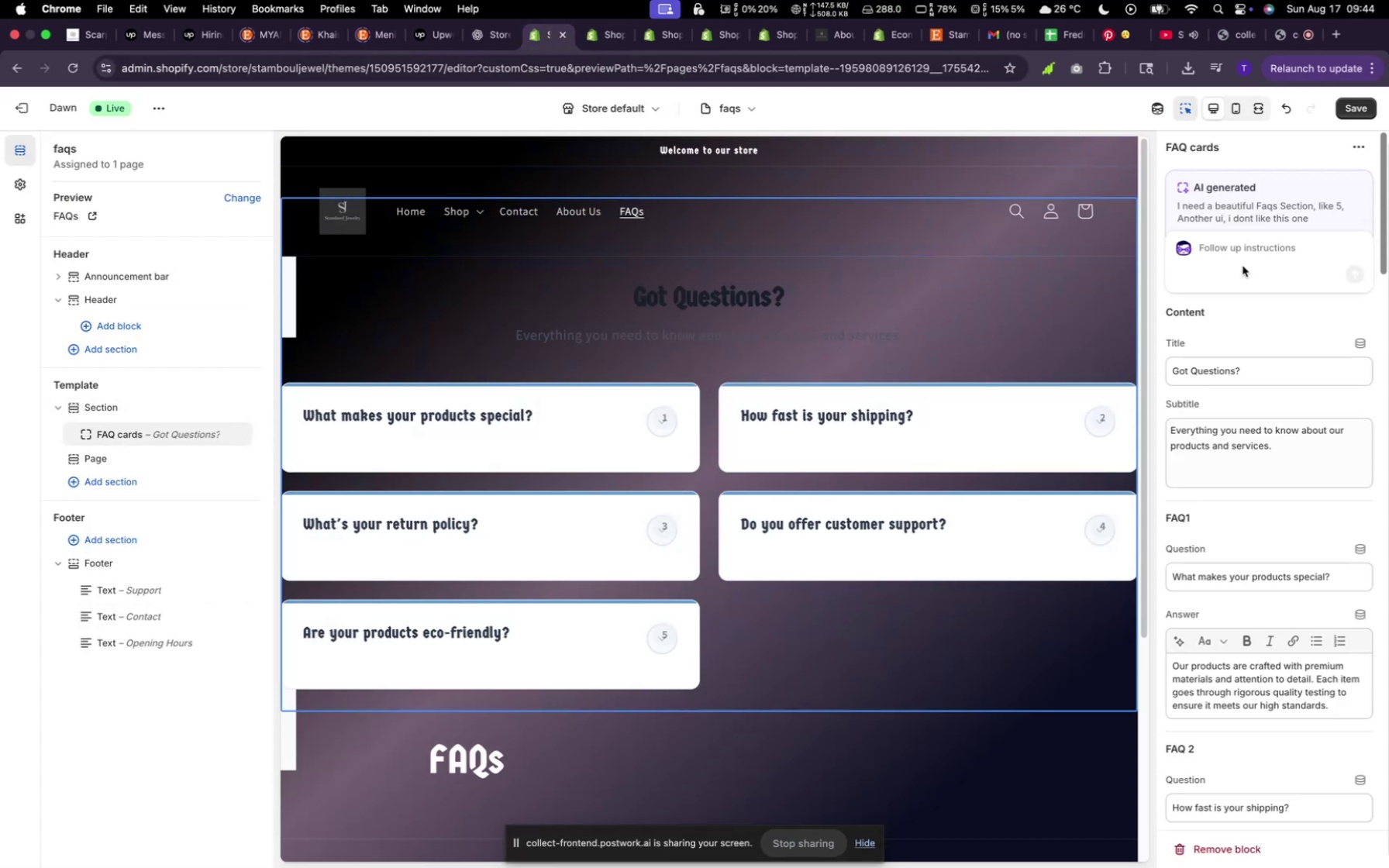 
left_click([1243, 250])
 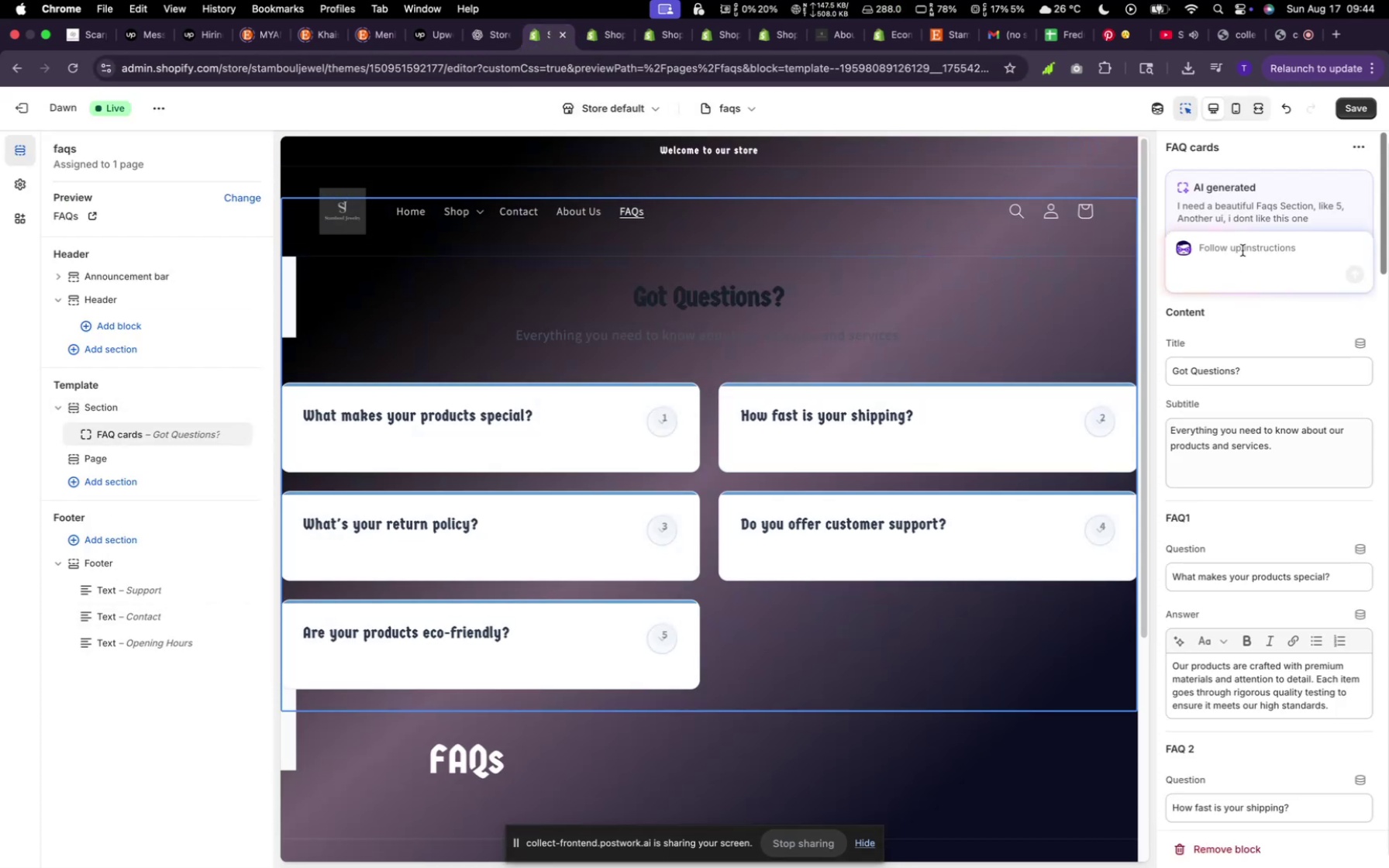 
type(Make the background trnas)
key(Backspace)
key(Backspace)
key(Backspace)
type(ansparent and the text-whot)
key(Backspace)
key(Backspace)
key(Backspace)
key(Backspace)
key(Backspace)
type( white)
 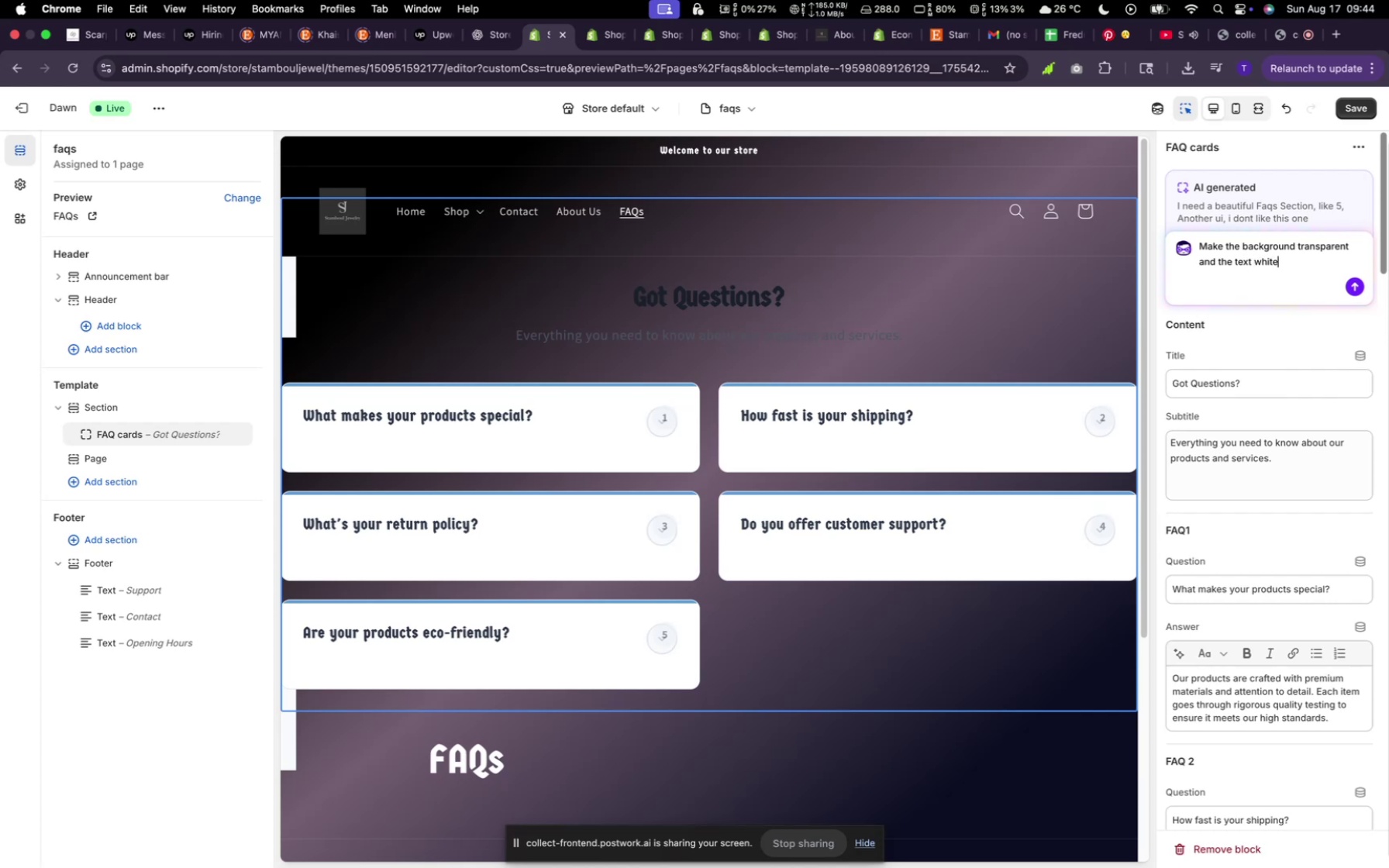 
key(Enter)
 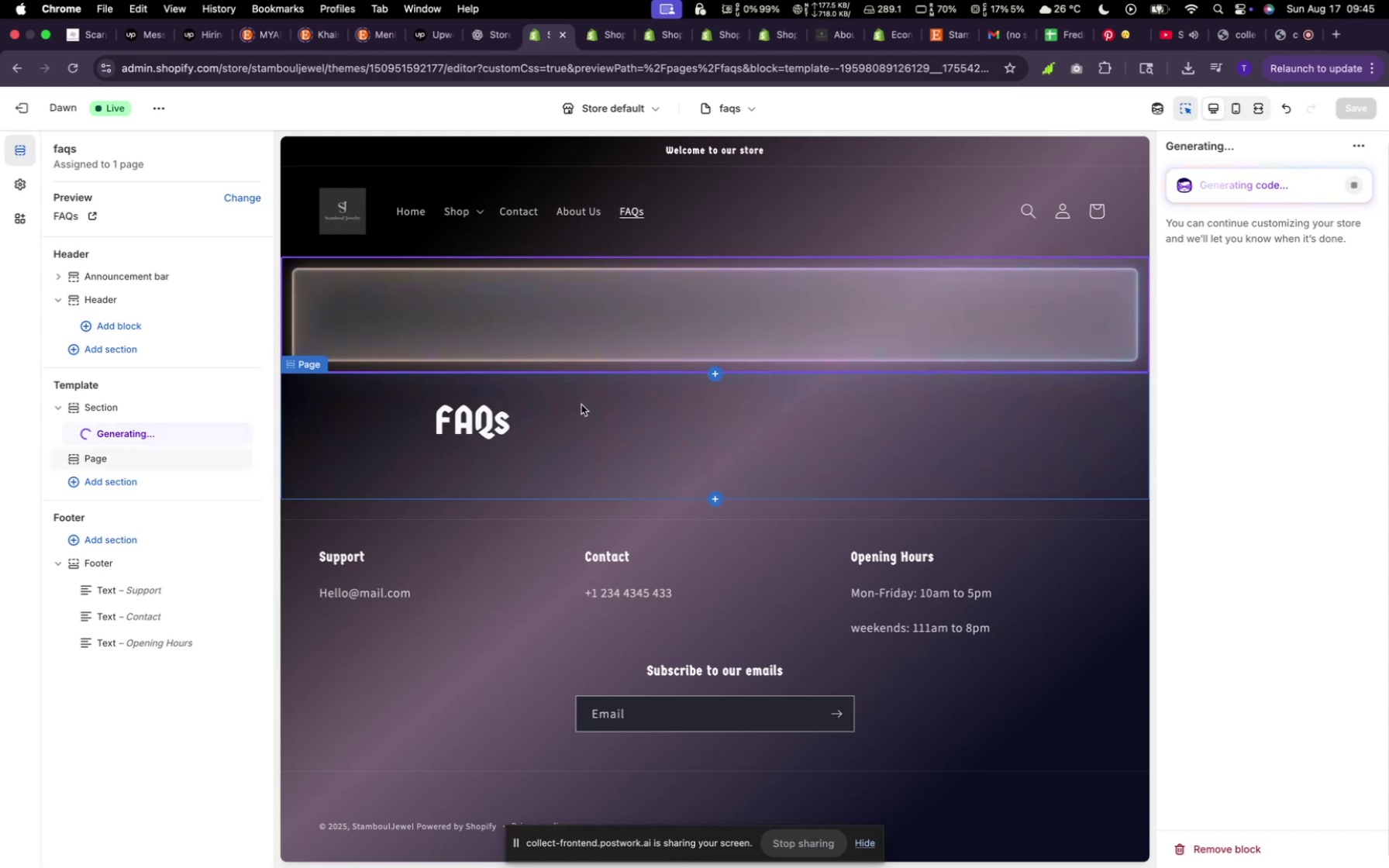 
wait(42.08)
 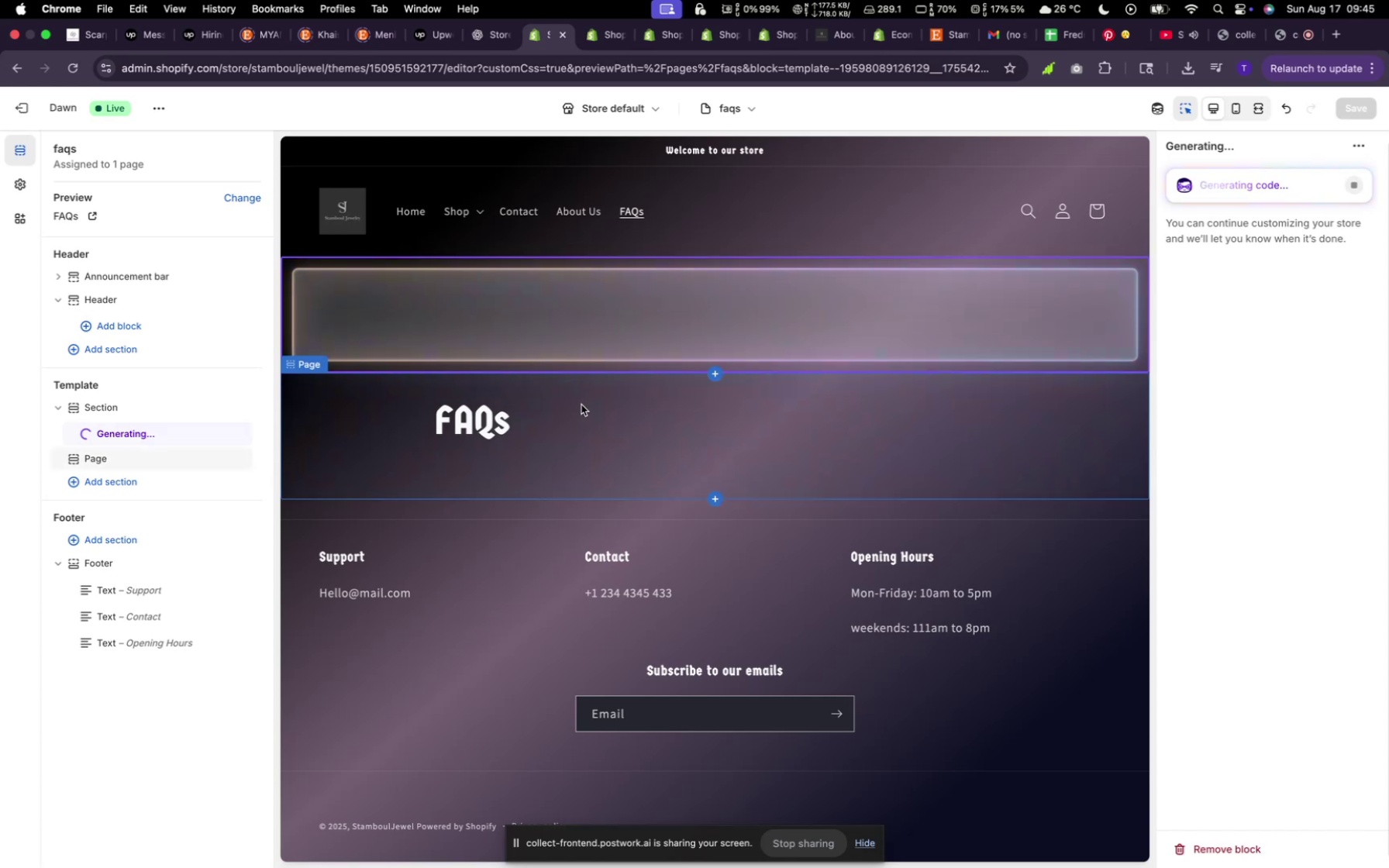 
mouse_move([569, 390])
 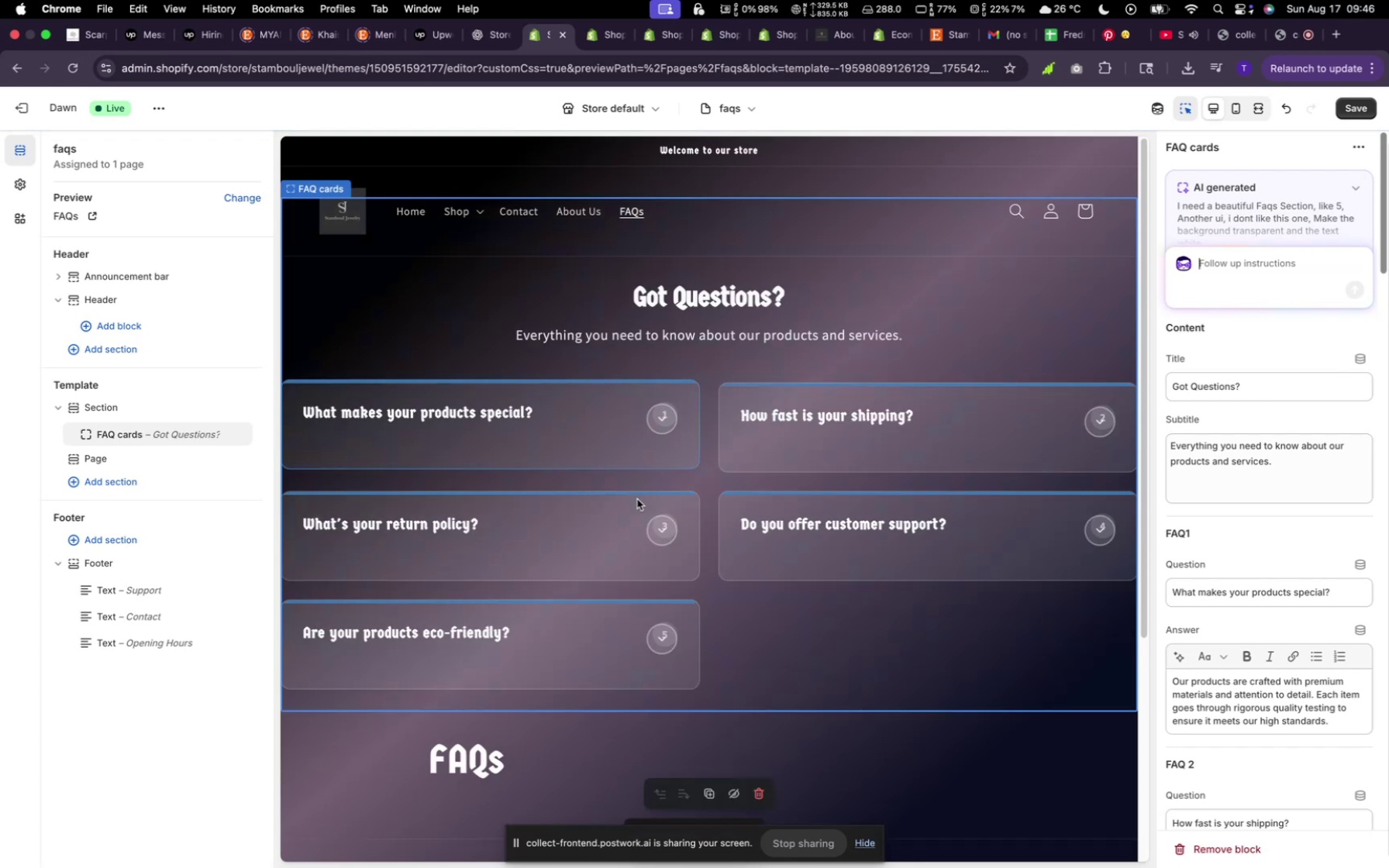 
wait(36.06)
 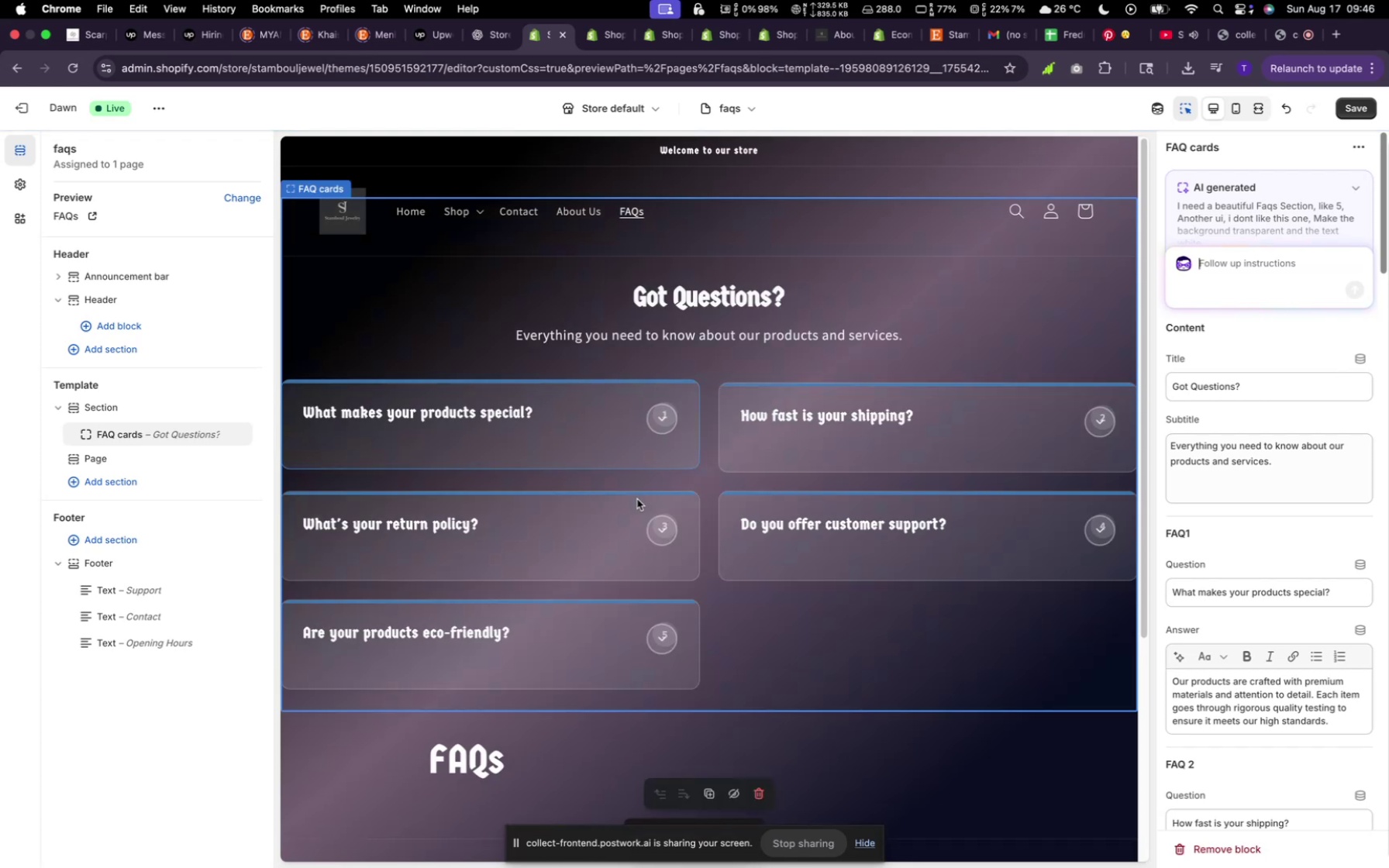 
left_click([671, 529])
 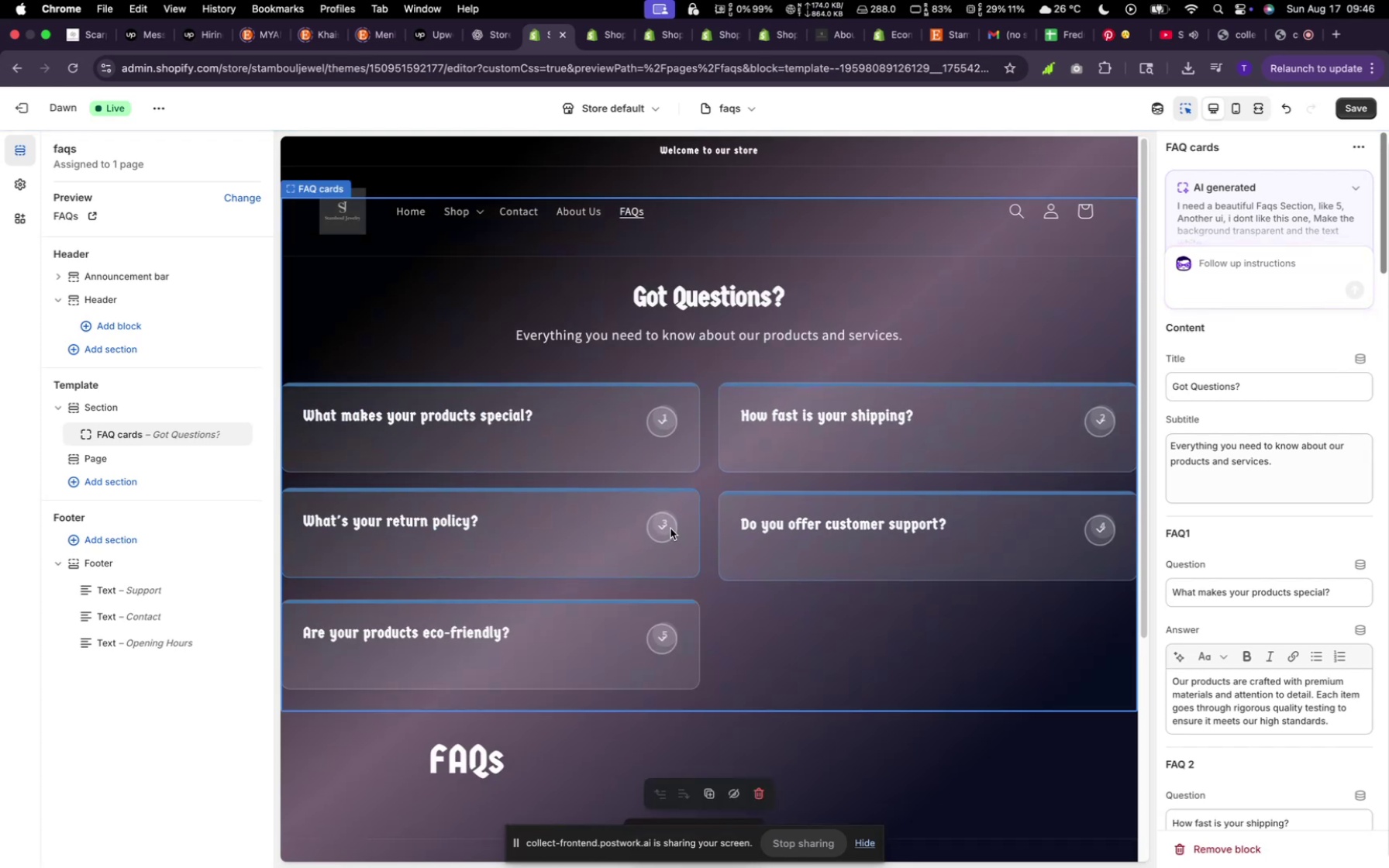 
left_click([670, 529])
 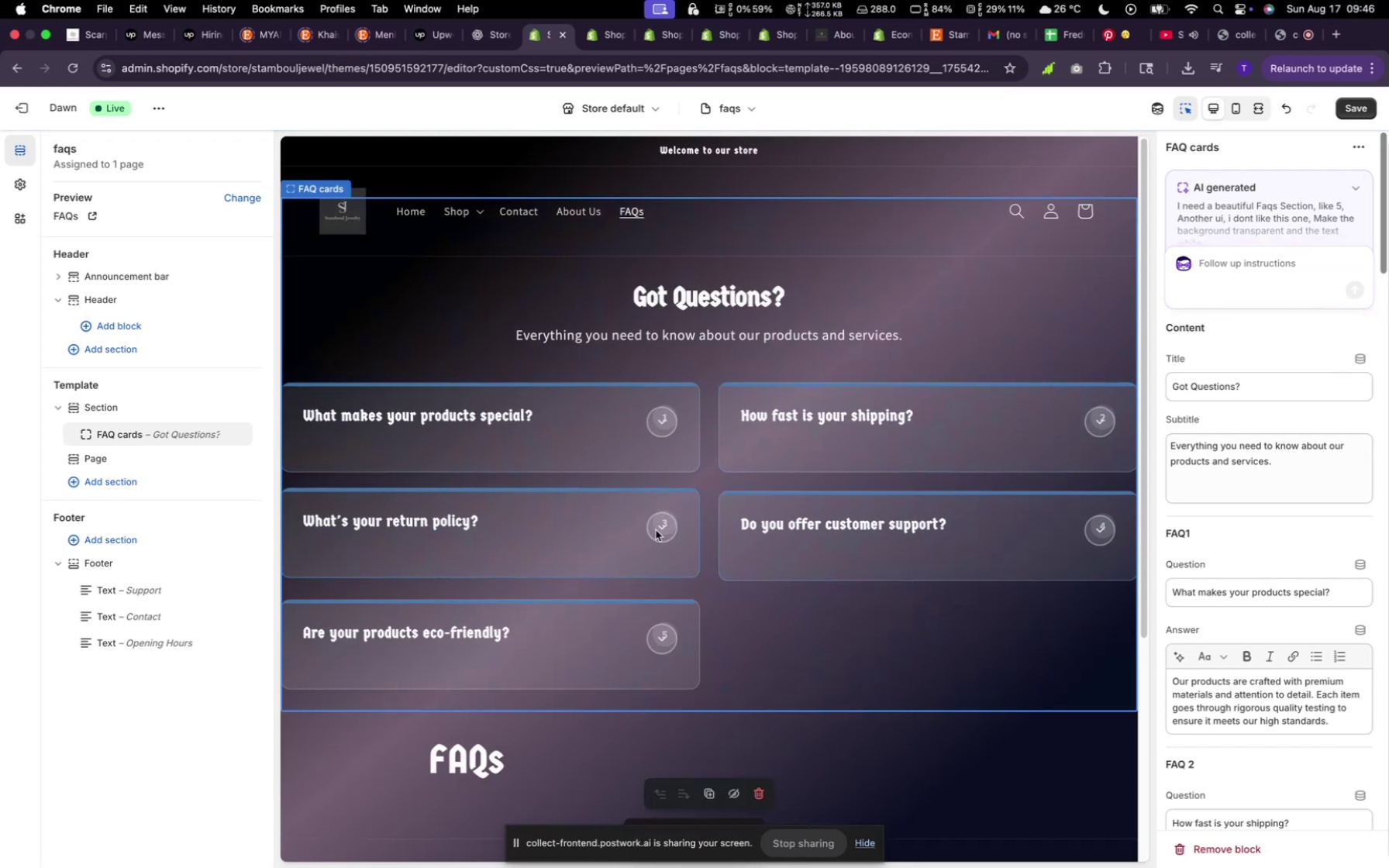 
double_click([657, 529])
 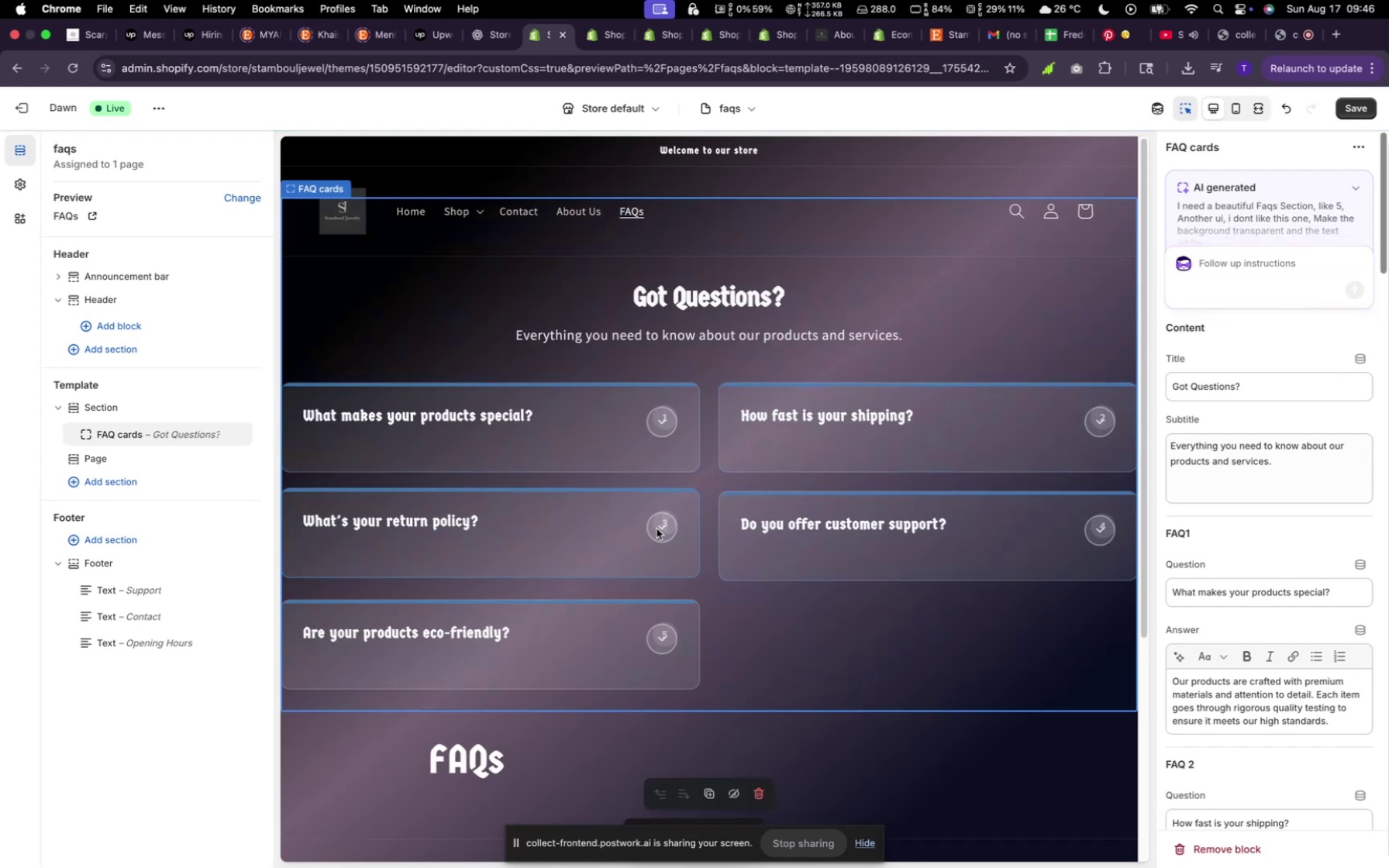 
triple_click([657, 529])
 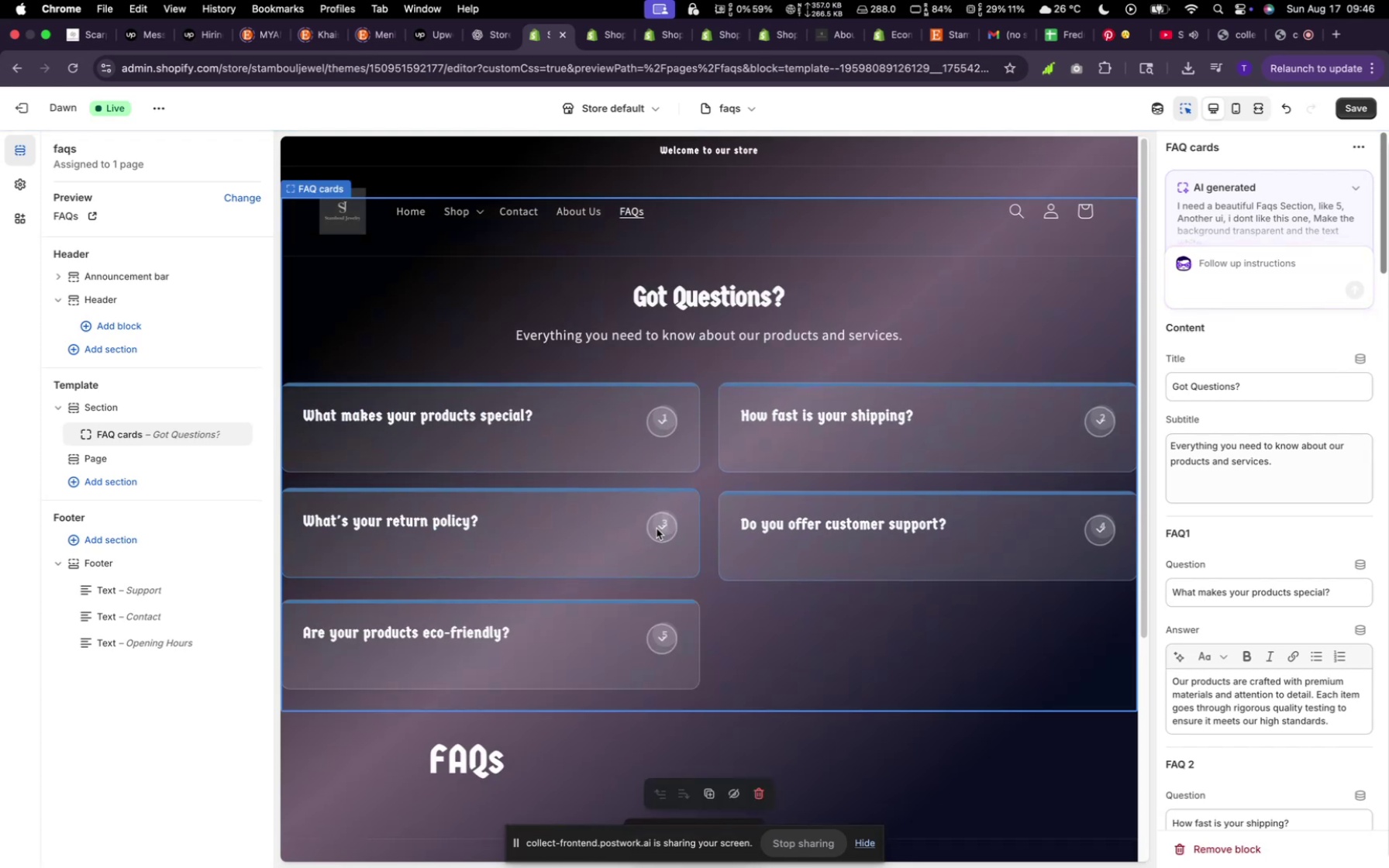 
triple_click([657, 529])
 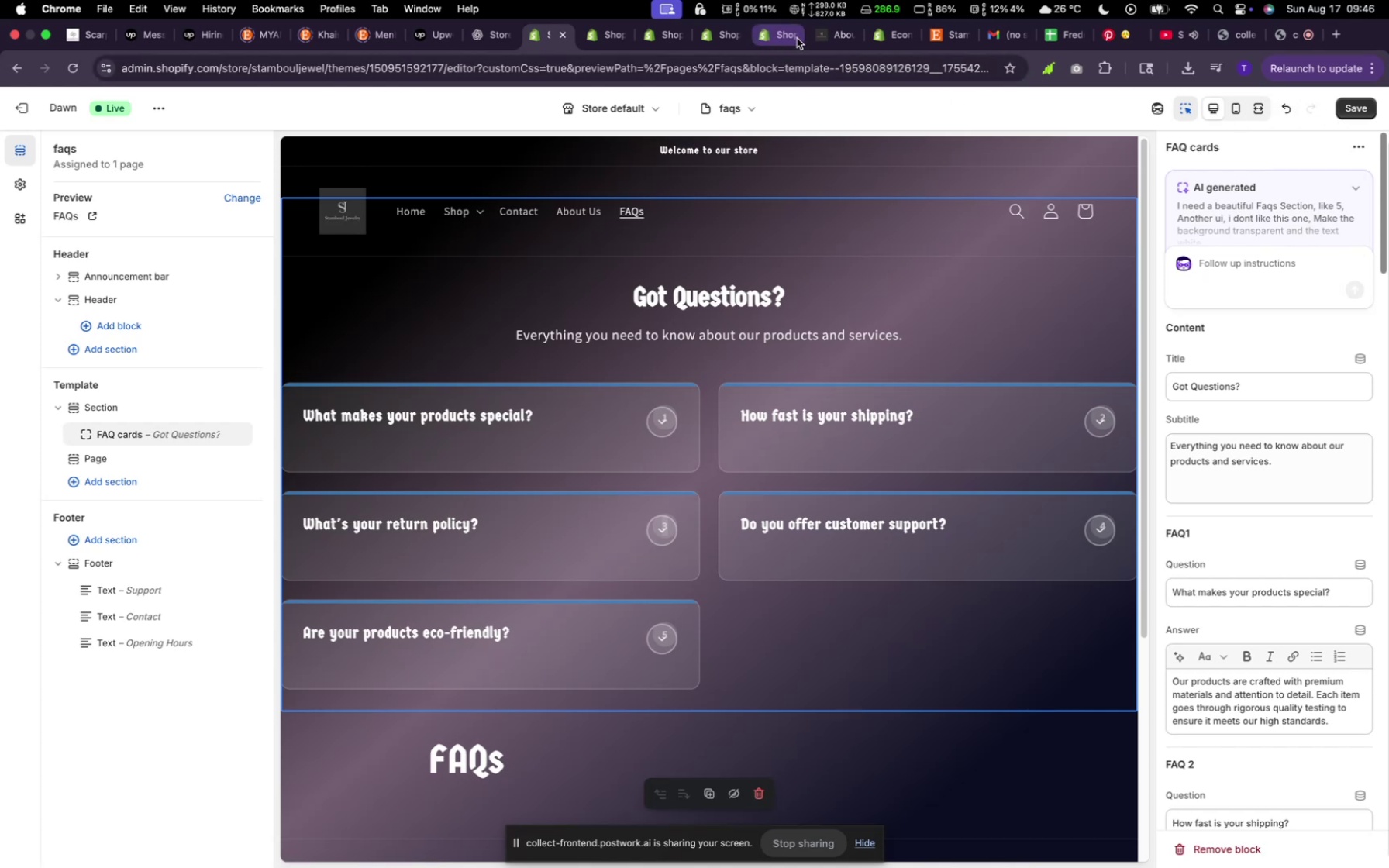 
scroll: coordinate [555, 558], scroll_direction: down, amount: 14.0
 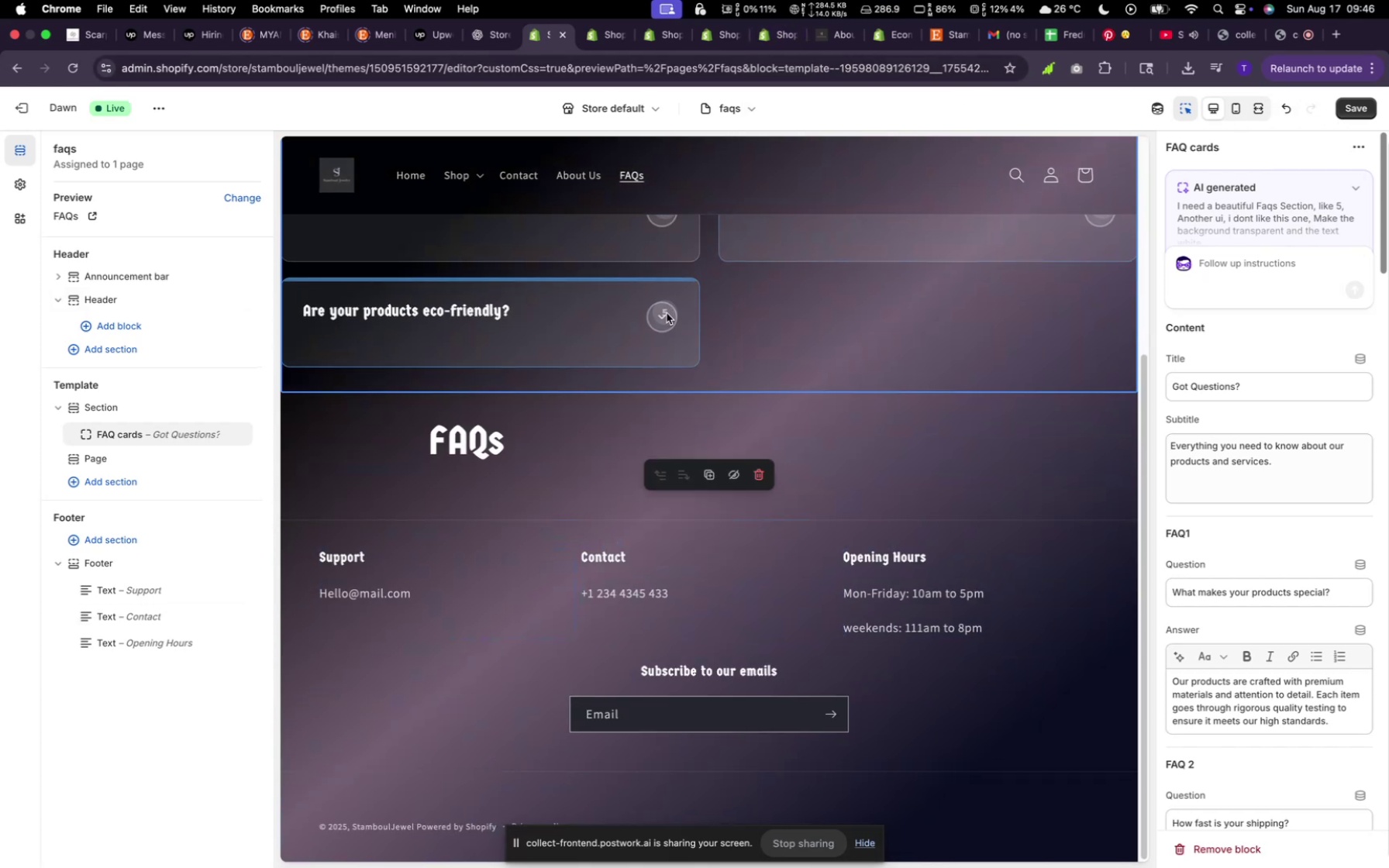 
double_click([666, 316])
 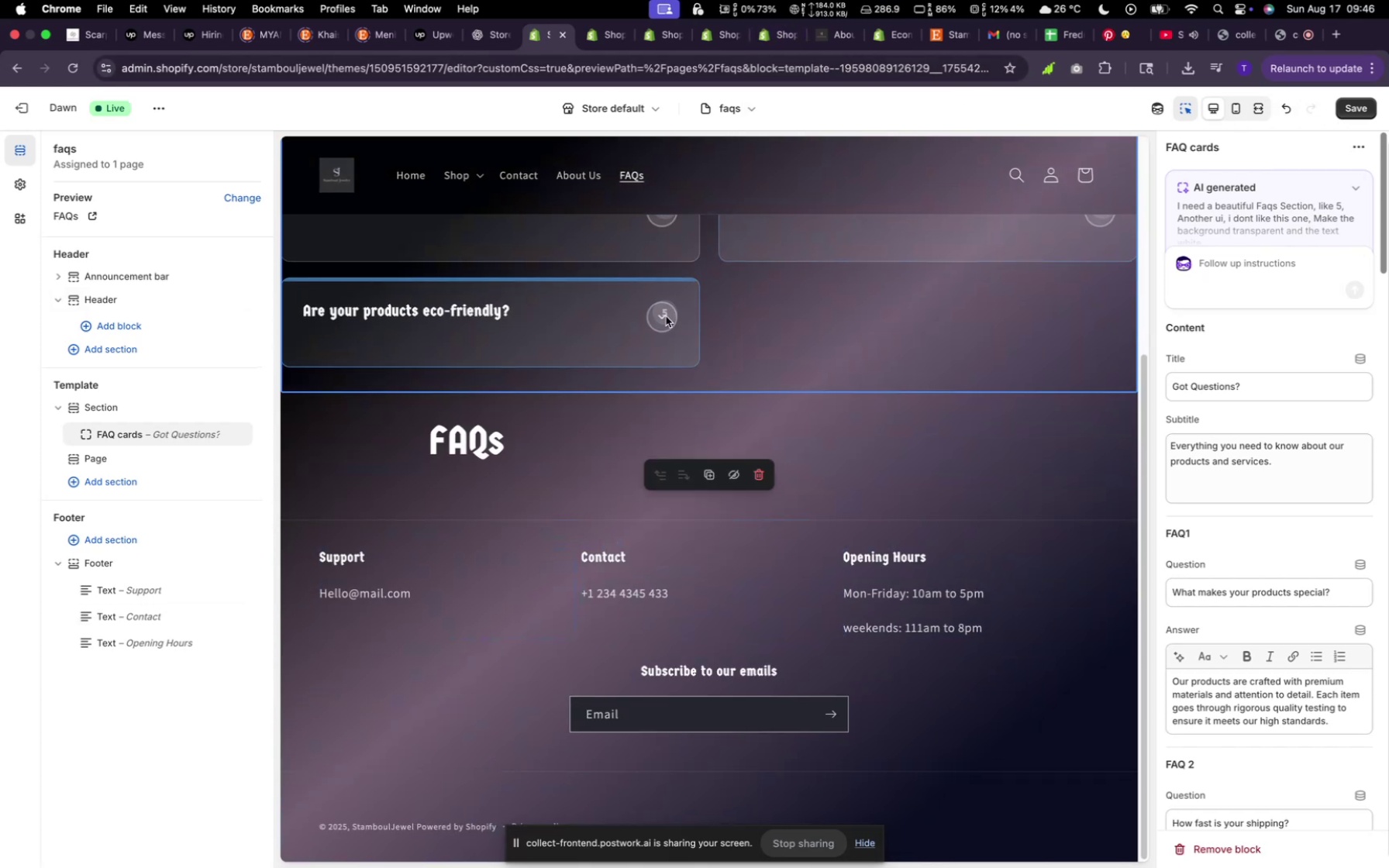 
triple_click([666, 316])
 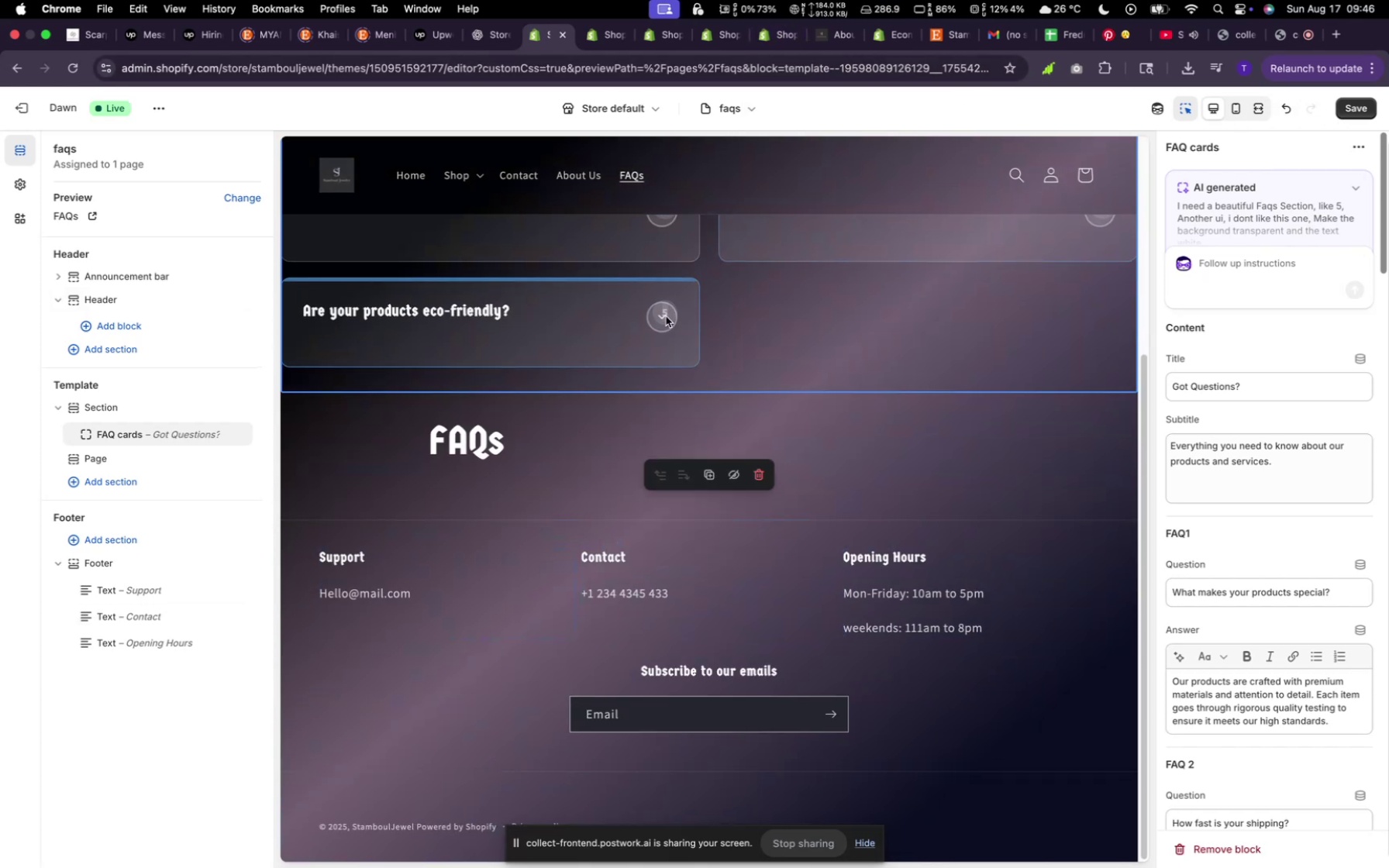 
triple_click([666, 316])
 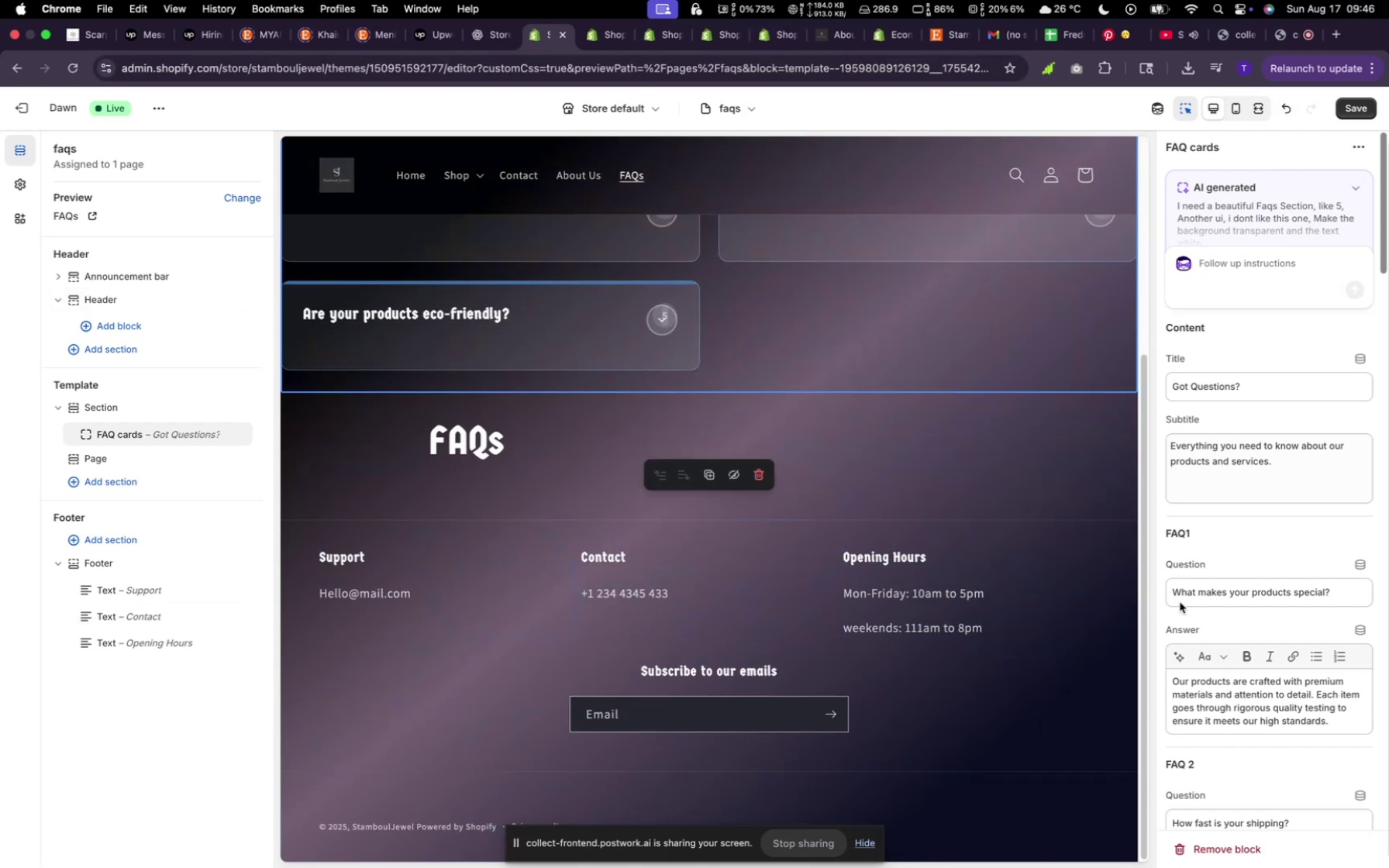 
scroll: coordinate [1222, 613], scroll_direction: down, amount: 9.0
 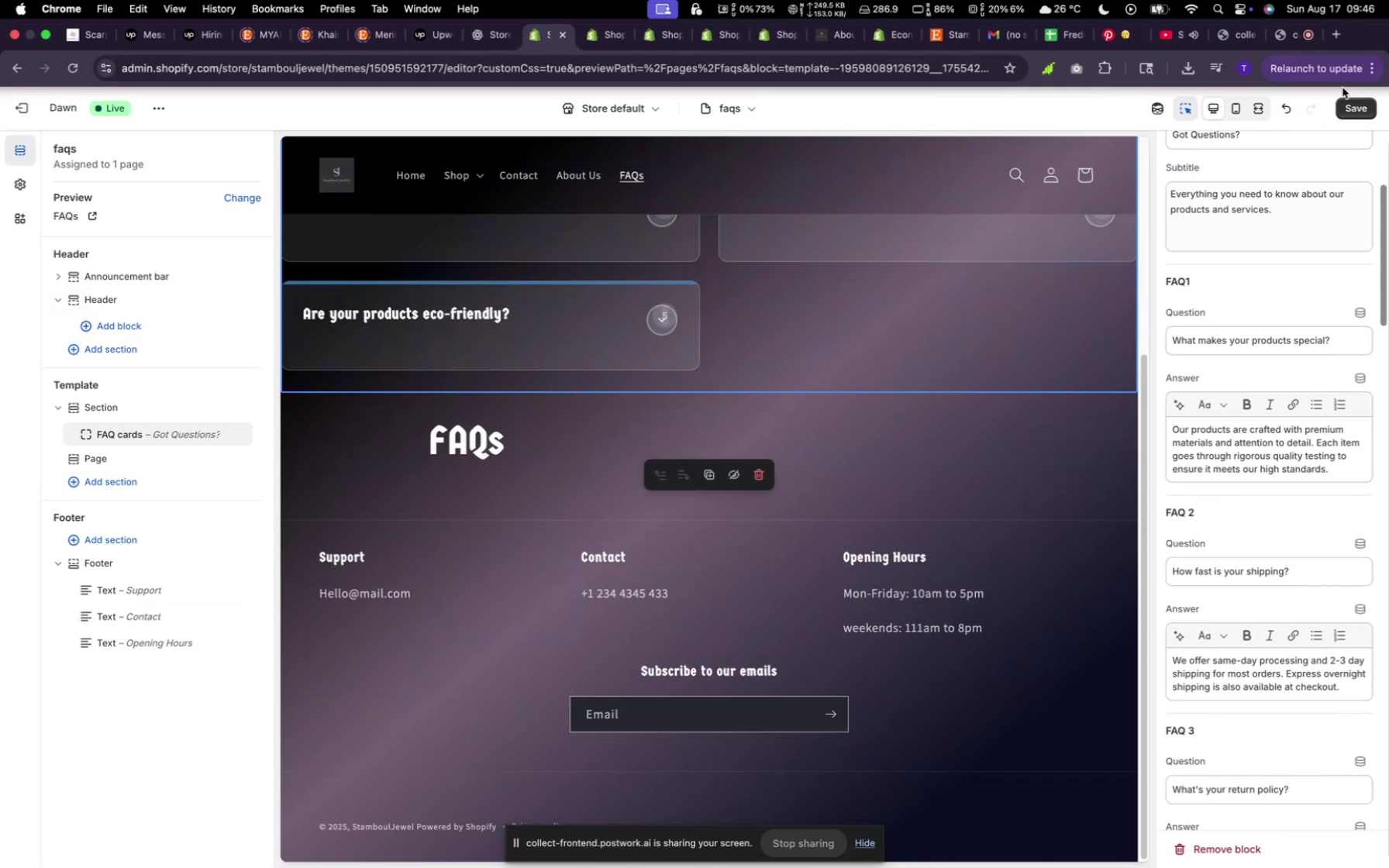 
left_click([1342, 108])
 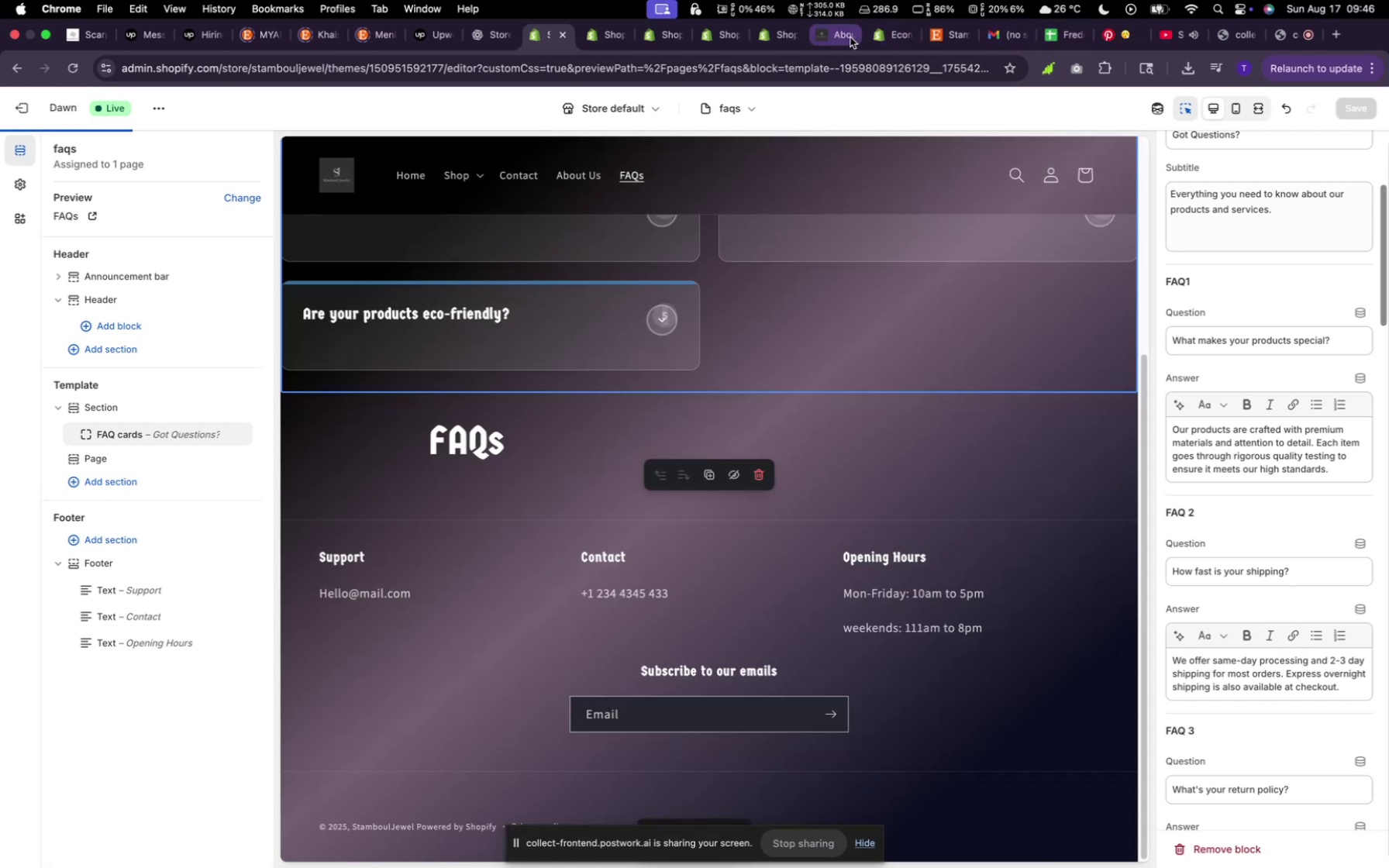 
left_click([846, 36])
 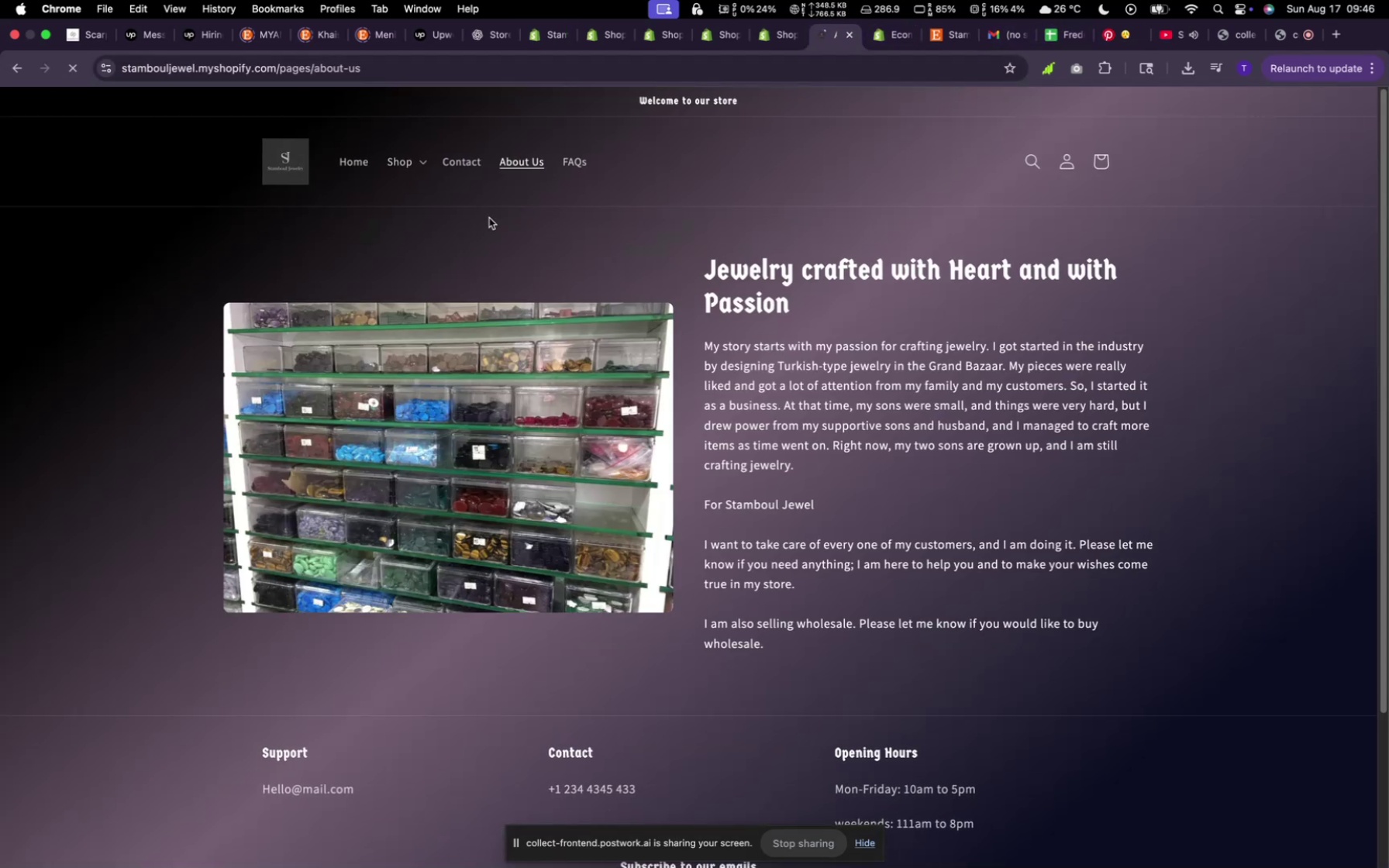 
wait(6.31)
 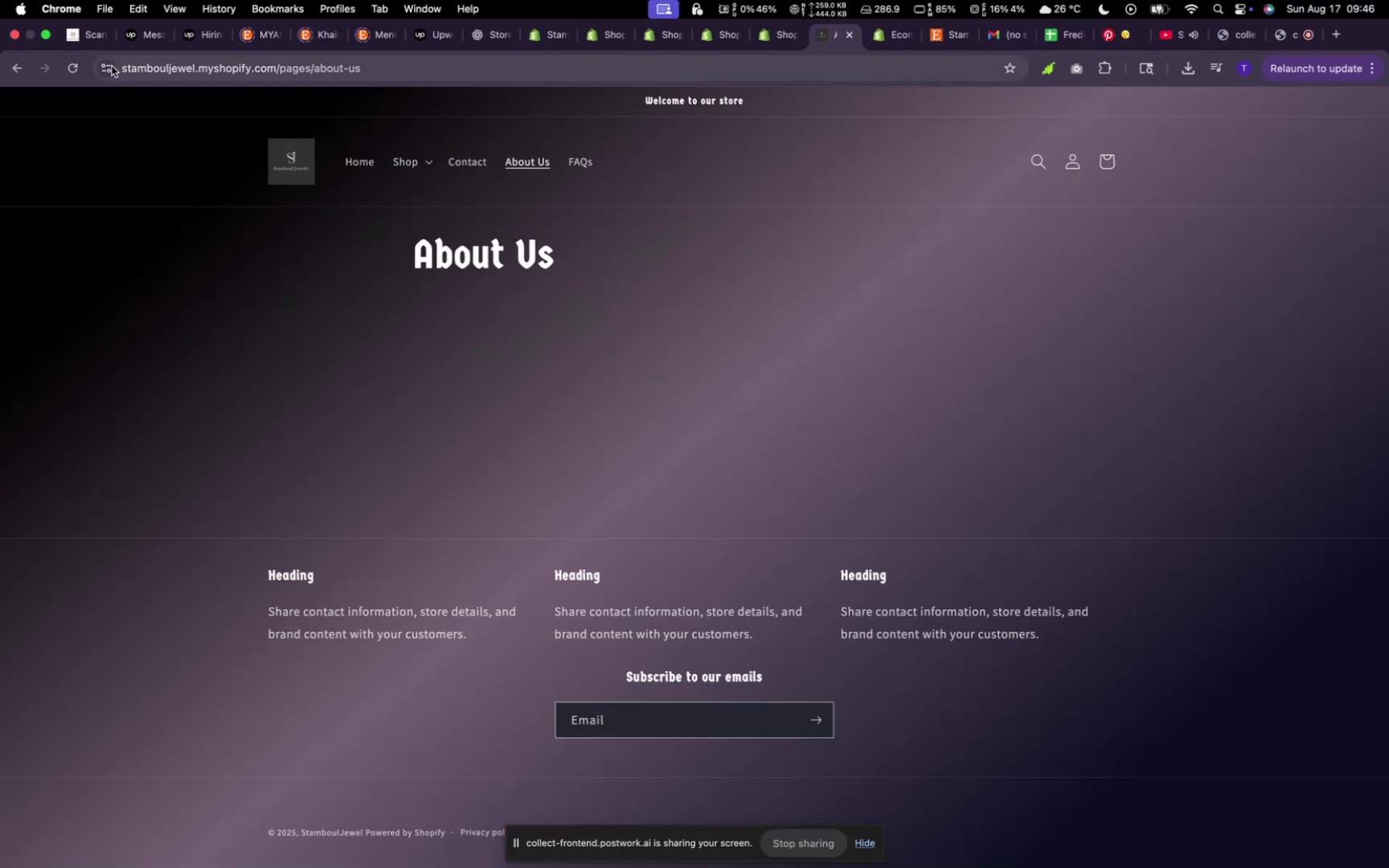 
left_click([584, 169])
 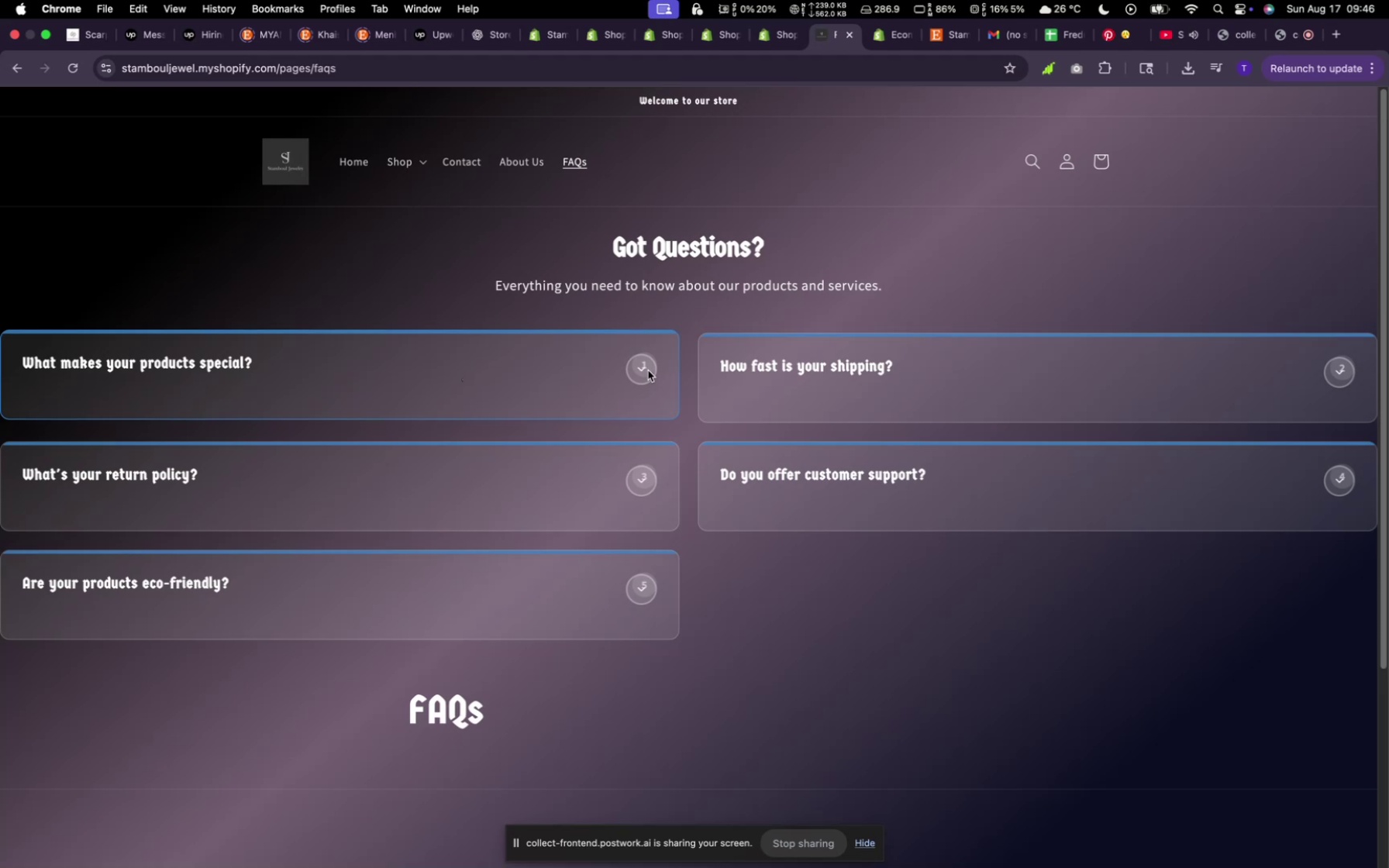 
double_click([646, 374])
 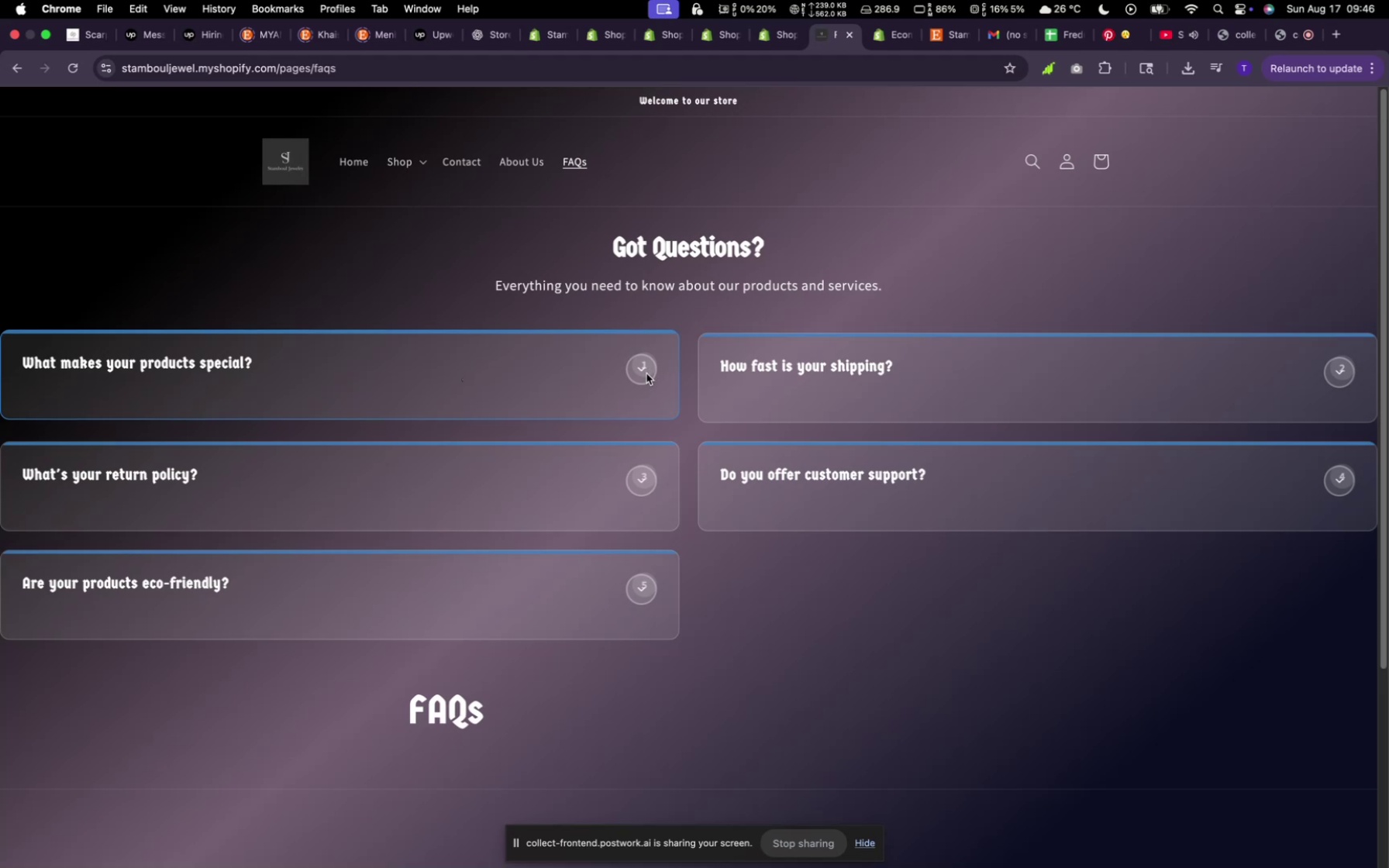 
left_click_drag(start_coordinate=[646, 374], to_coordinate=[586, 374])
 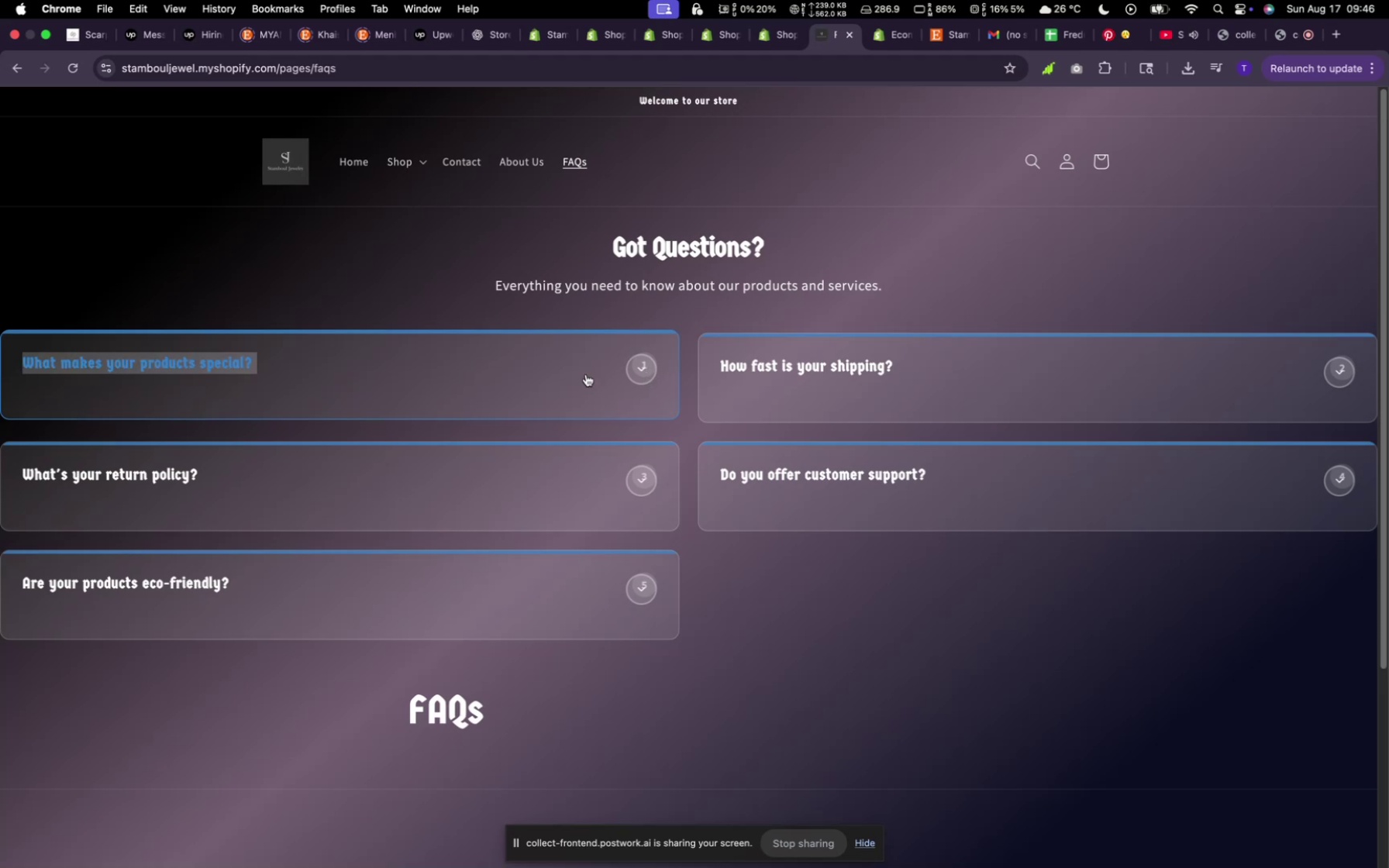 
left_click_drag(start_coordinate=[553, 372], to_coordinate=[524, 370])
 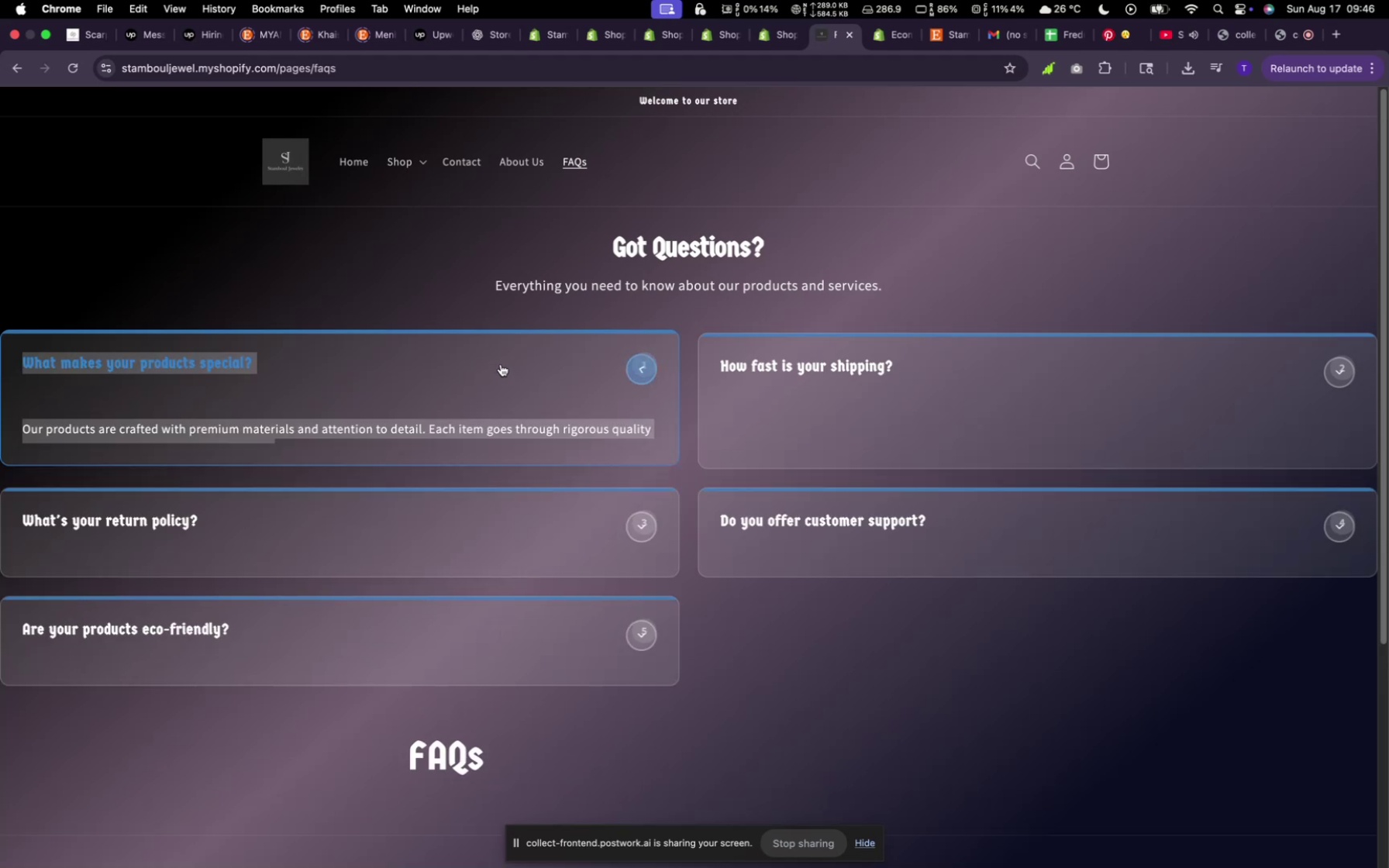 
triple_click([501, 364])
 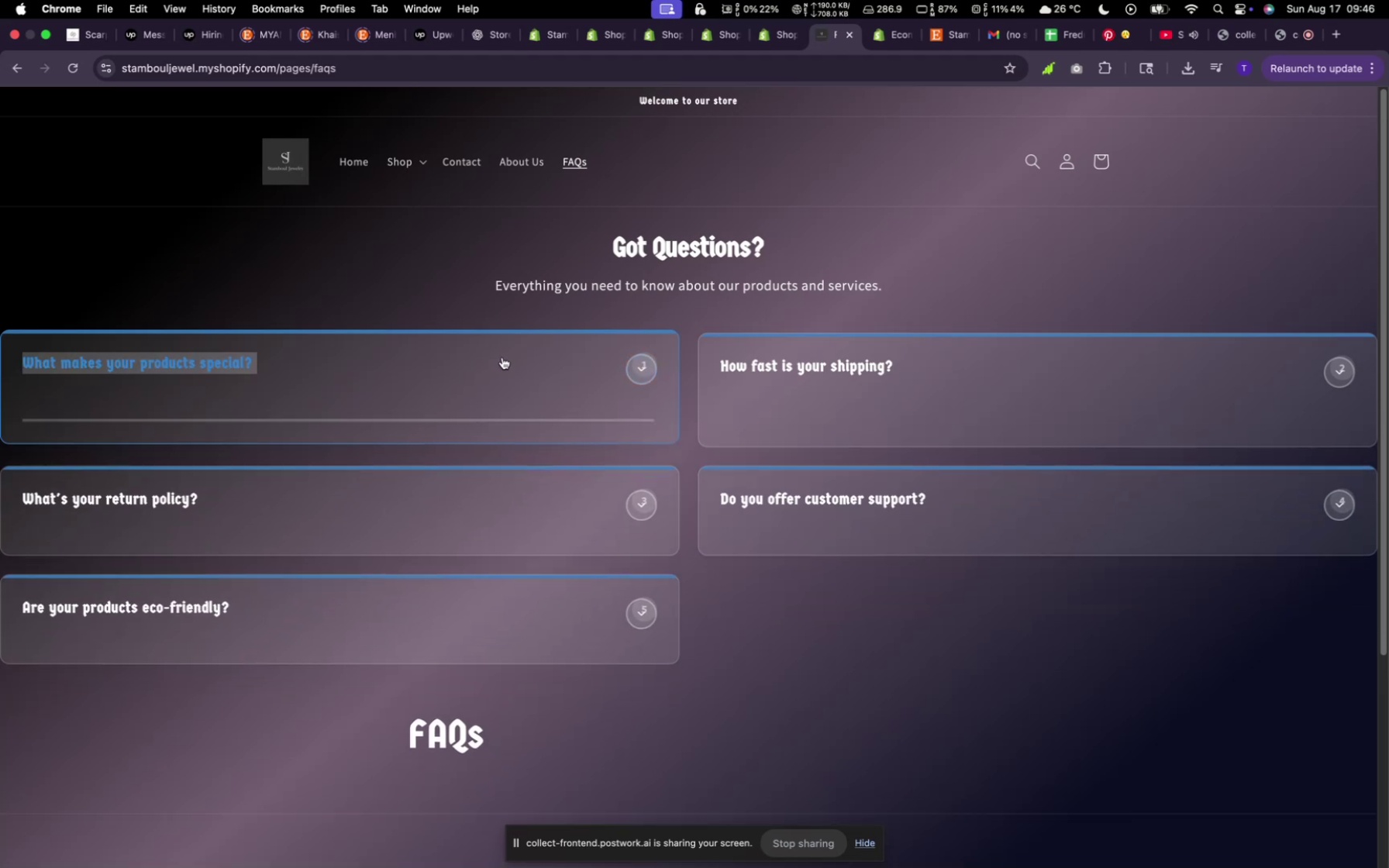 
wait(5.56)
 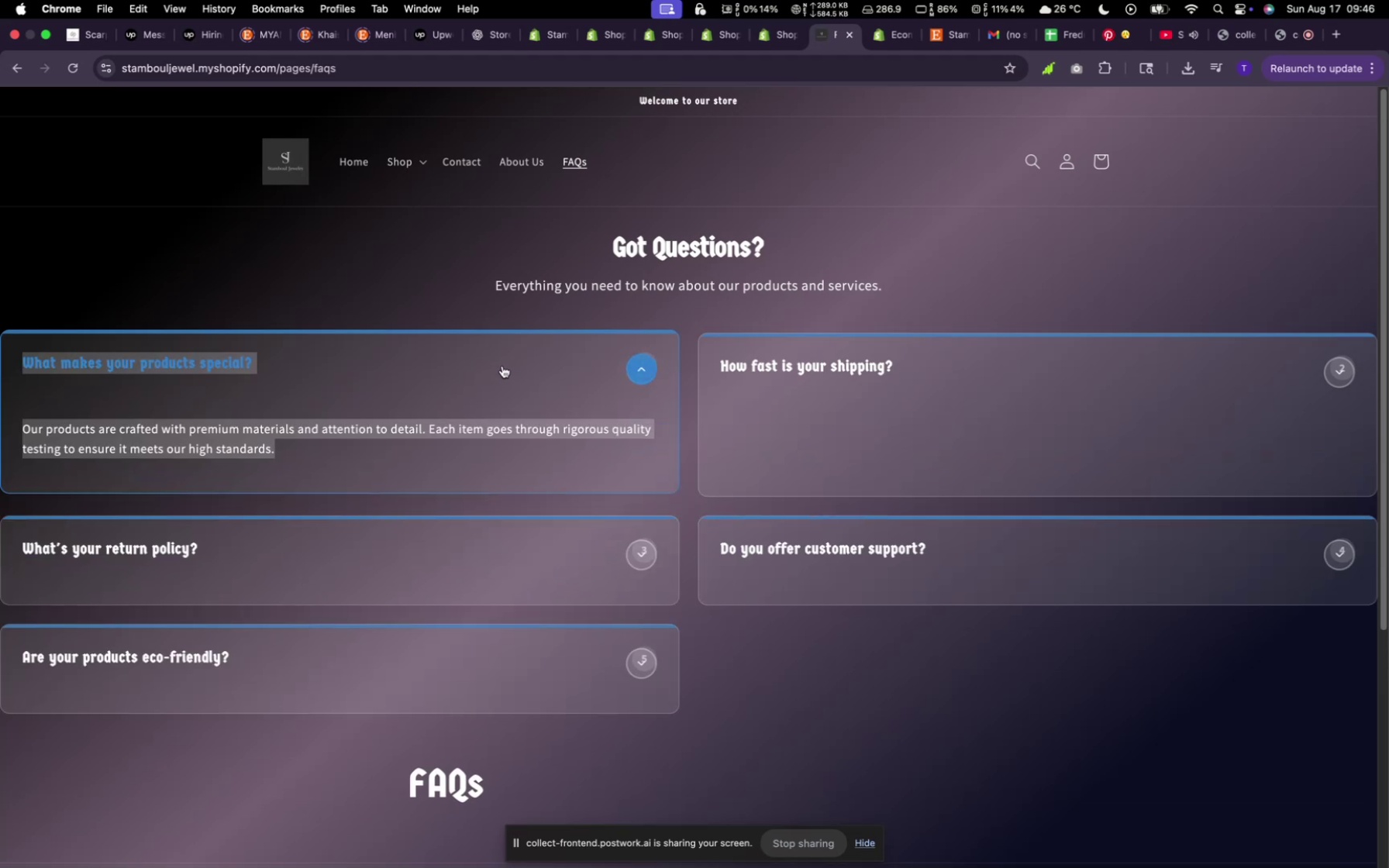 
left_click([515, 483])
 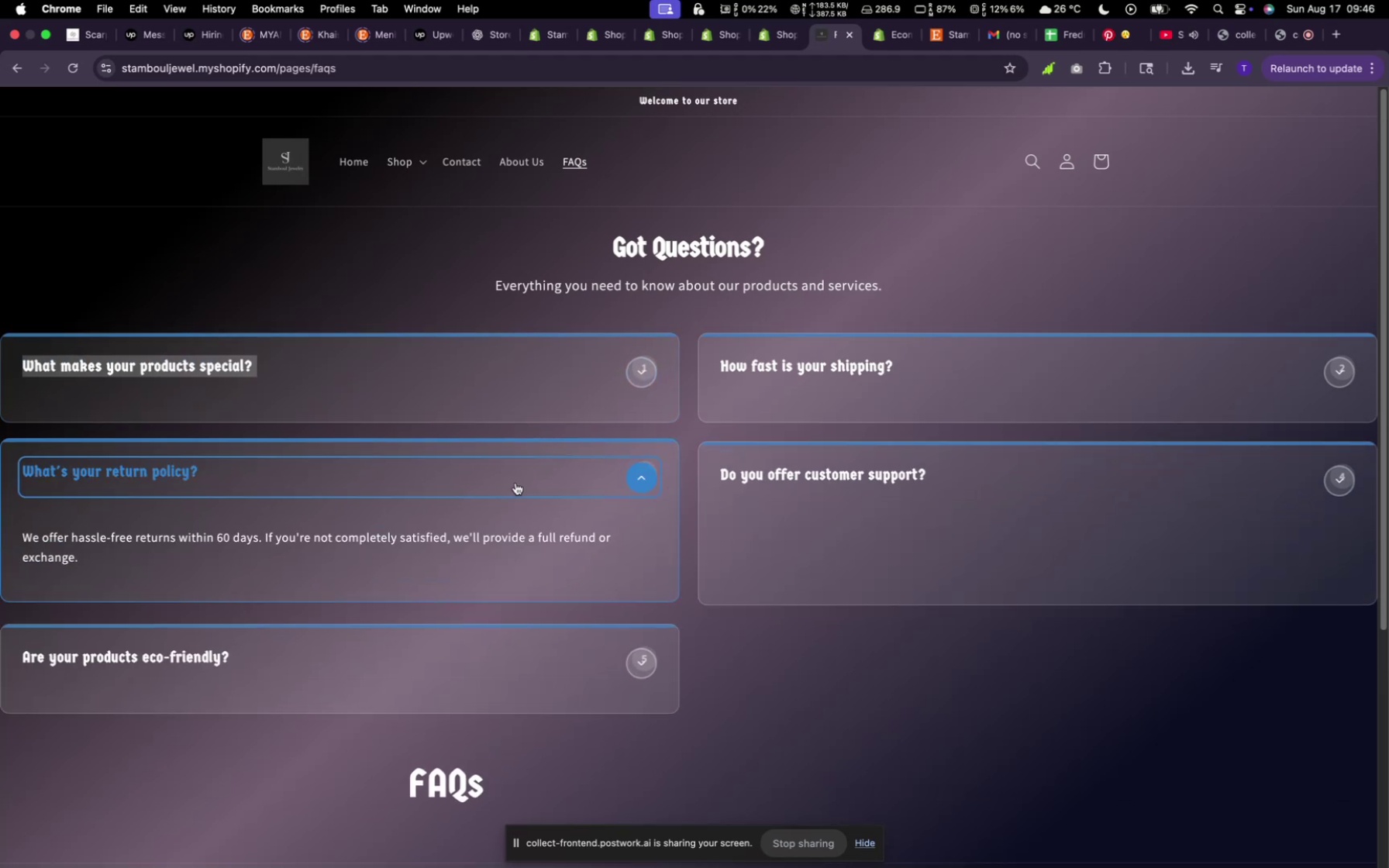 
left_click([515, 483])
 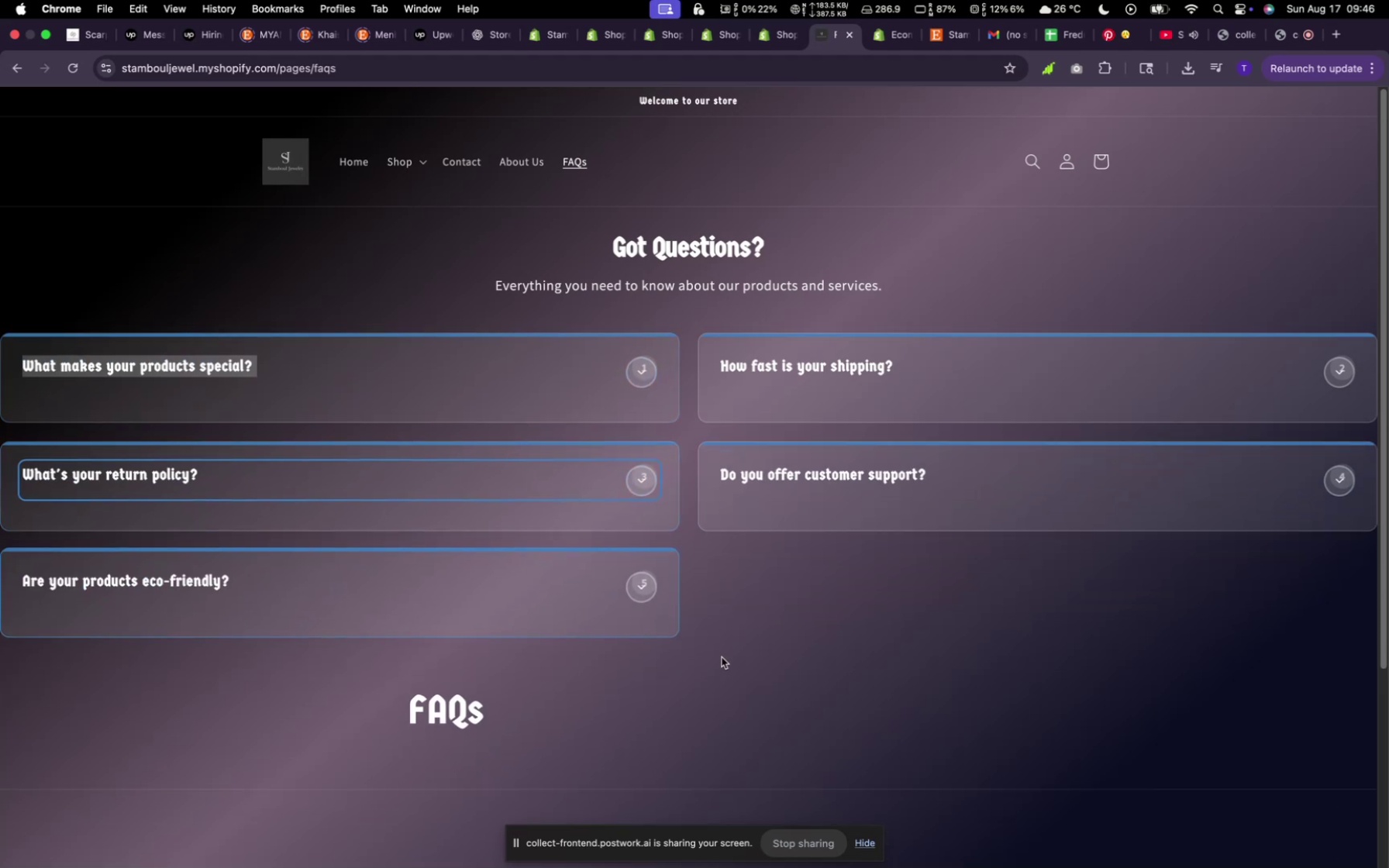 
left_click([770, 651])
 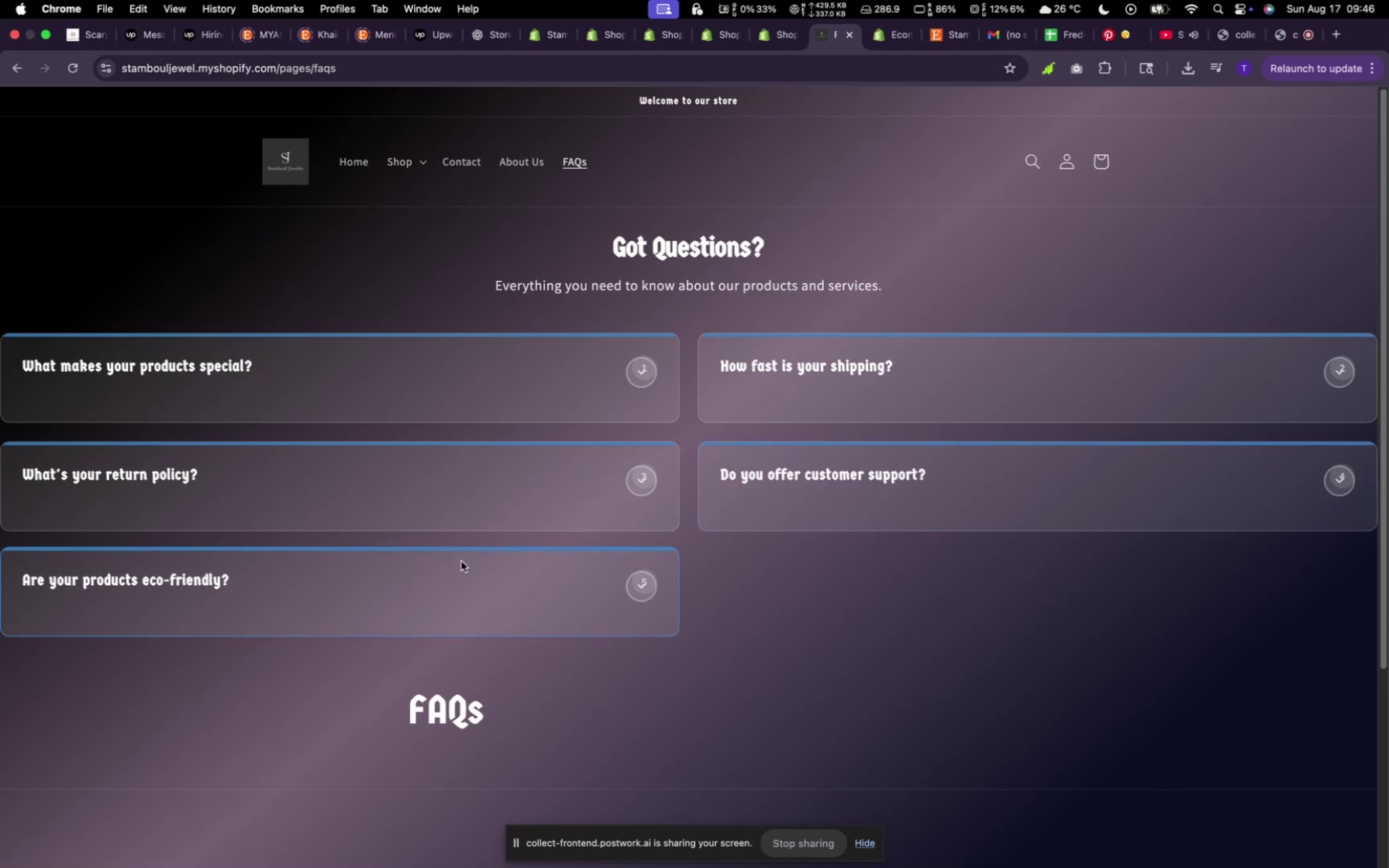 
left_click([437, 596])
 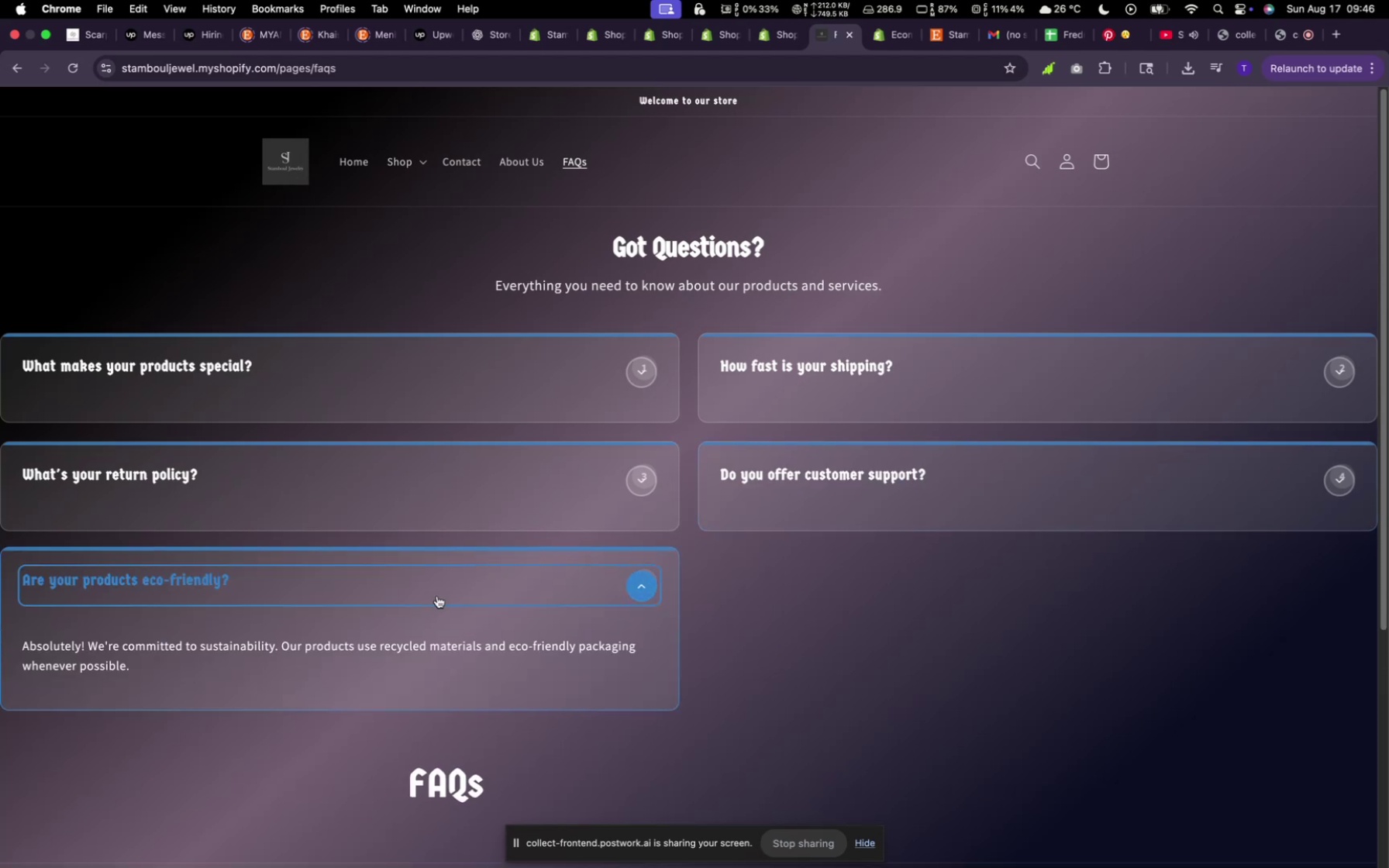 
left_click([437, 596])
 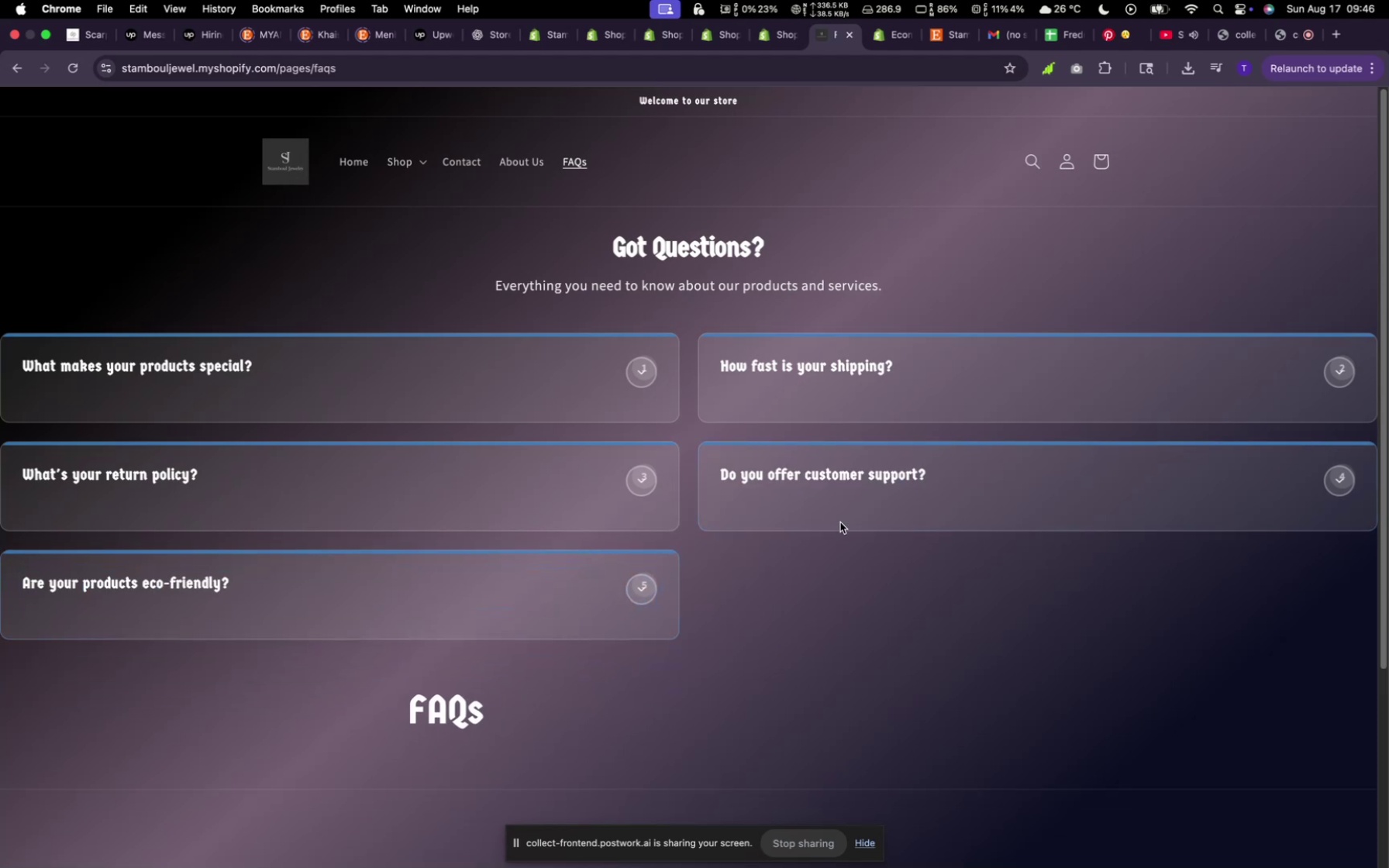 
left_click([874, 487])
 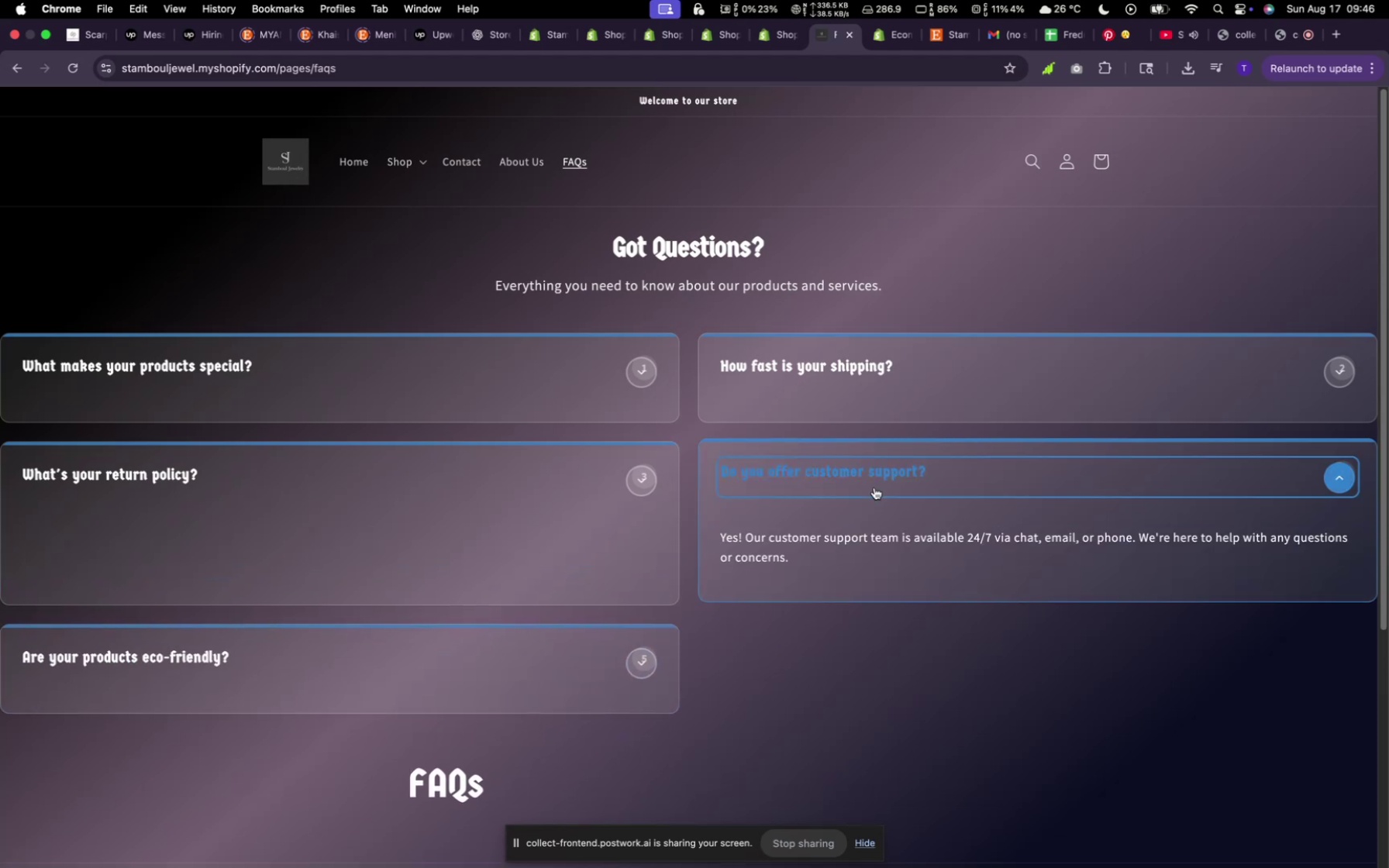 
left_click([874, 487])
 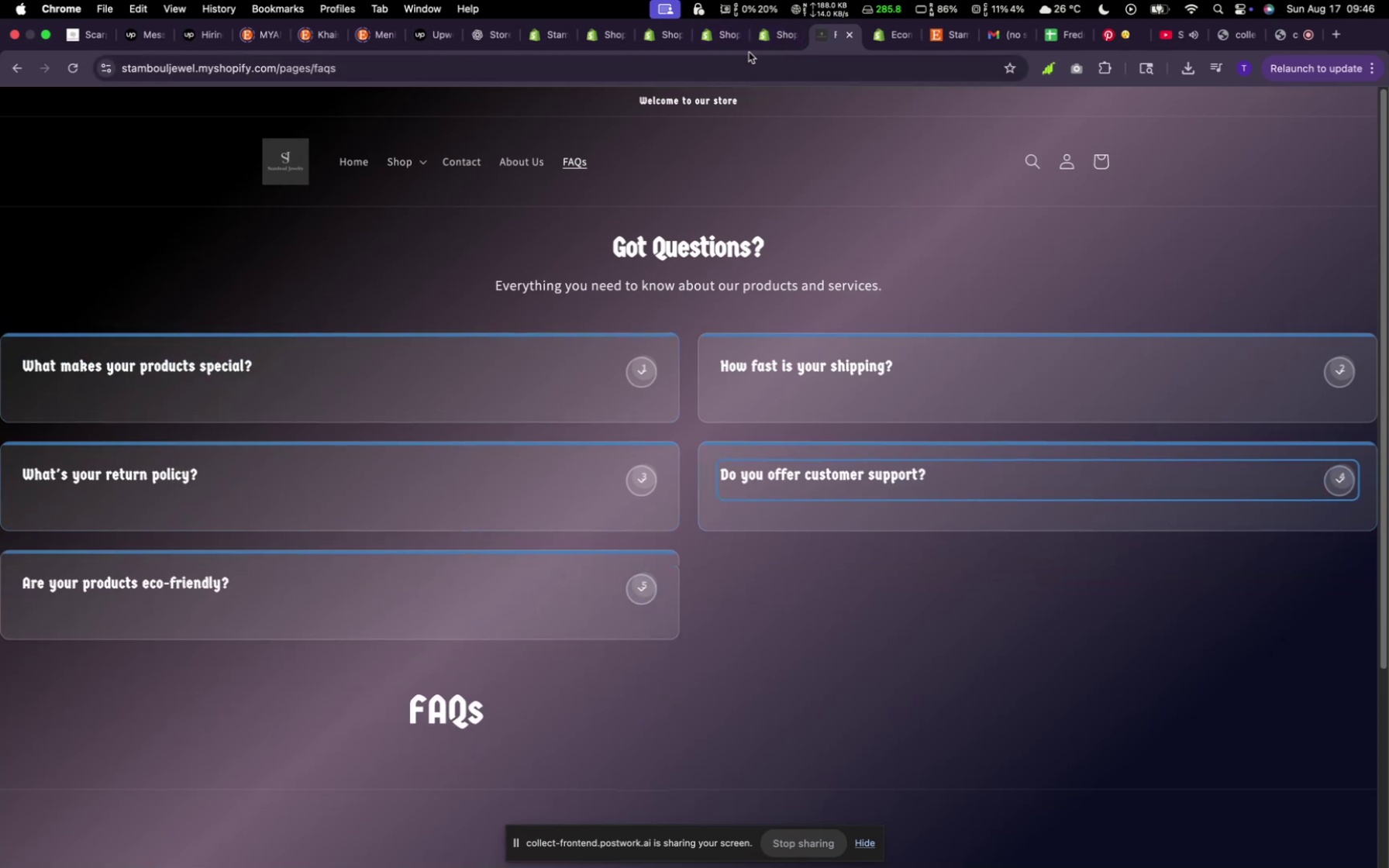 
left_click([555, 36])
 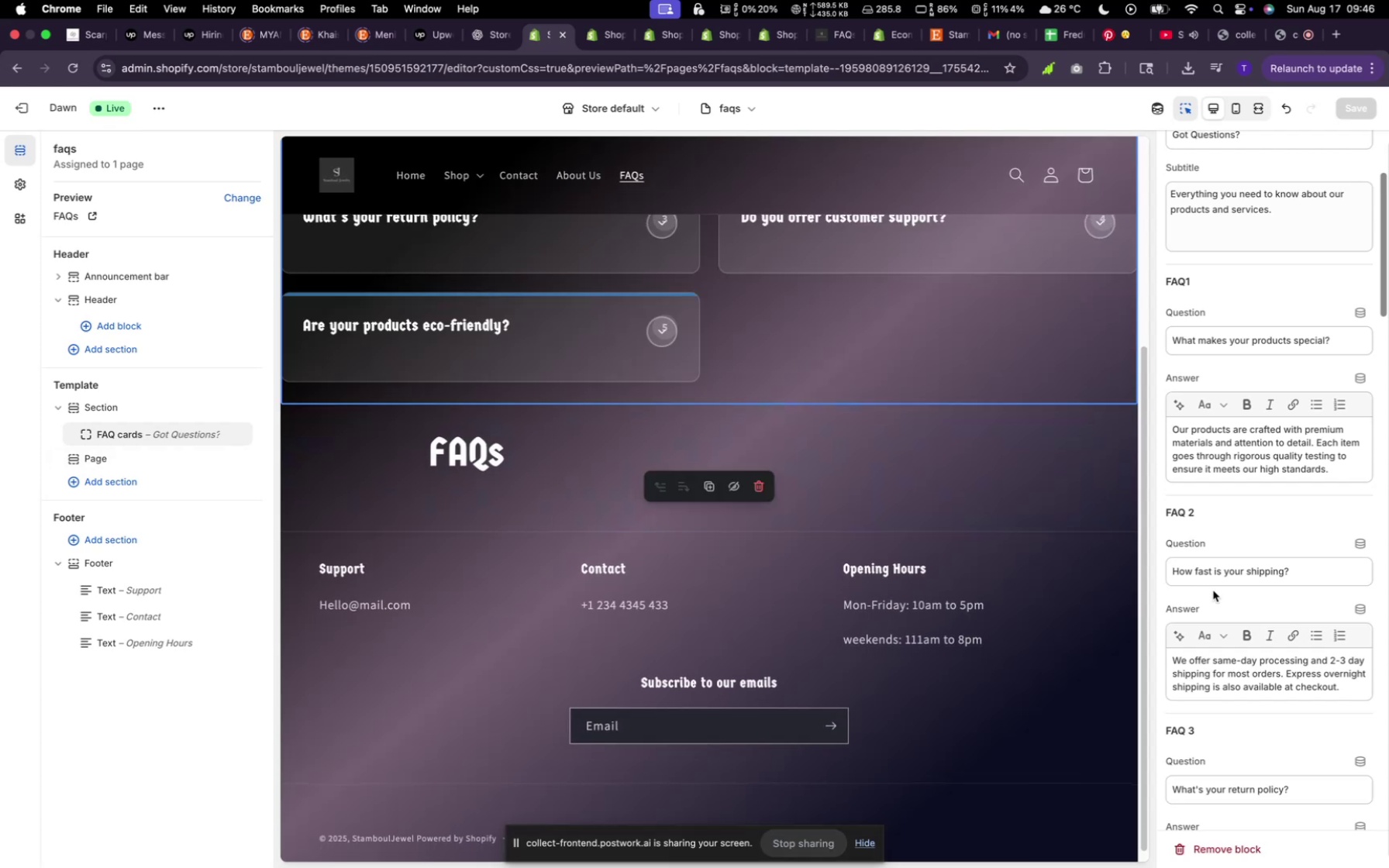 
scroll: coordinate [1261, 546], scroll_direction: down, amount: 51.0
 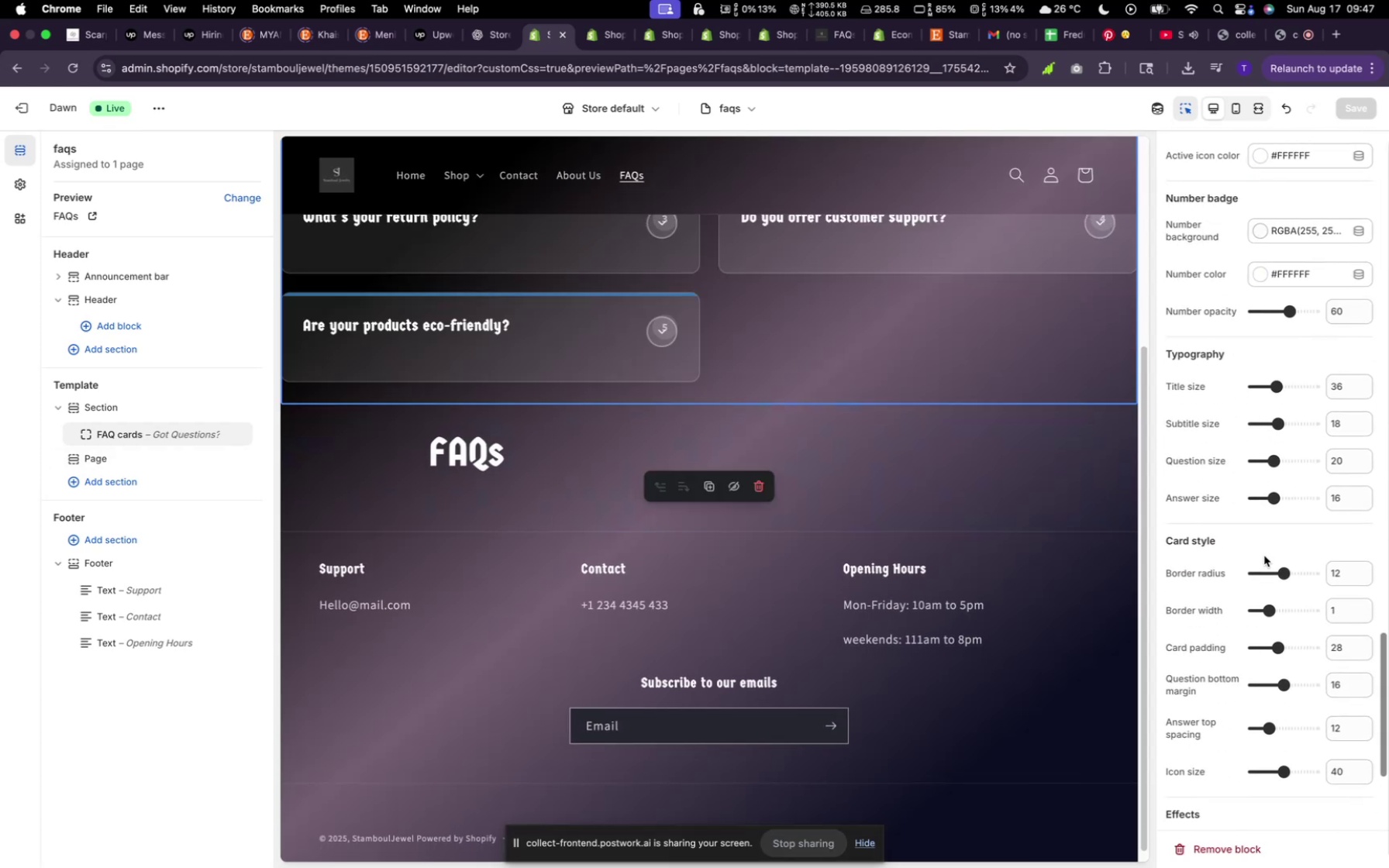 
scroll: coordinate [1264, 553], scroll_direction: up, amount: 46.0
 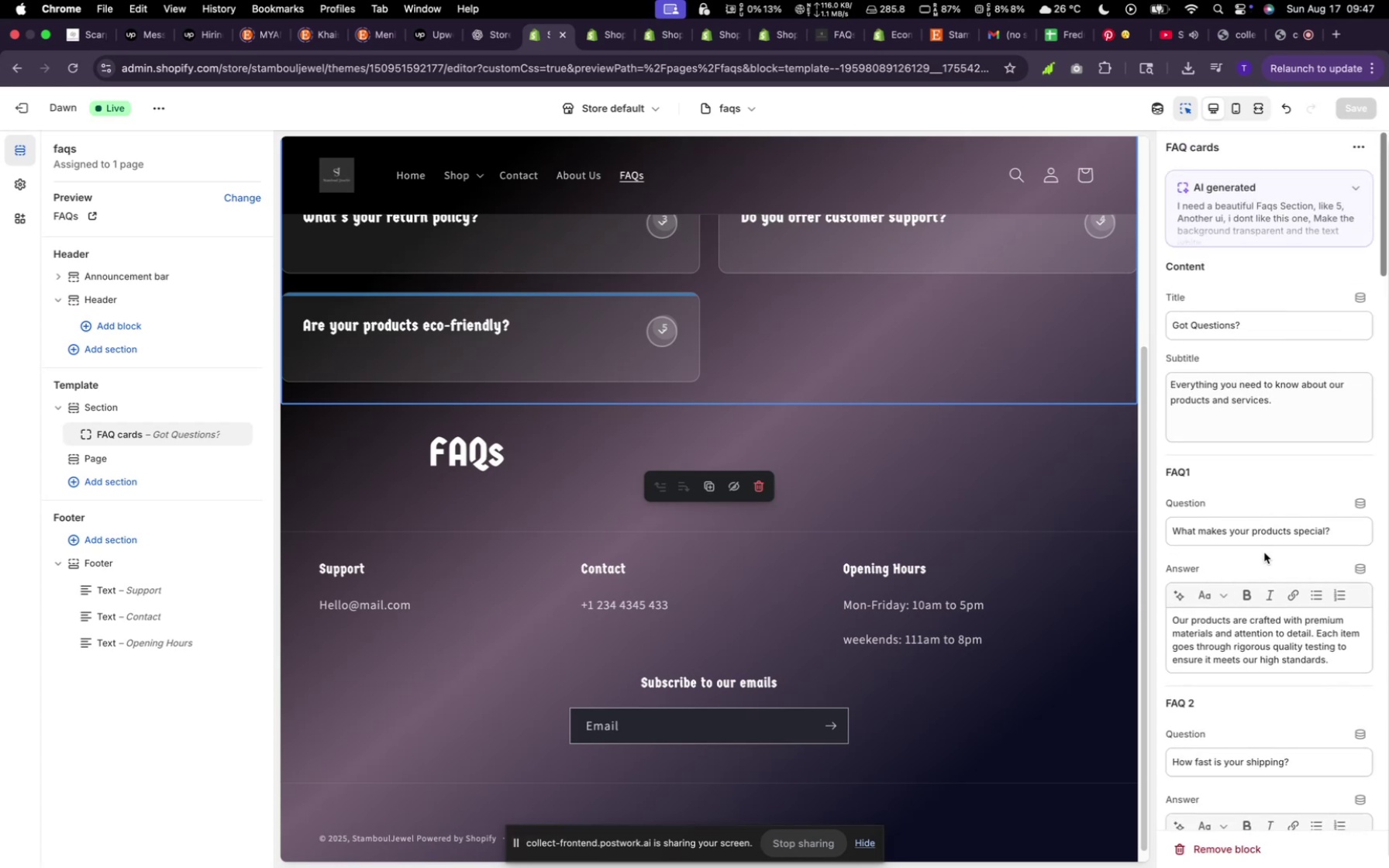 
scroll: coordinate [1228, 574], scroll_direction: down, amount: 57.0
 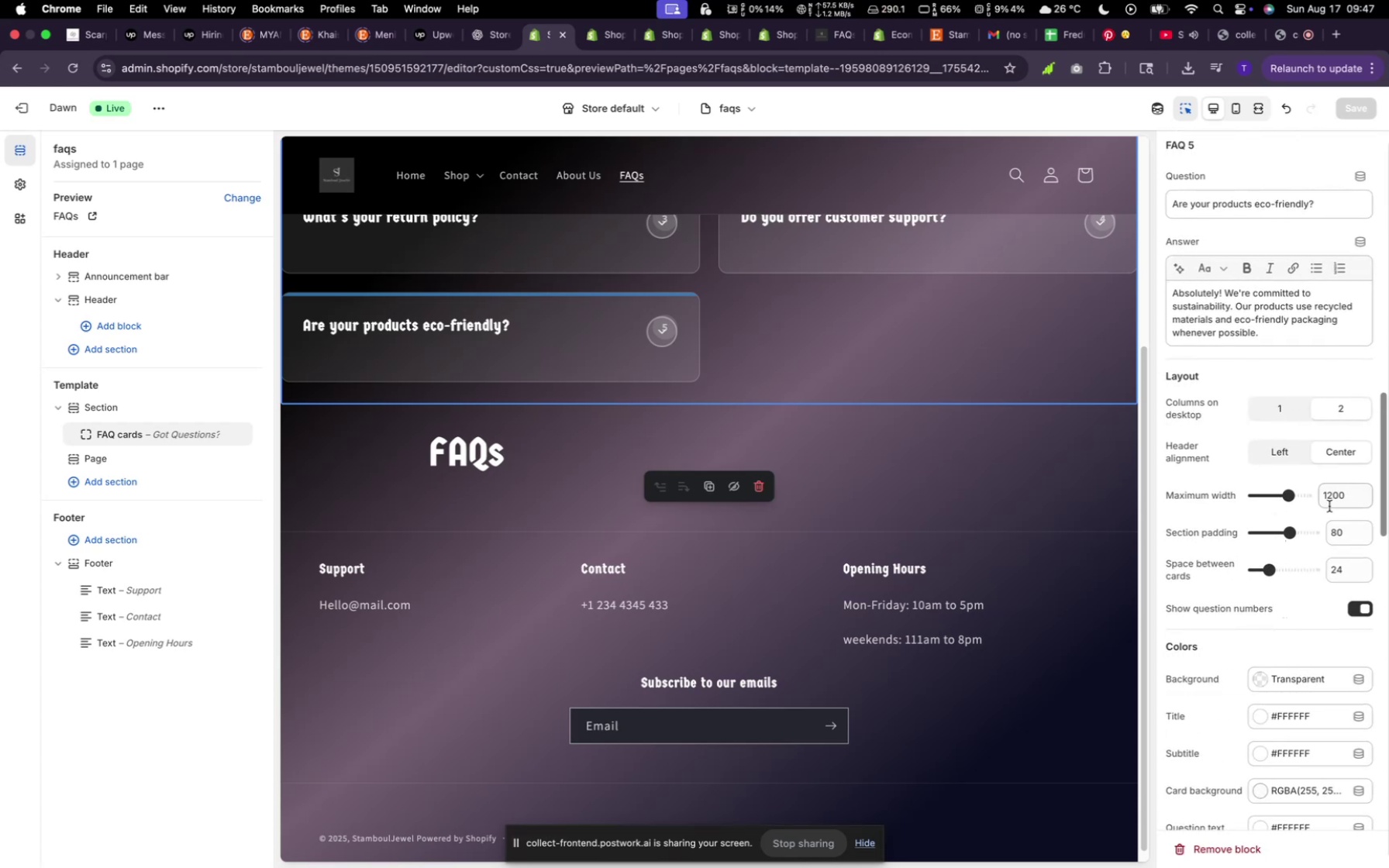 
wait(10.37)
 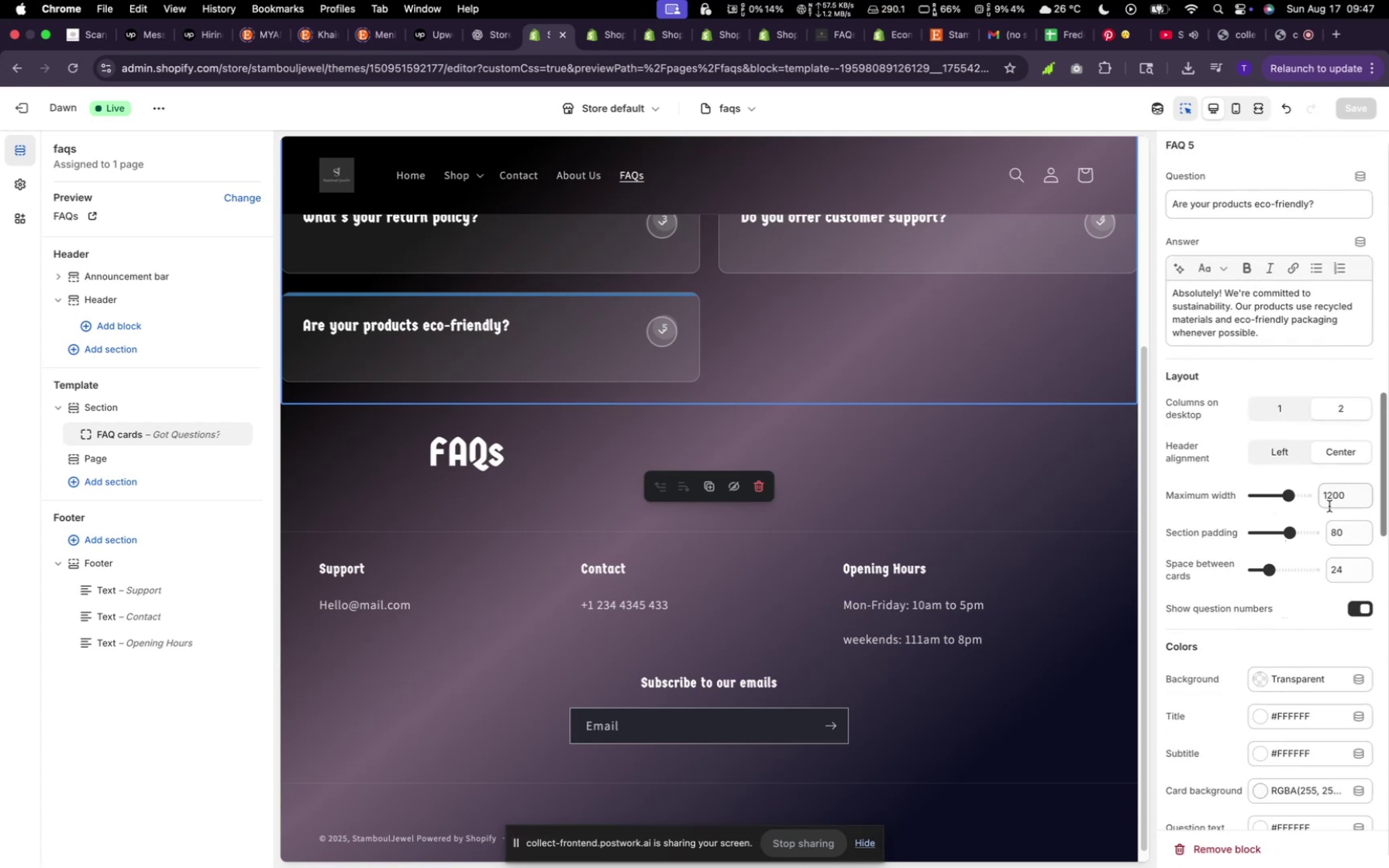 
right_click([122, 438])
 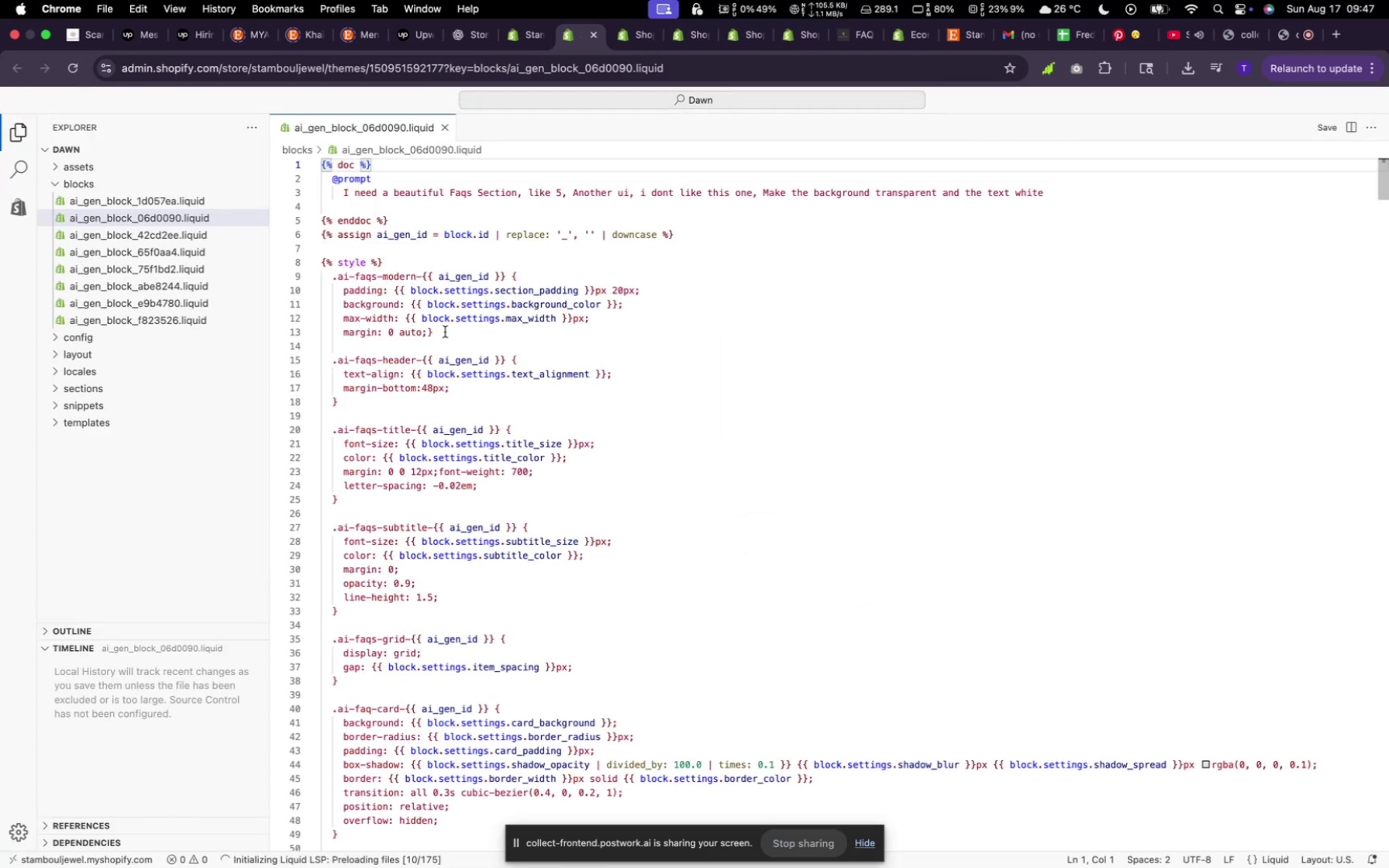 
wait(23.31)
 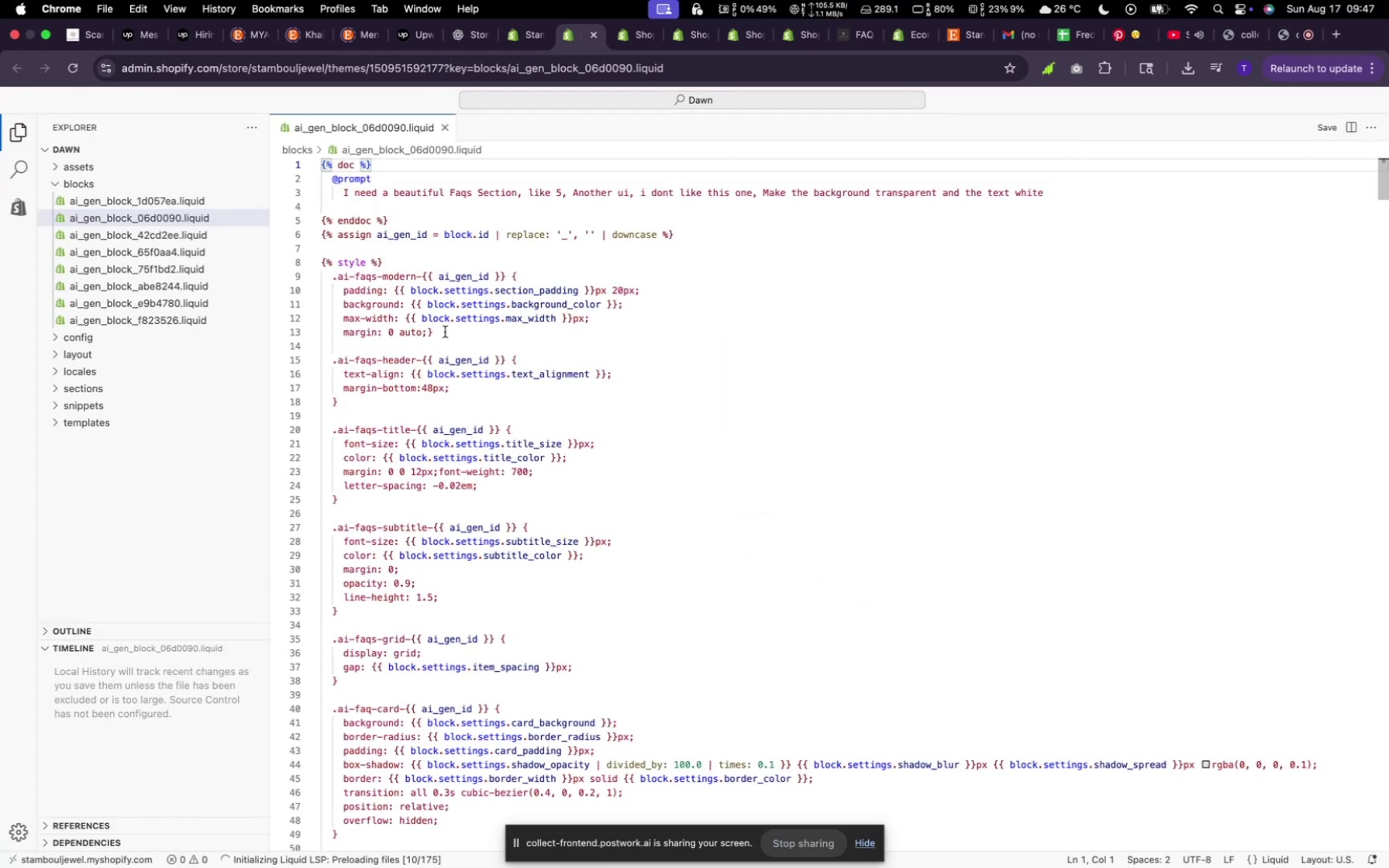 
left_click_drag(start_coordinate=[574, 318], to_coordinate=[405, 324])
 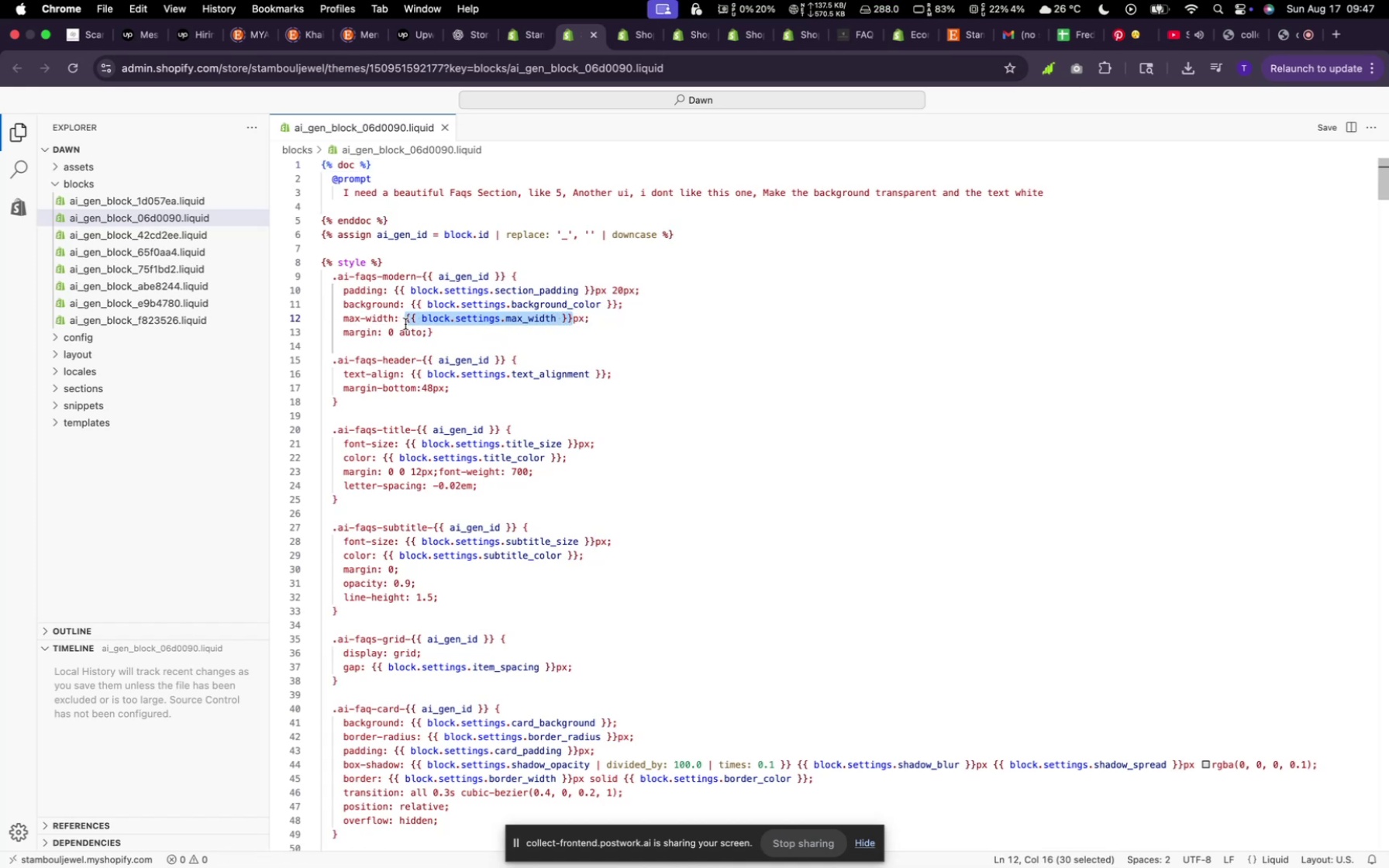 
type( 1100px)
key(Backspace)
key(Backspace)
 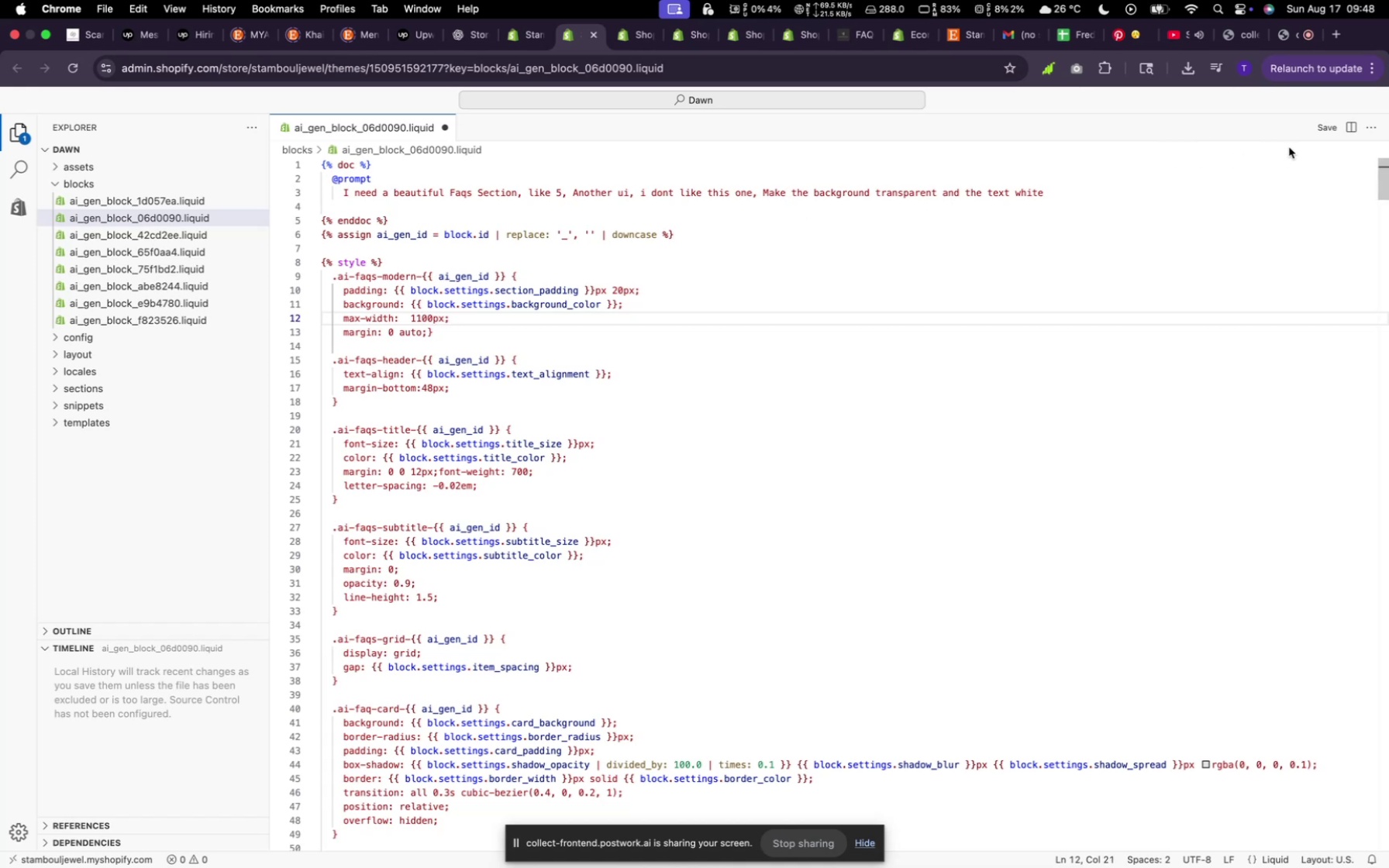 
left_click([1318, 123])
 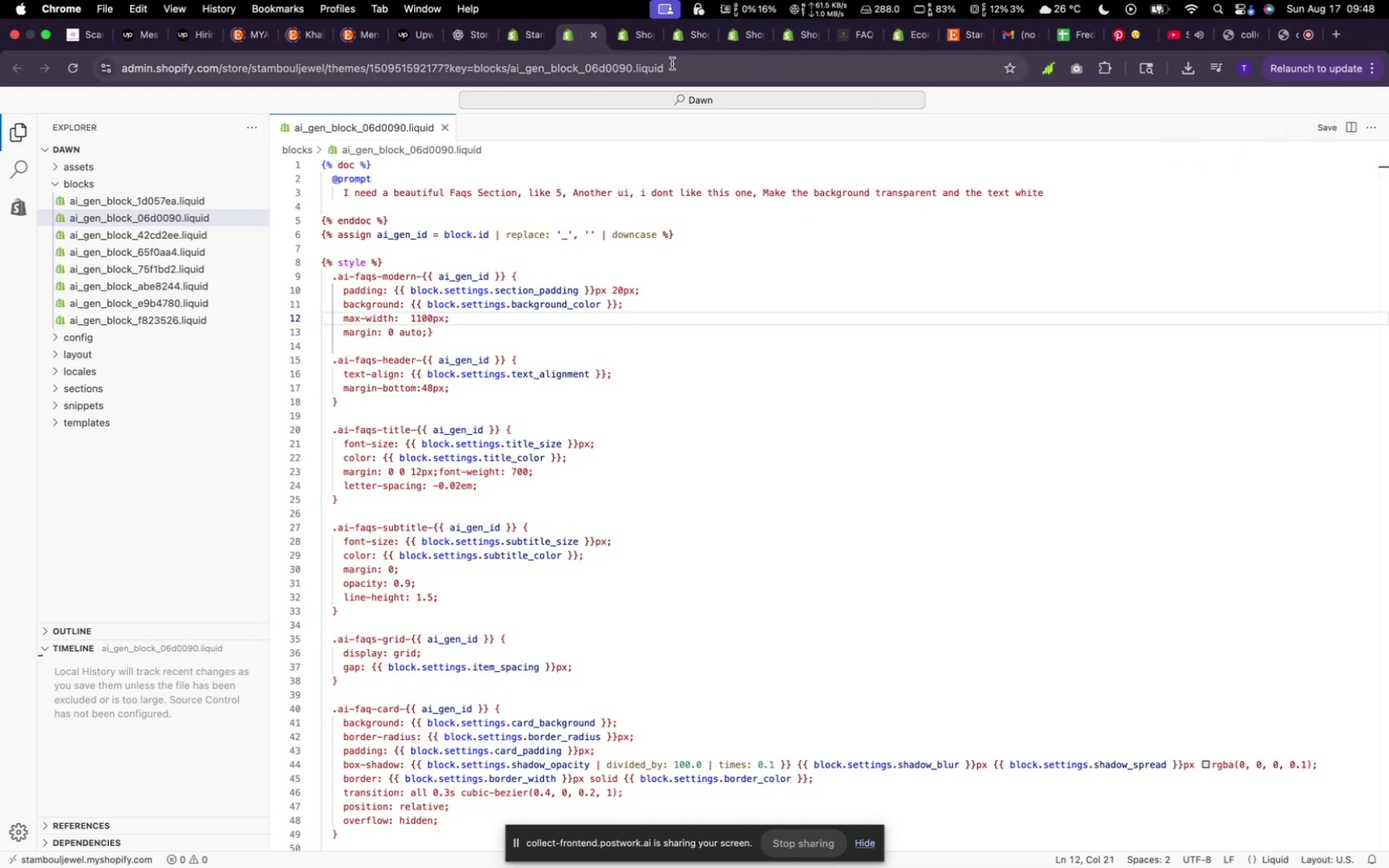 
mouse_move([569, 40])
 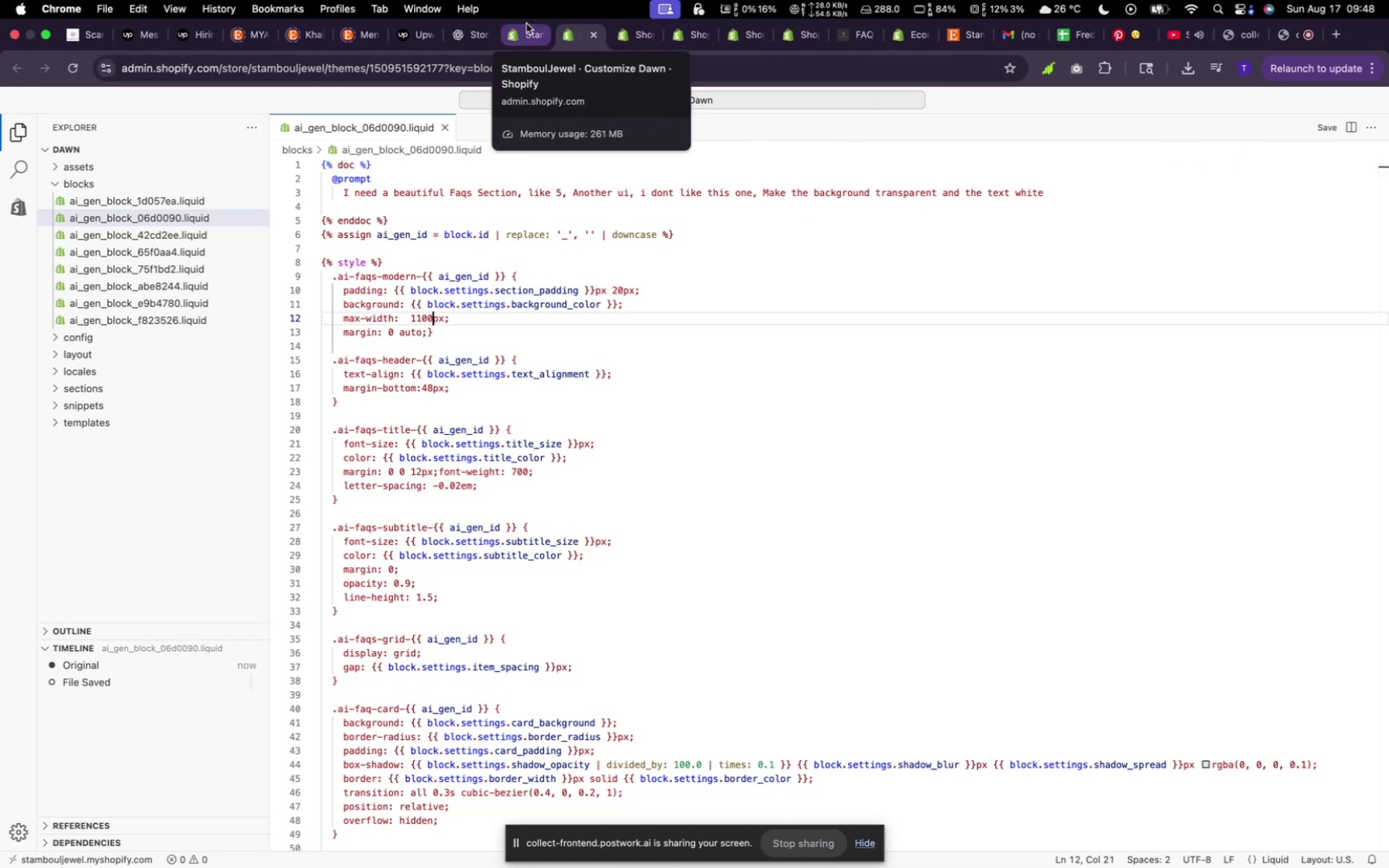 
left_click([529, 28])
 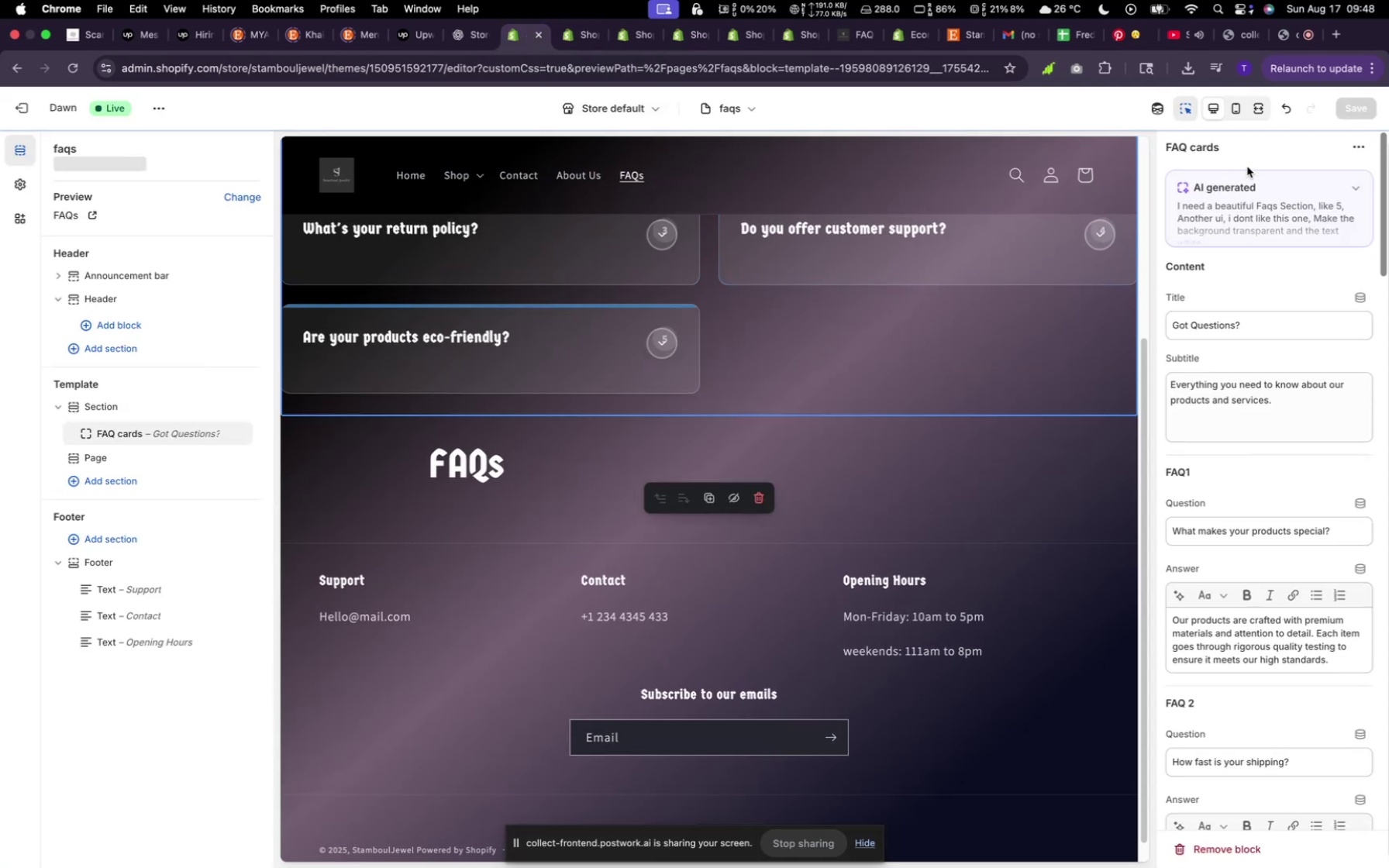 
wait(5.38)
 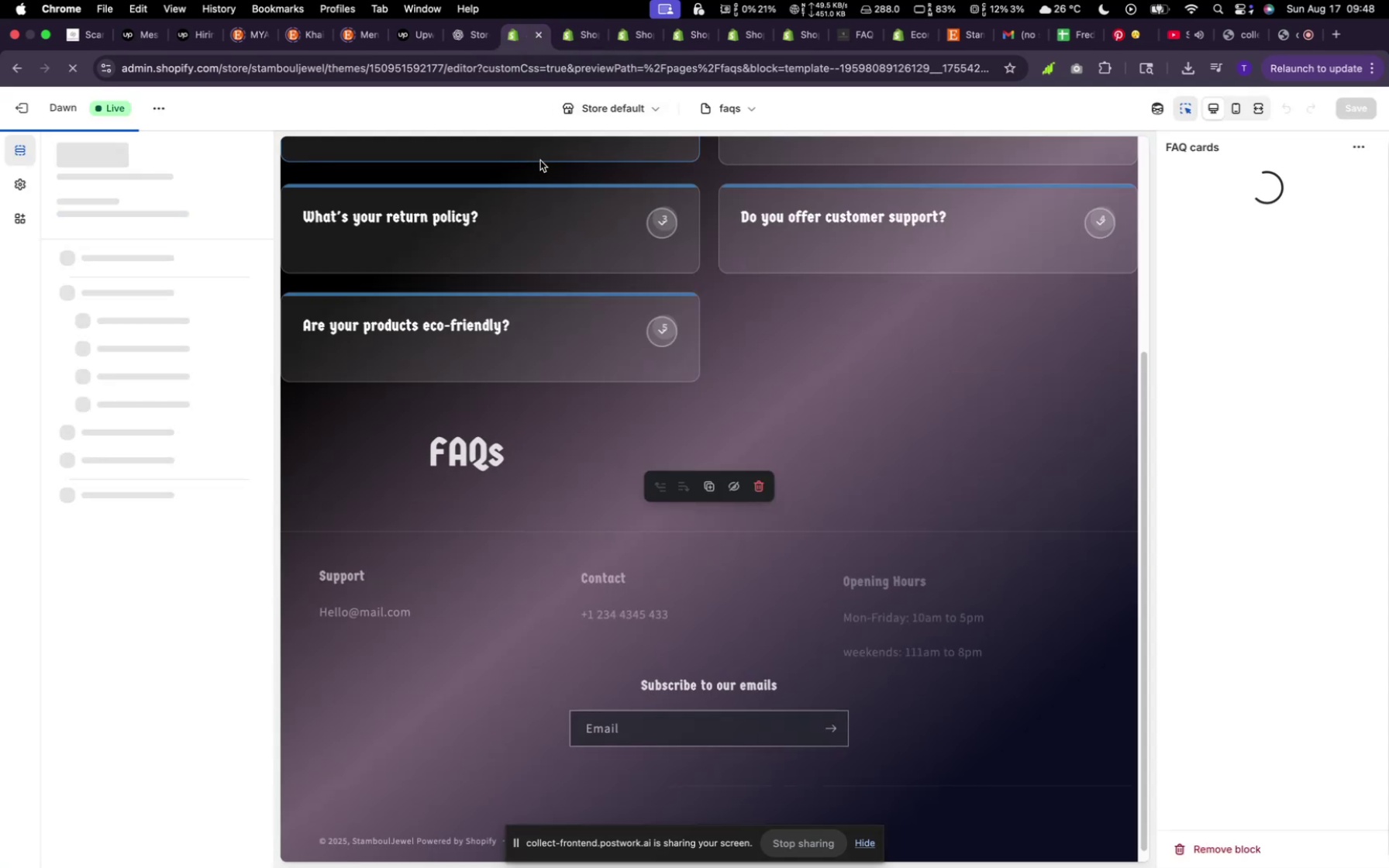 
left_click([1265, 105])
 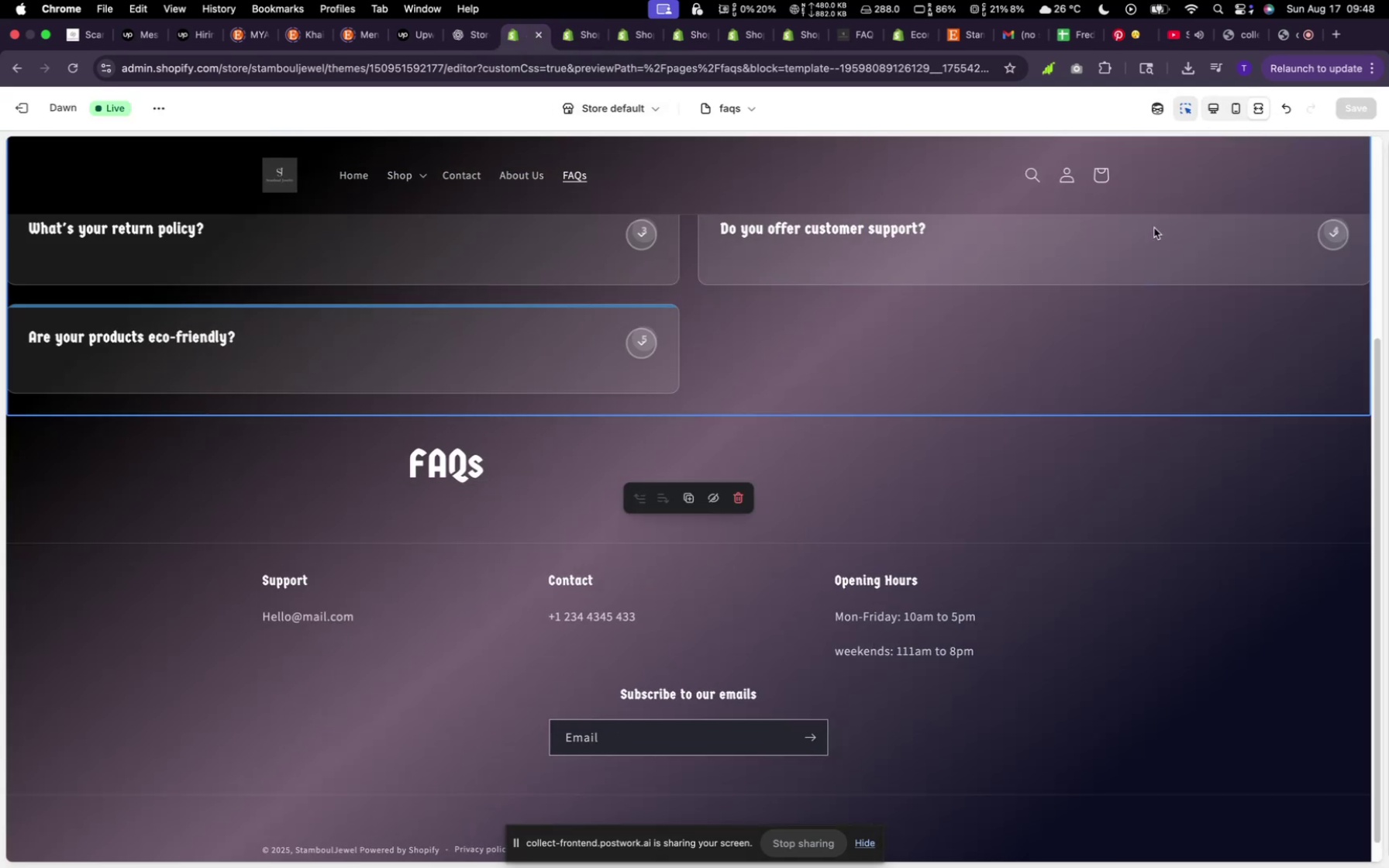 
scroll: coordinate [1081, 310], scroll_direction: up, amount: 14.0
 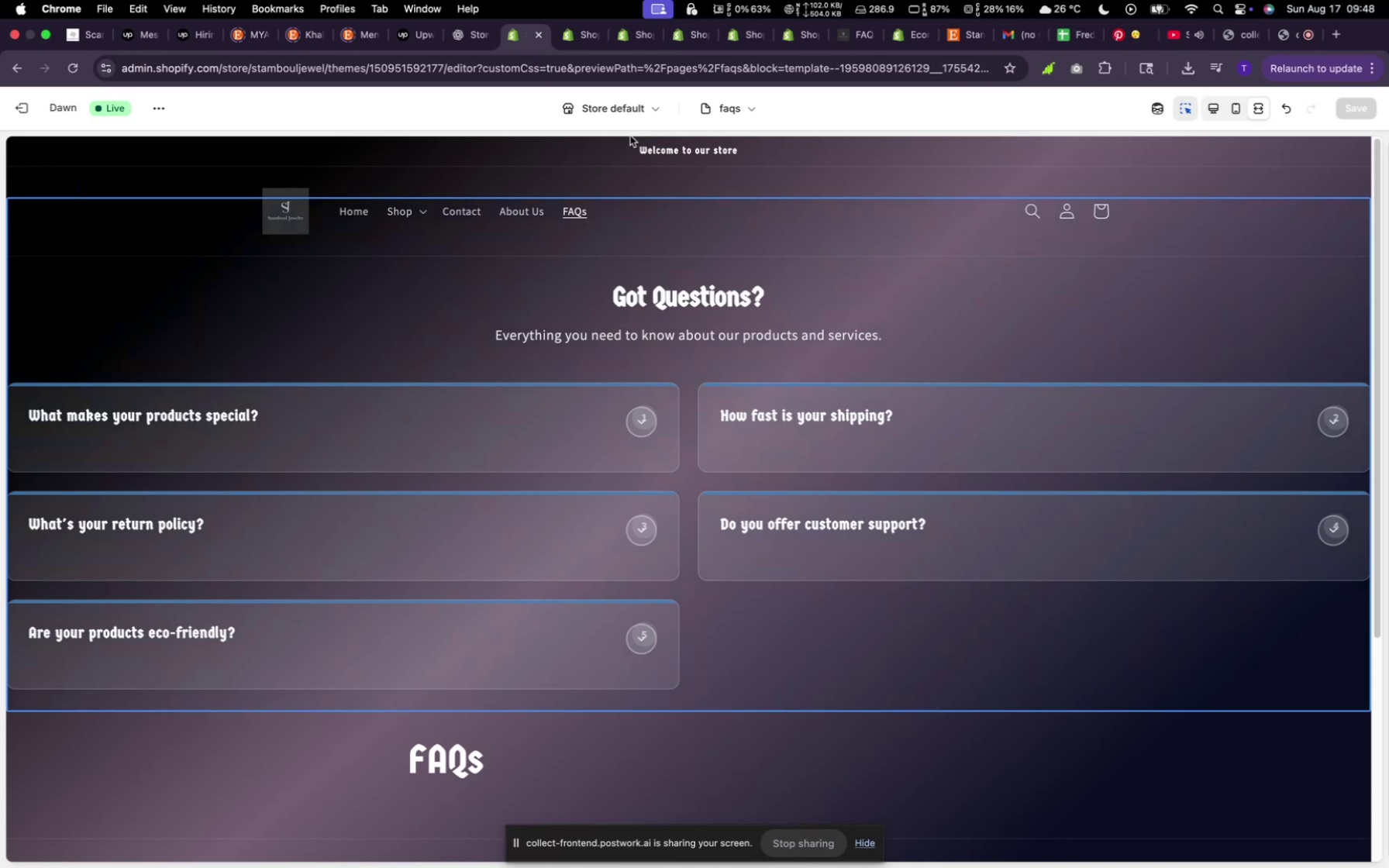 
left_click([852, 40])
 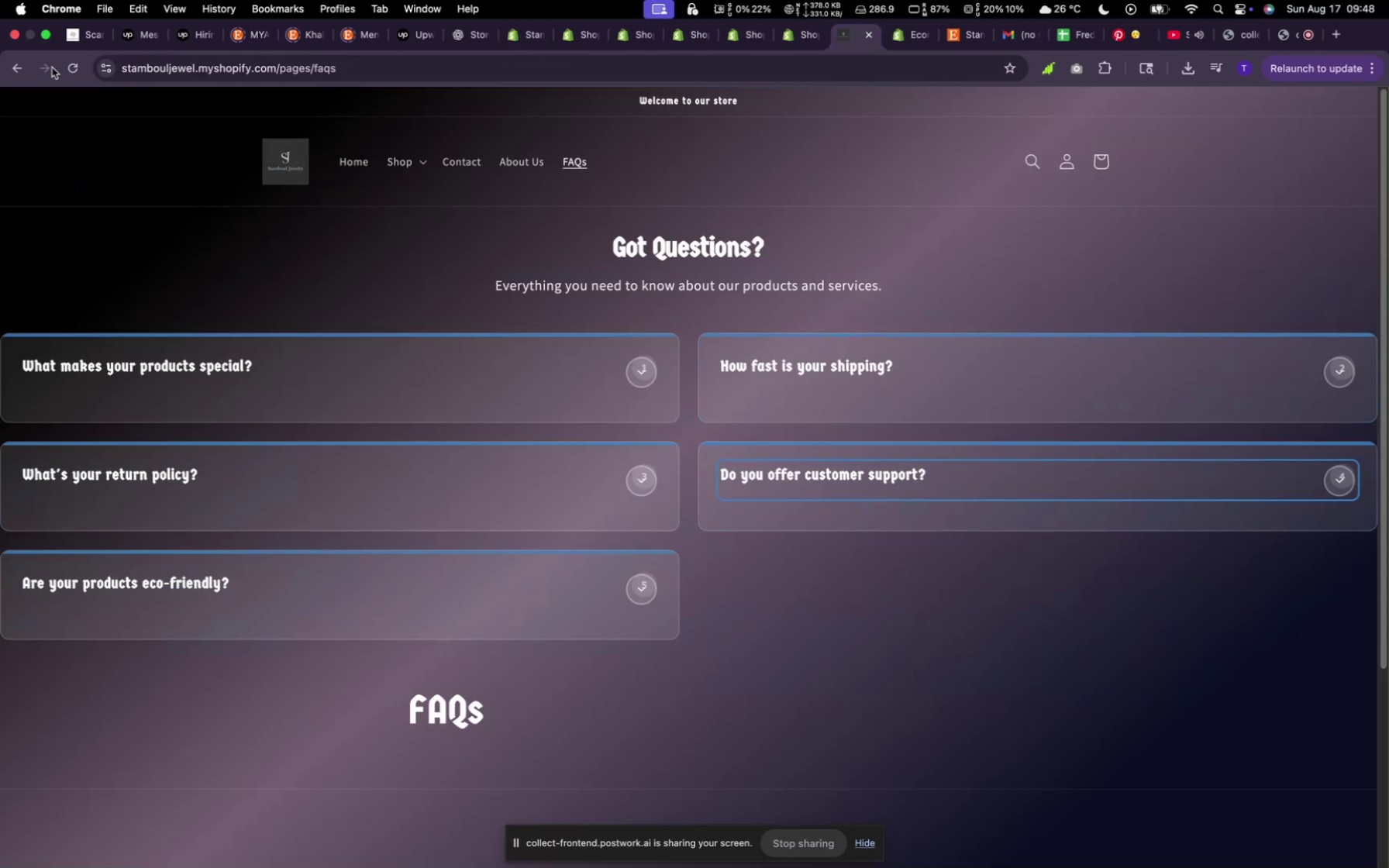 
left_click([67, 72])
 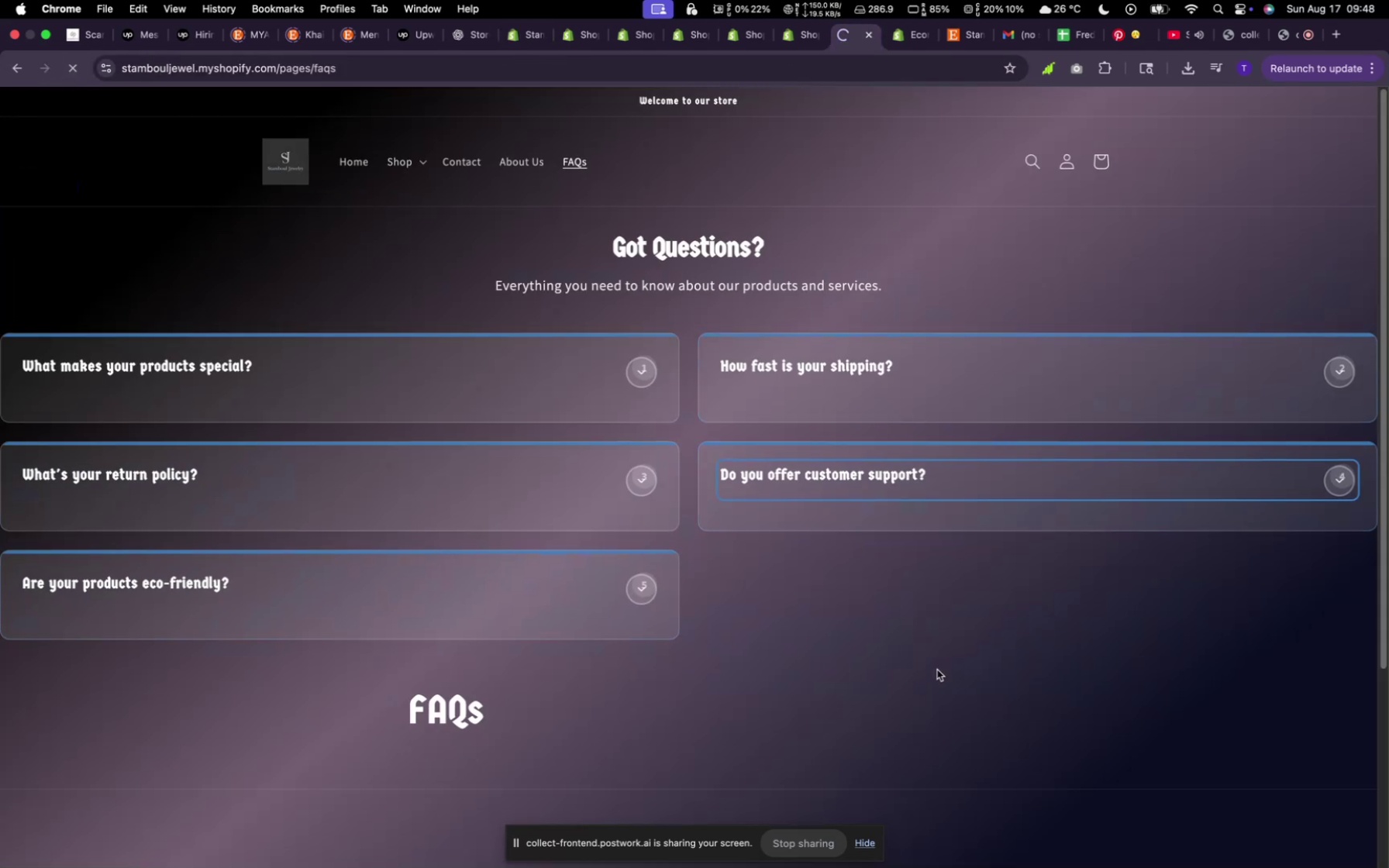 
right_click([951, 665])
 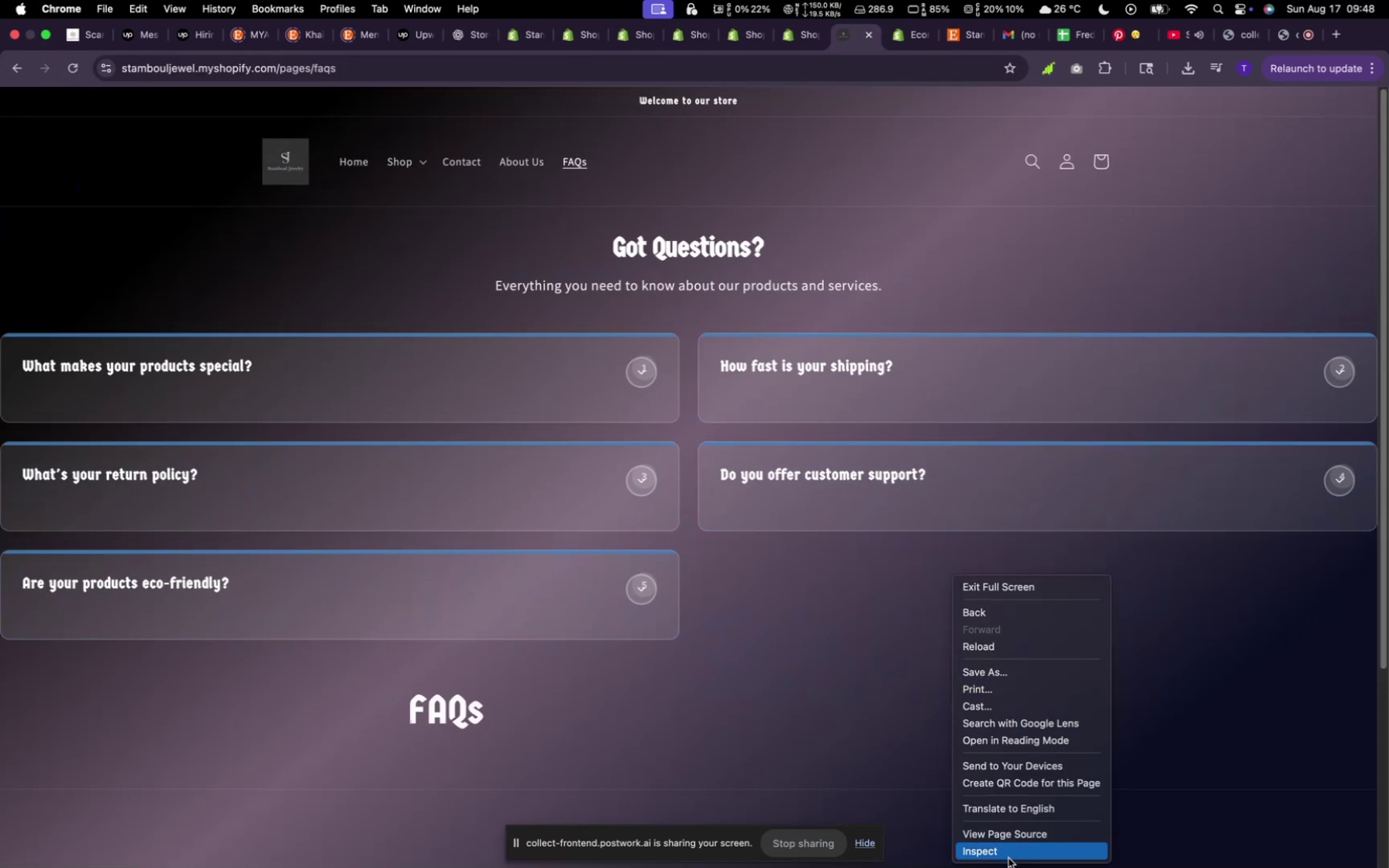 
left_click([1008, 859])
 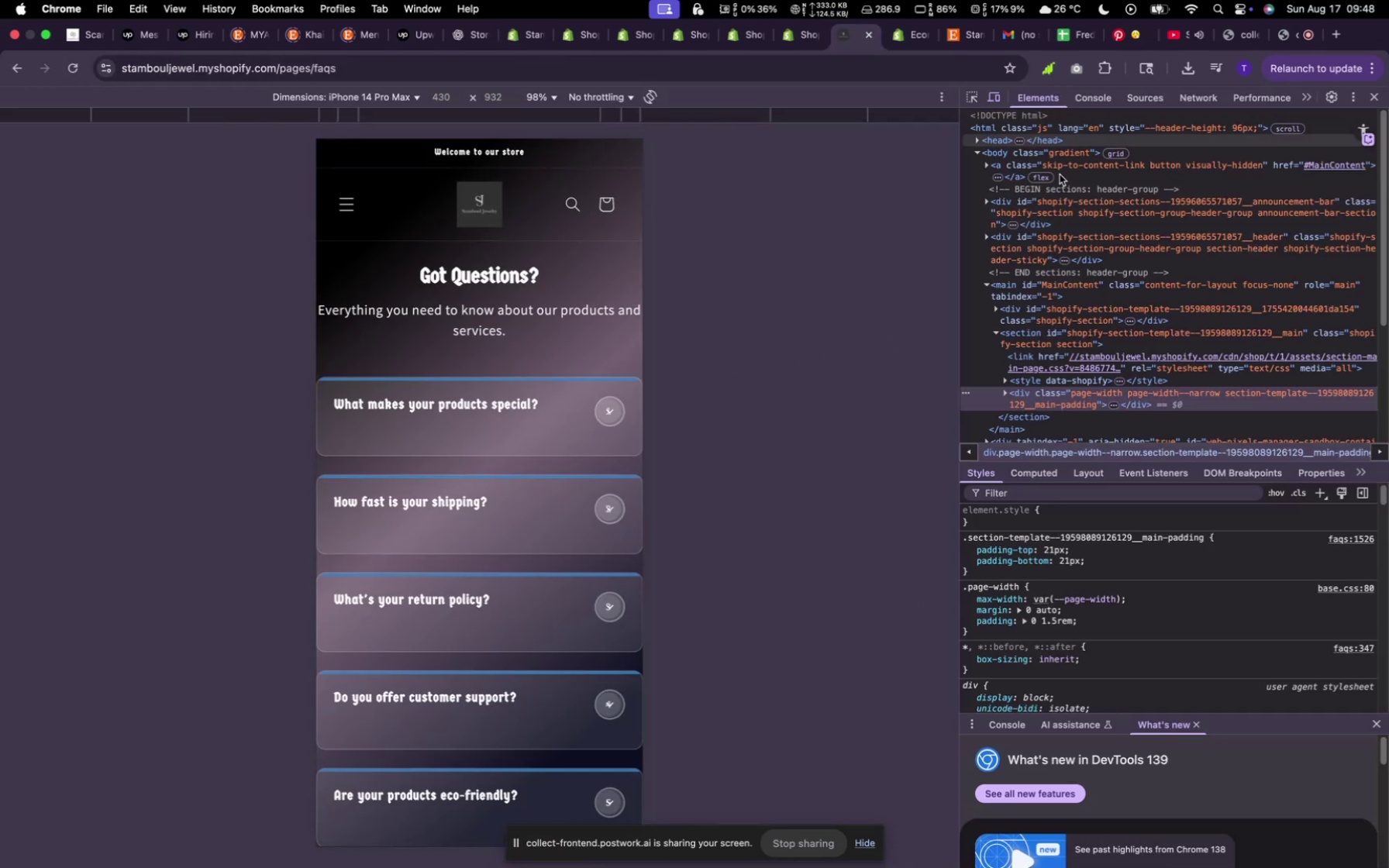 
wait(8.57)
 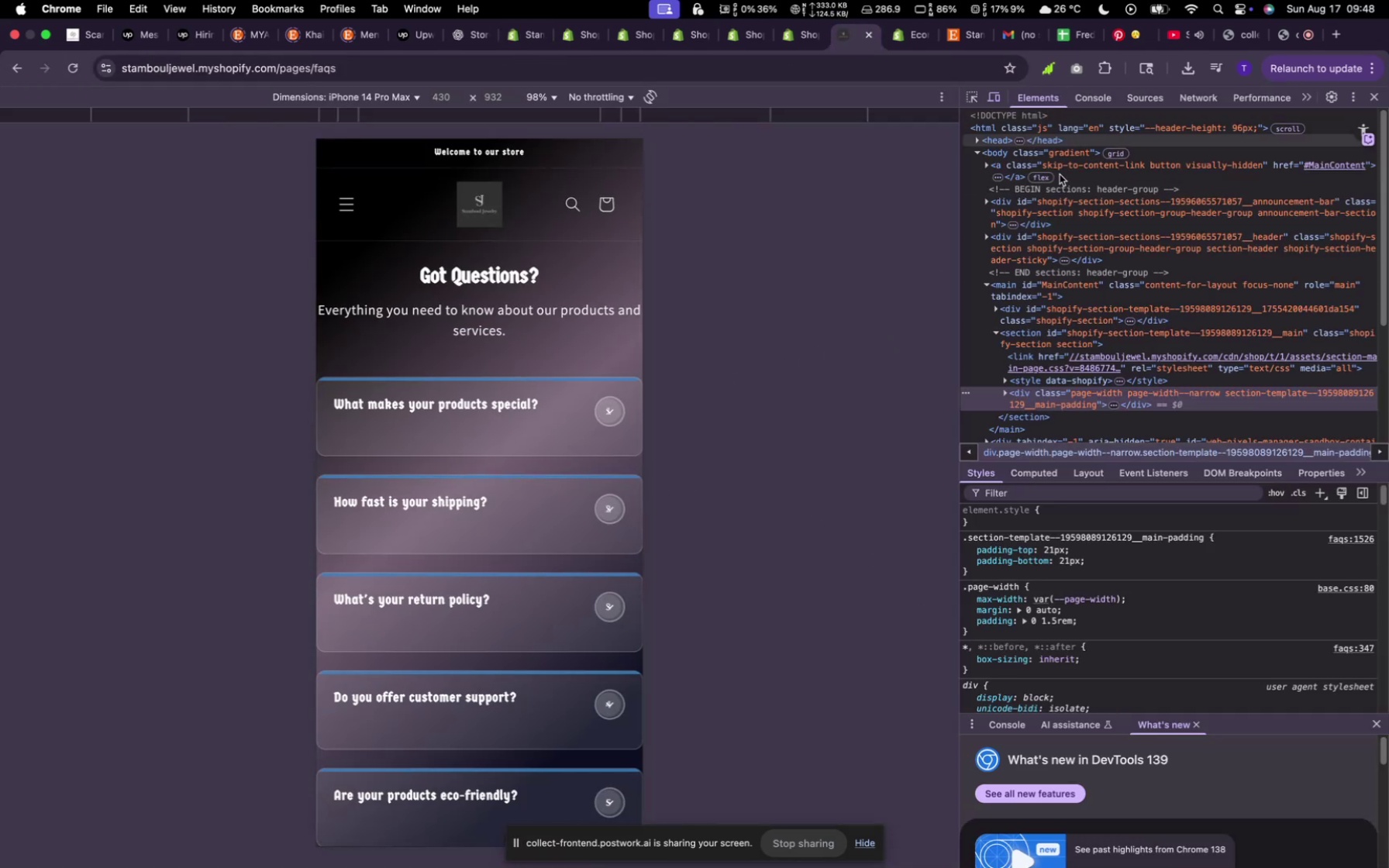 
left_click([967, 98])
 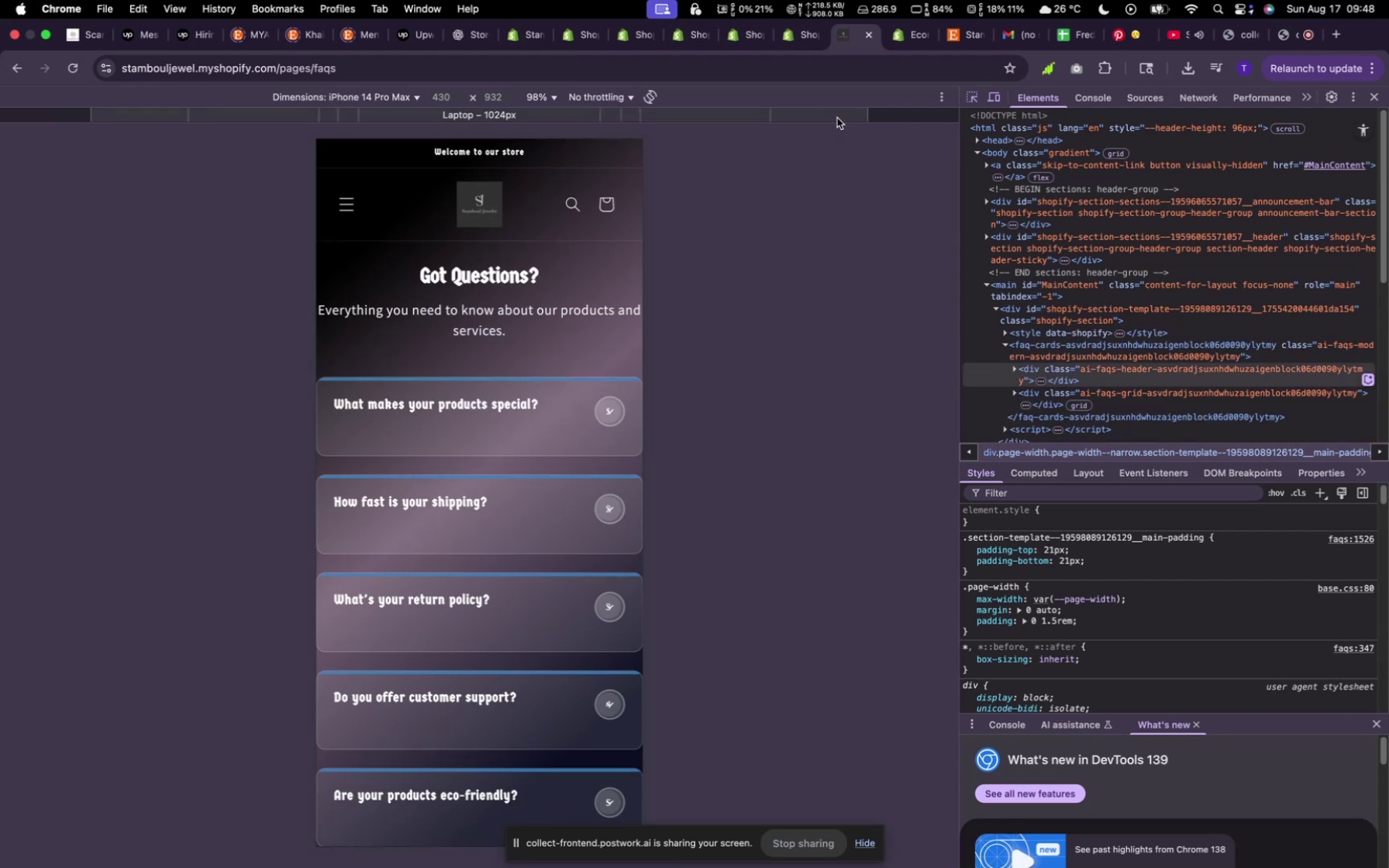 
left_click([894, 112])
 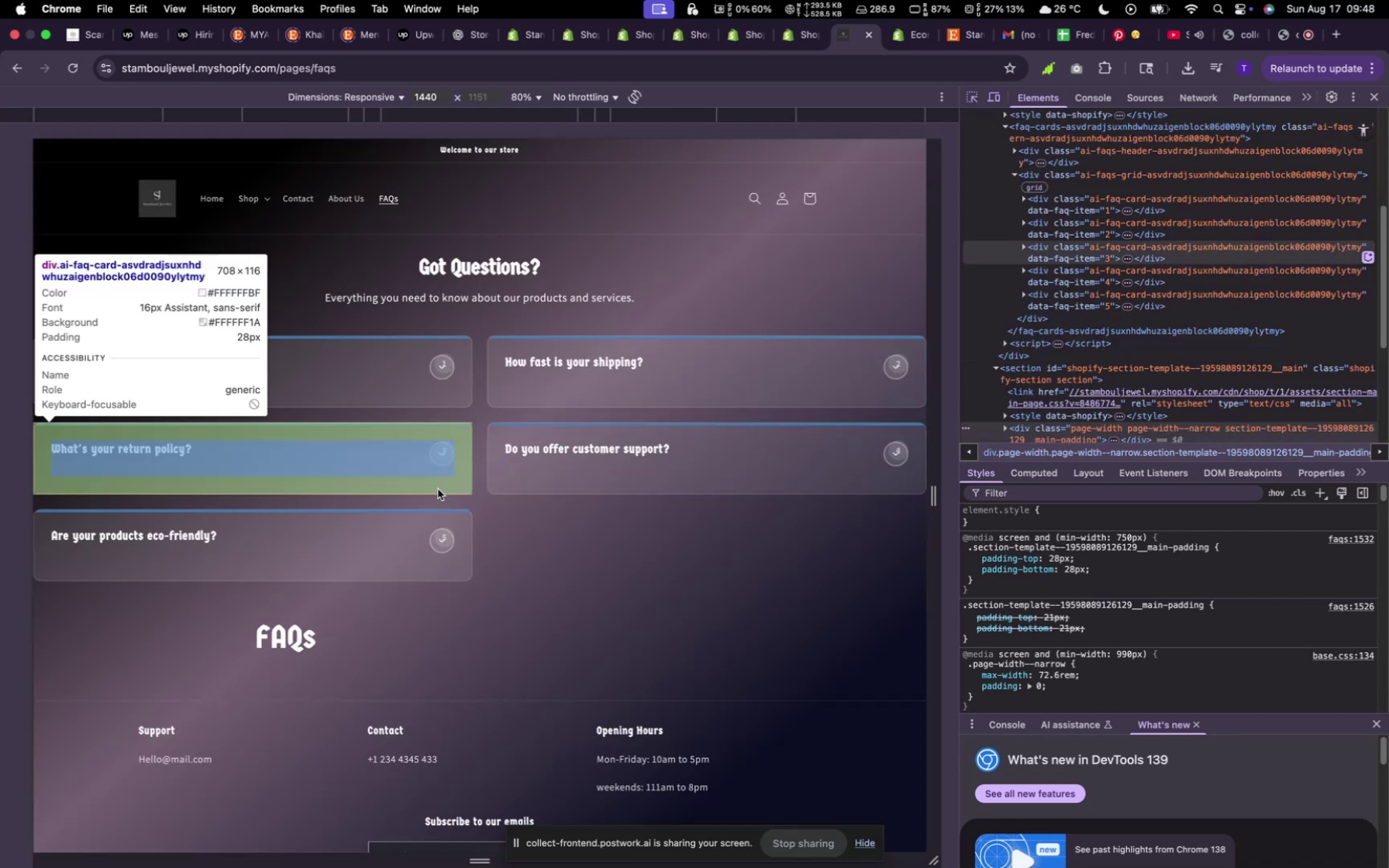 
wait(6.93)
 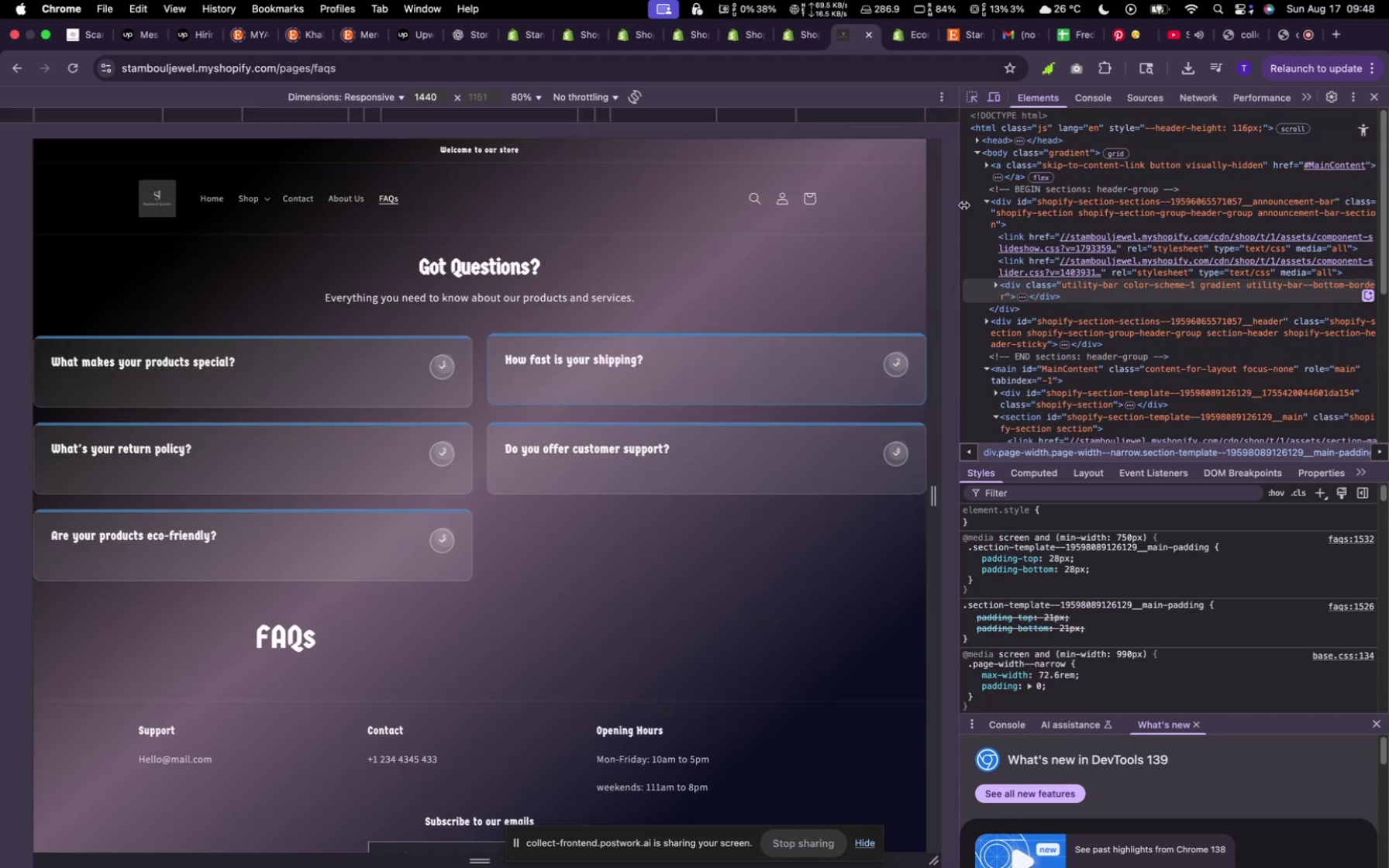 
left_click([490, 570])
 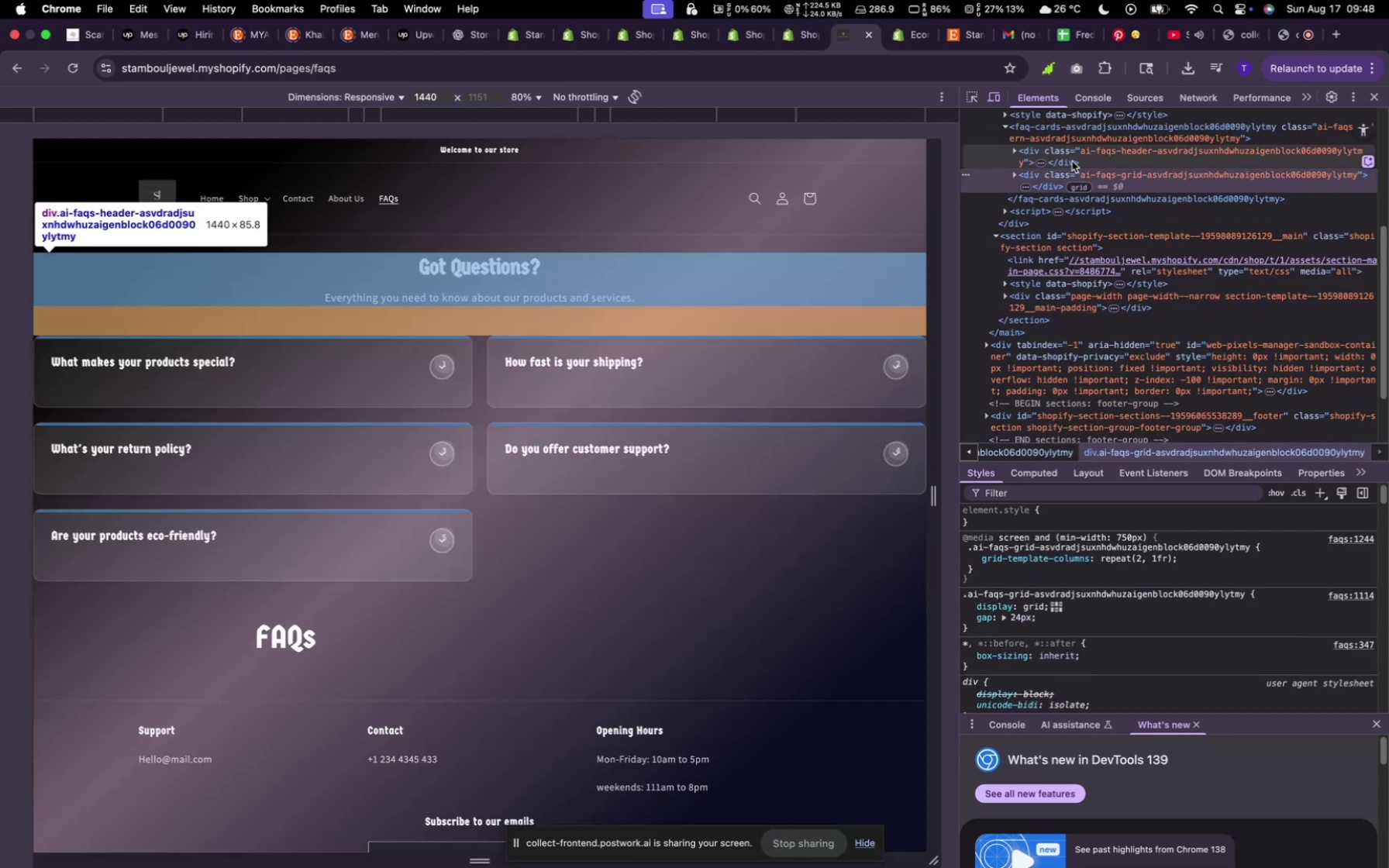 
scroll: coordinate [1042, 147], scroll_direction: up, amount: 6.0
 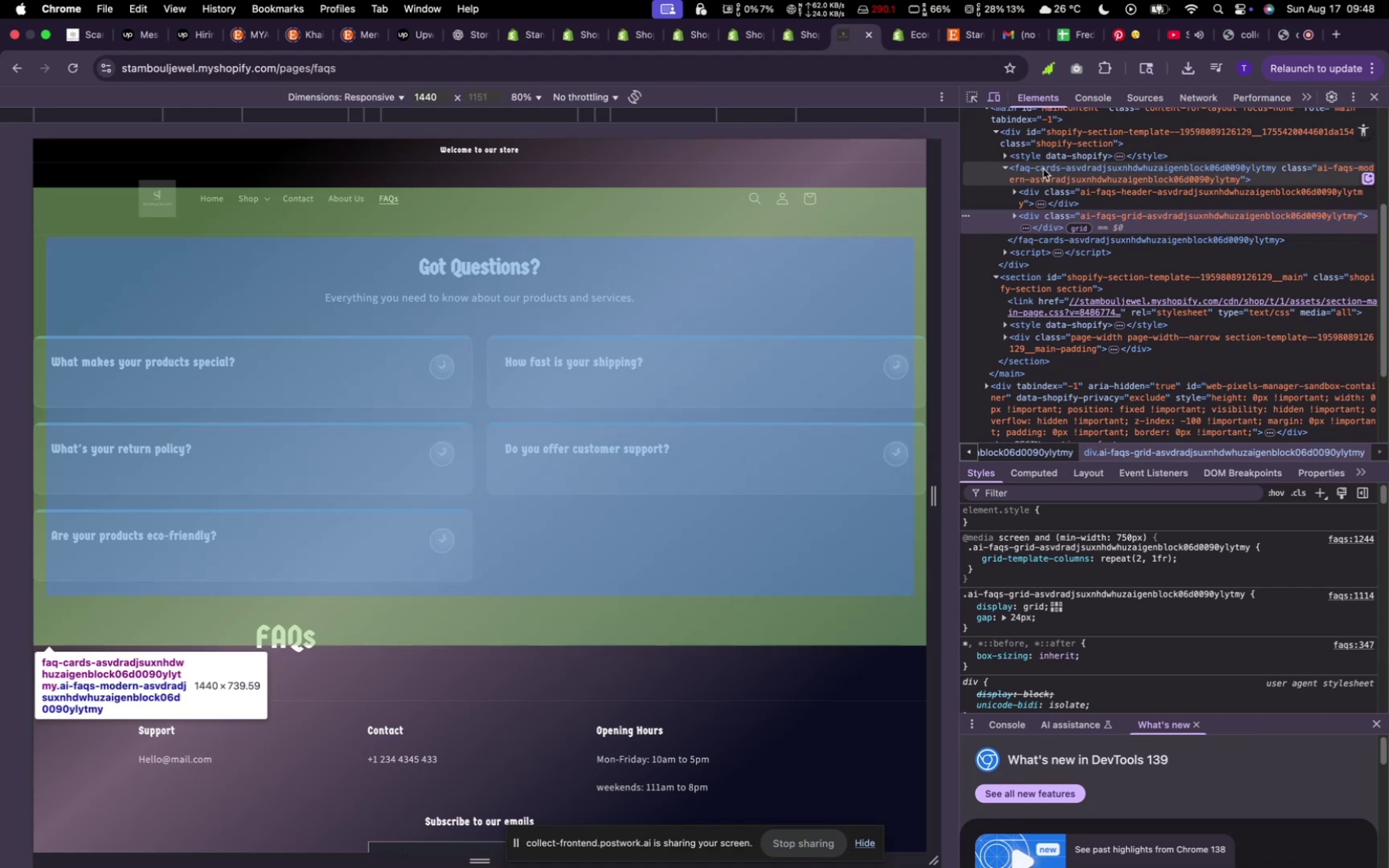 
left_click([1043, 169])
 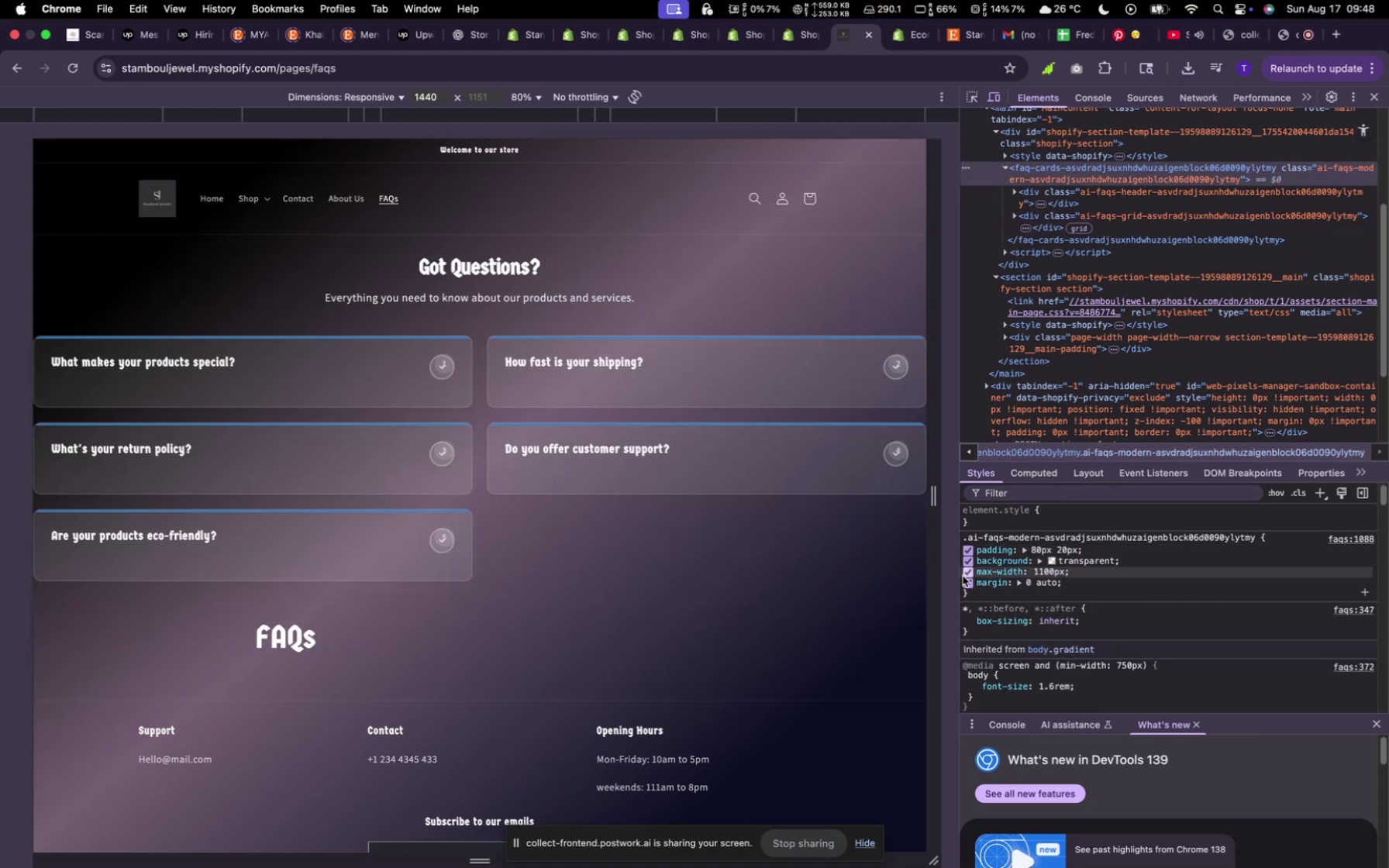 
left_click([967, 573])
 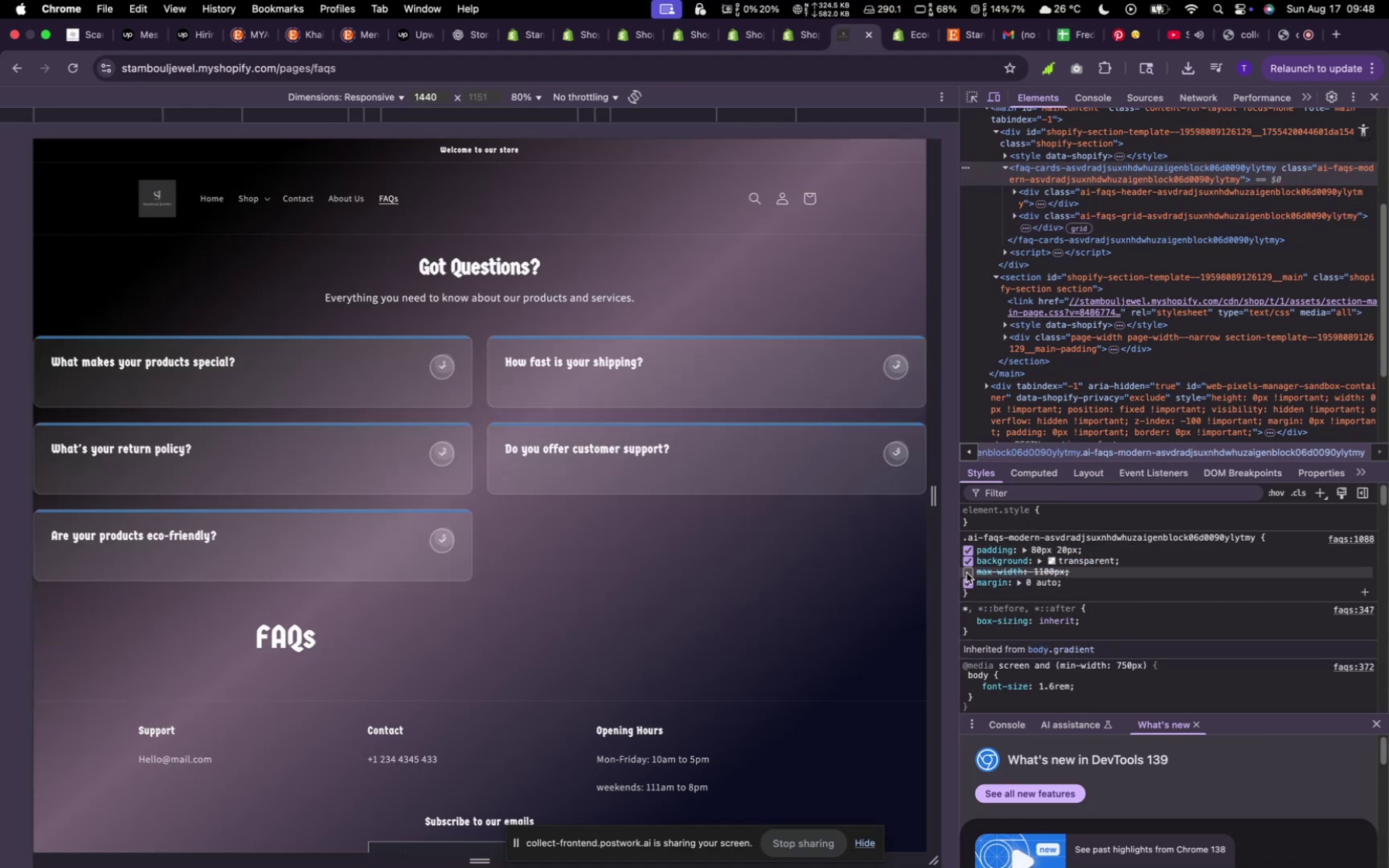 
left_click([967, 573])
 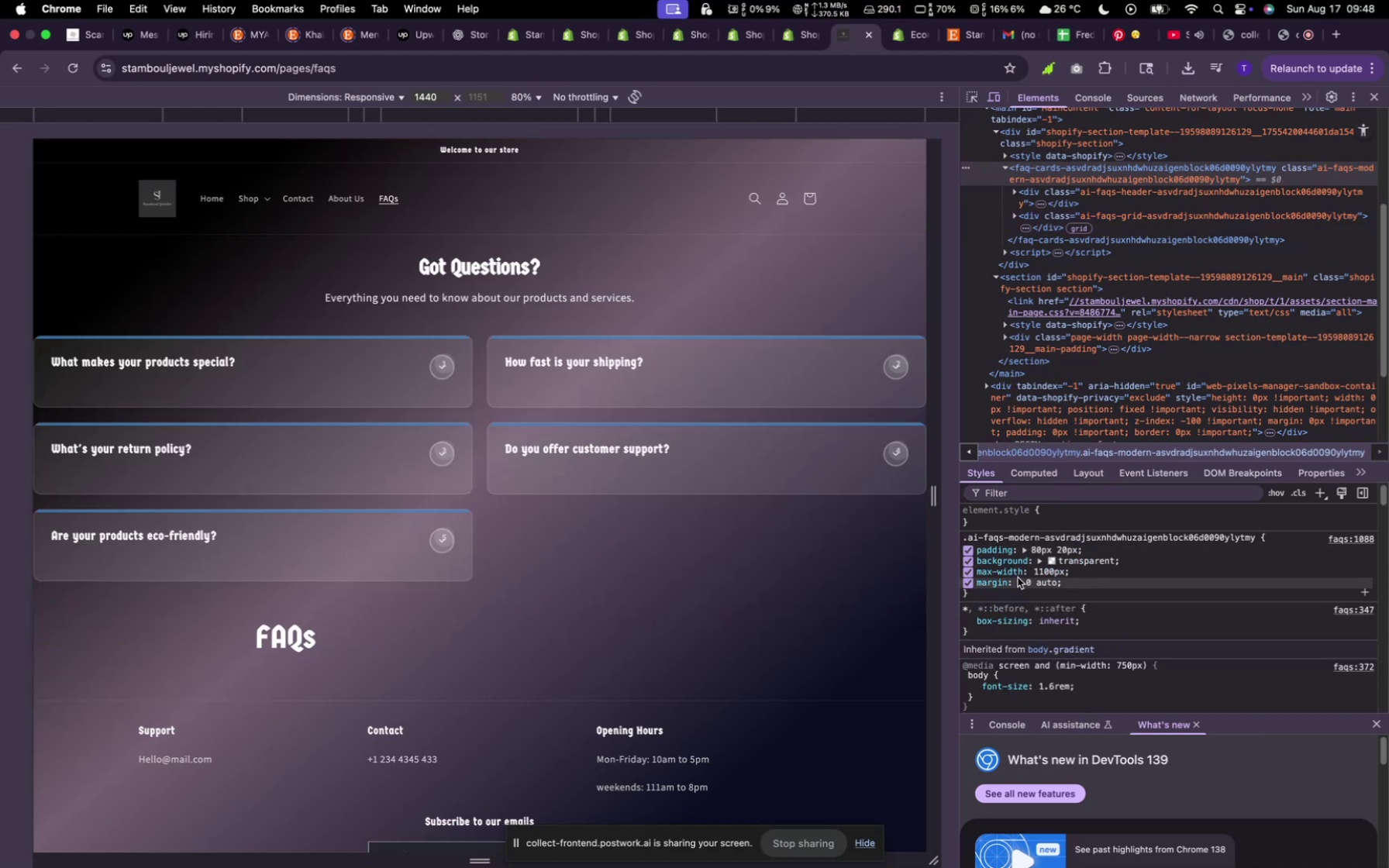 
scroll: coordinate [1018, 616], scroll_direction: down, amount: 8.0
 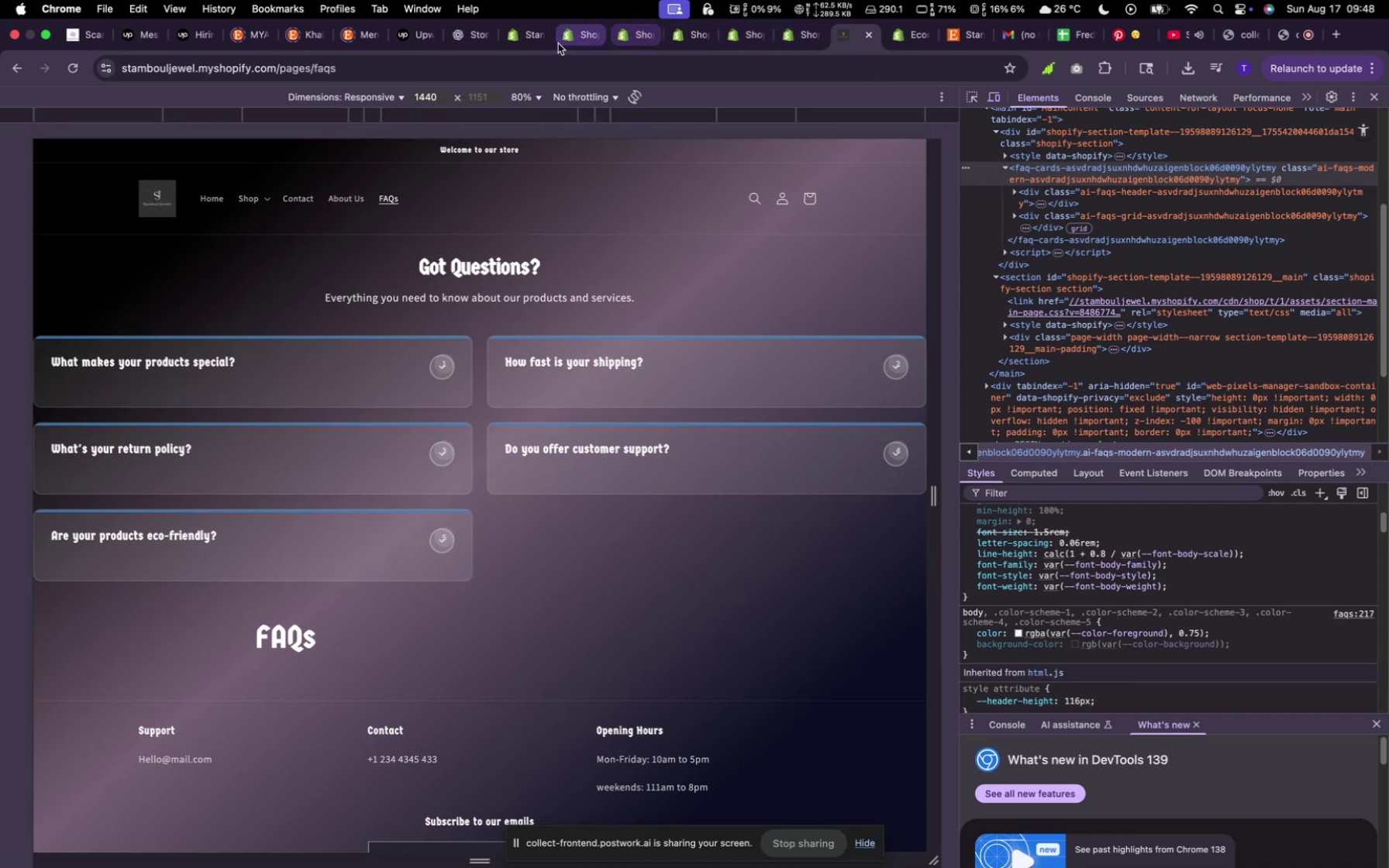 
left_click([564, 36])
 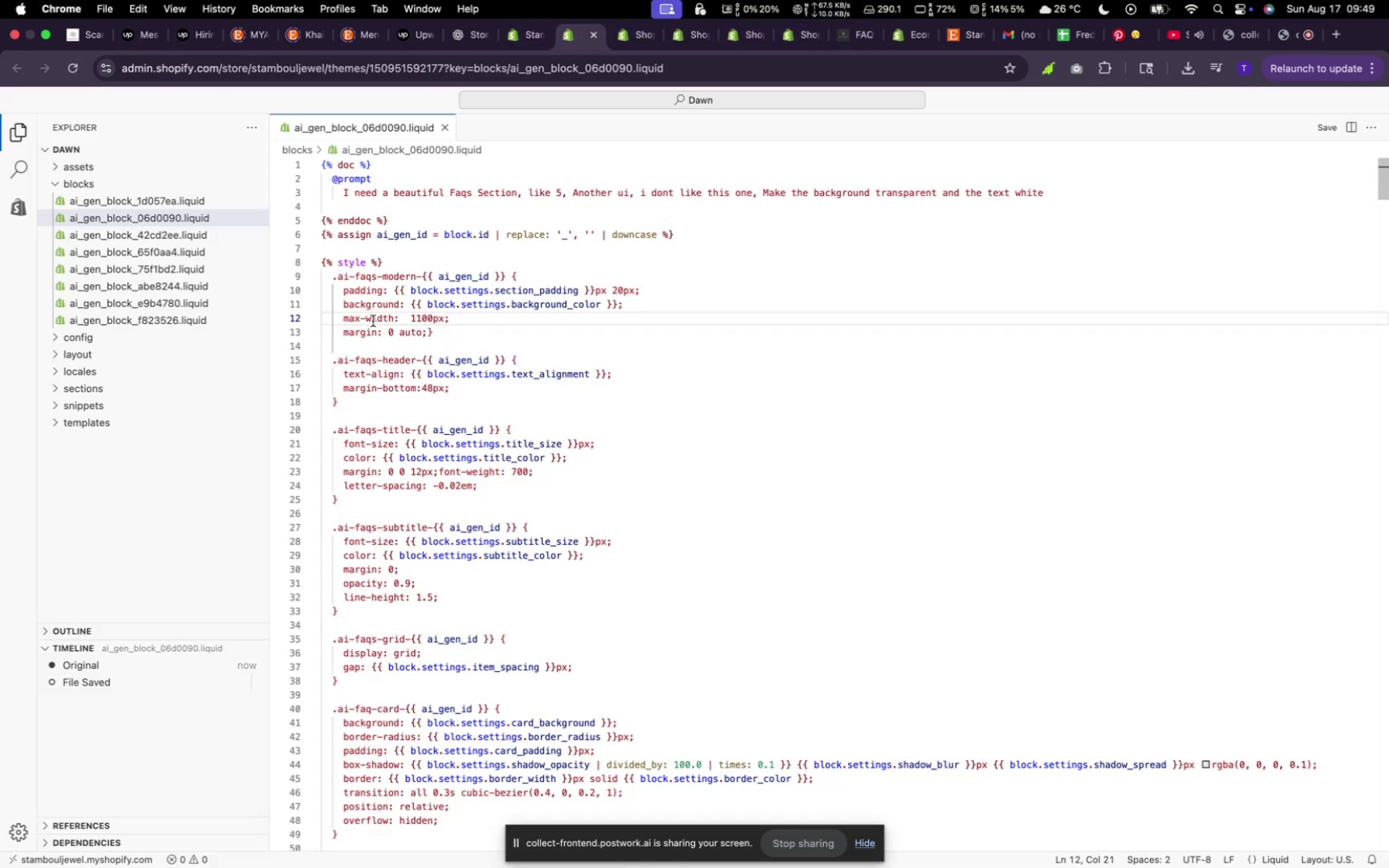 
left_click([365, 320])
 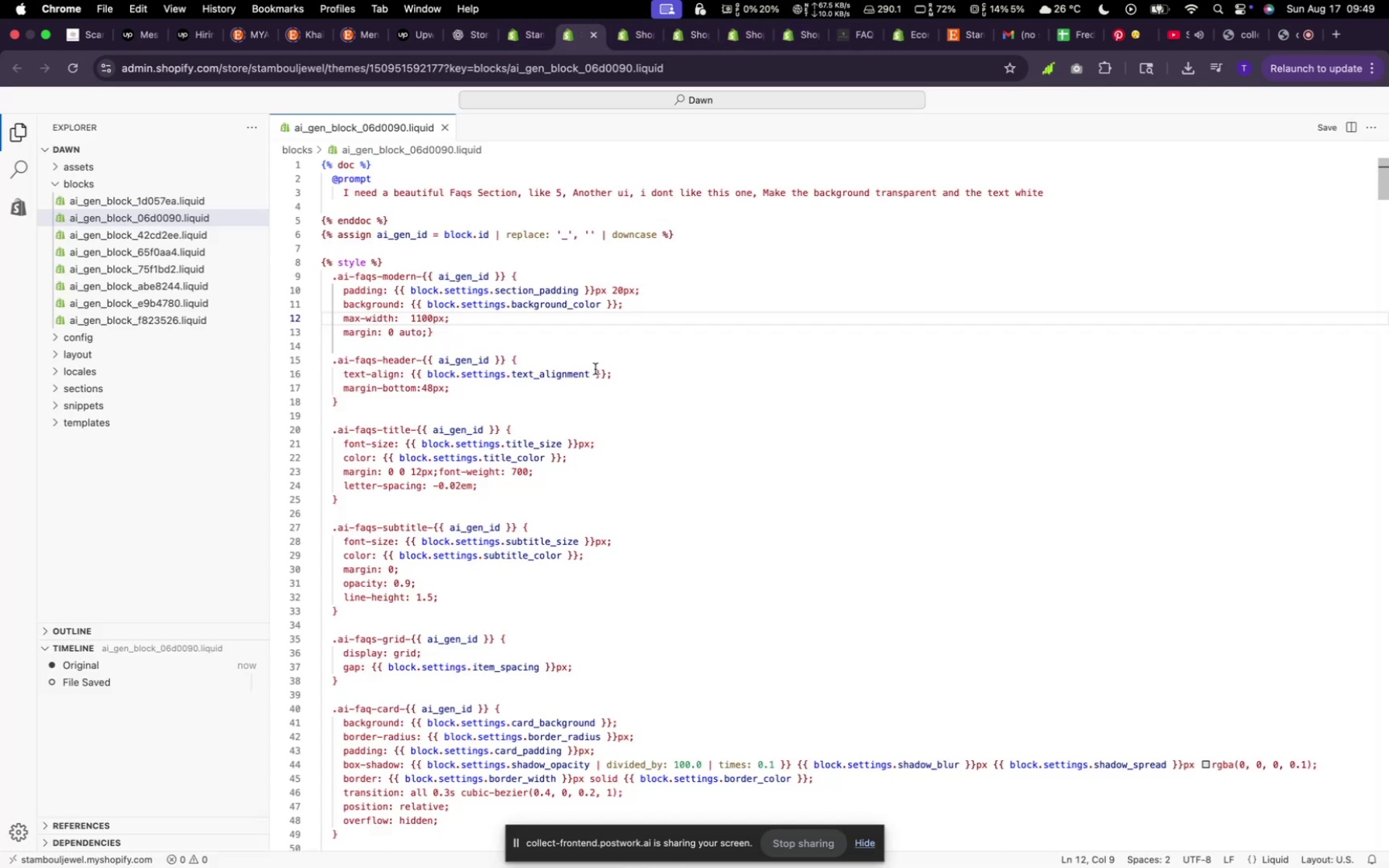 
key(Backspace)
 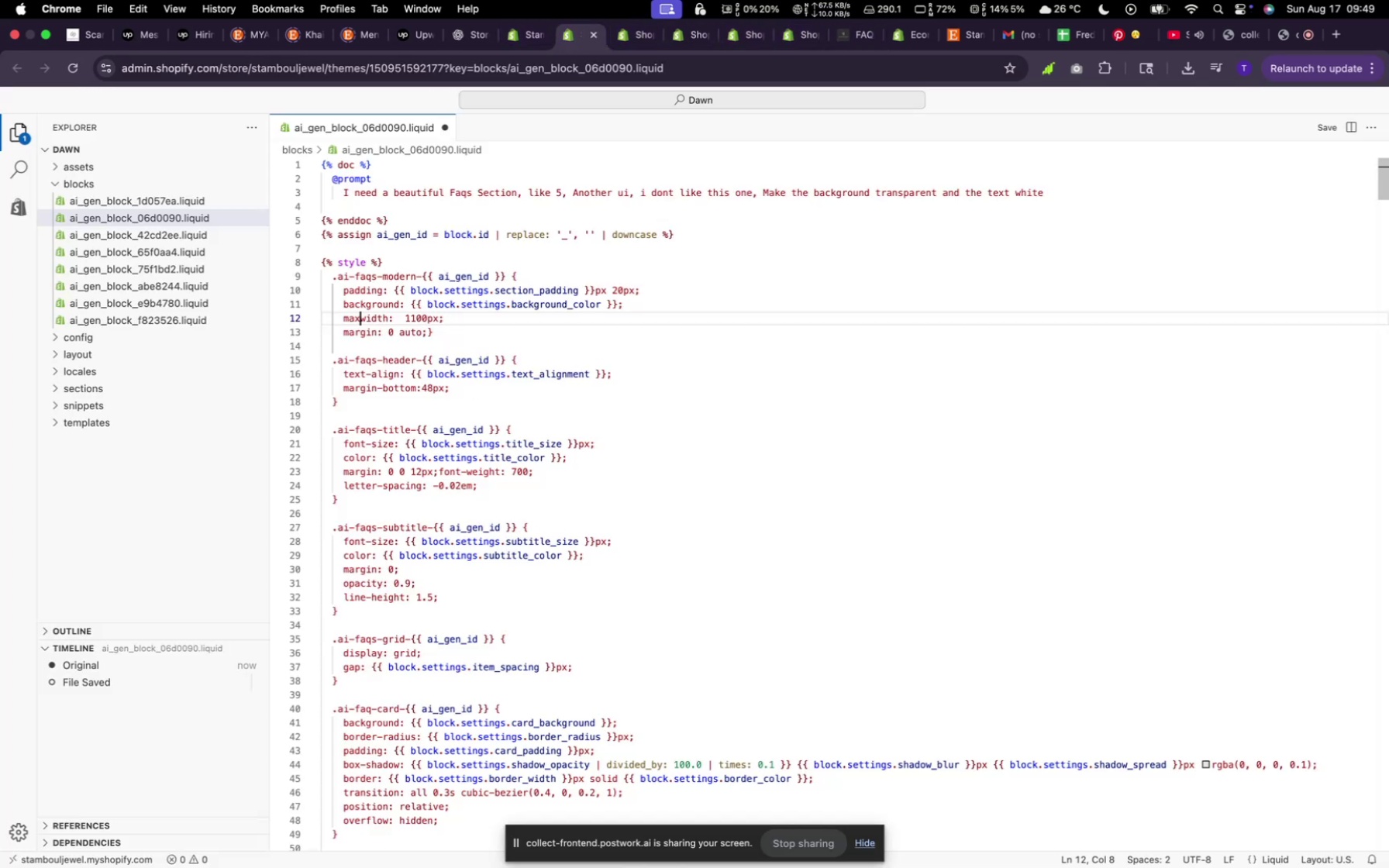 
key(Backspace)
 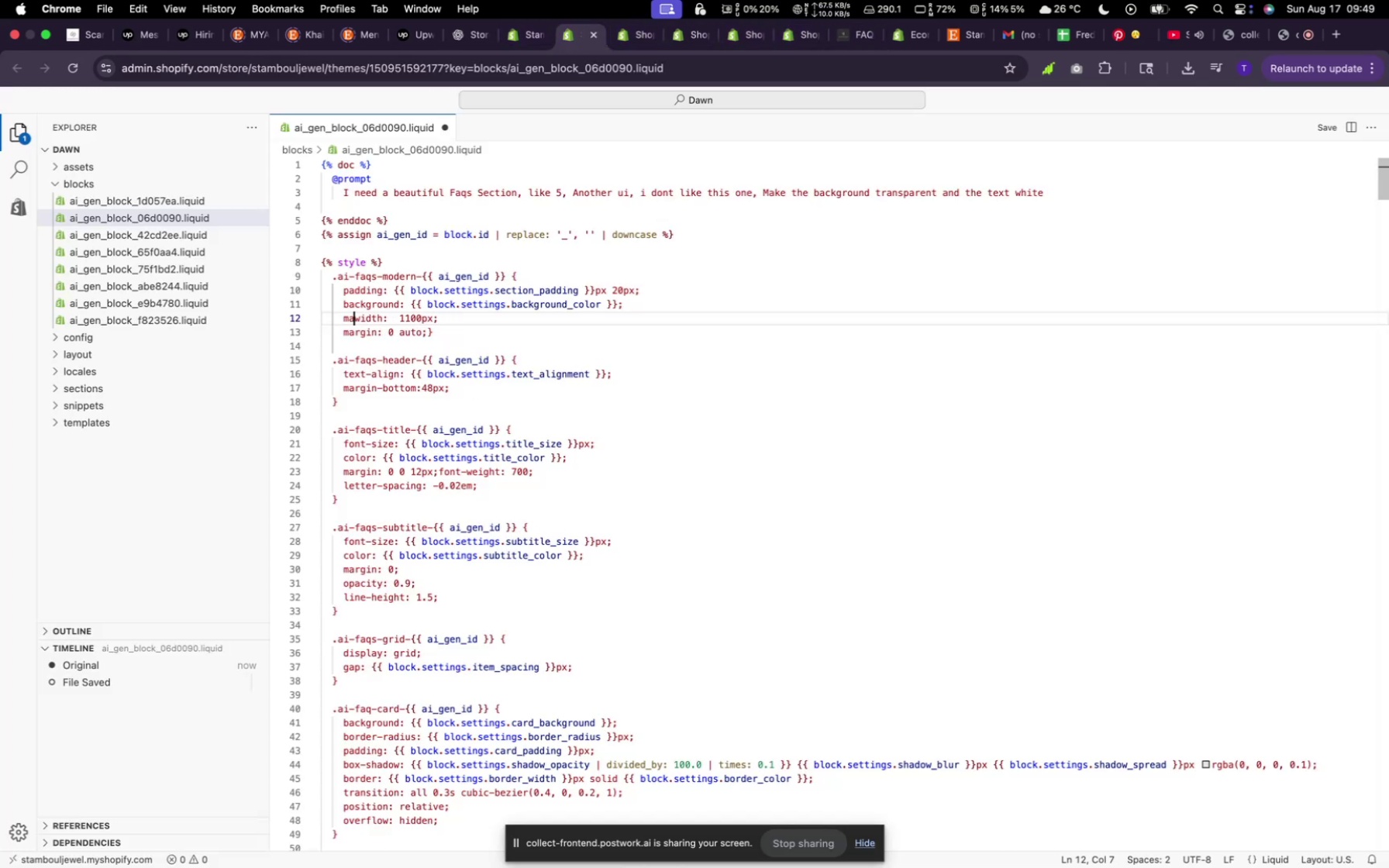 
key(Backspace)
 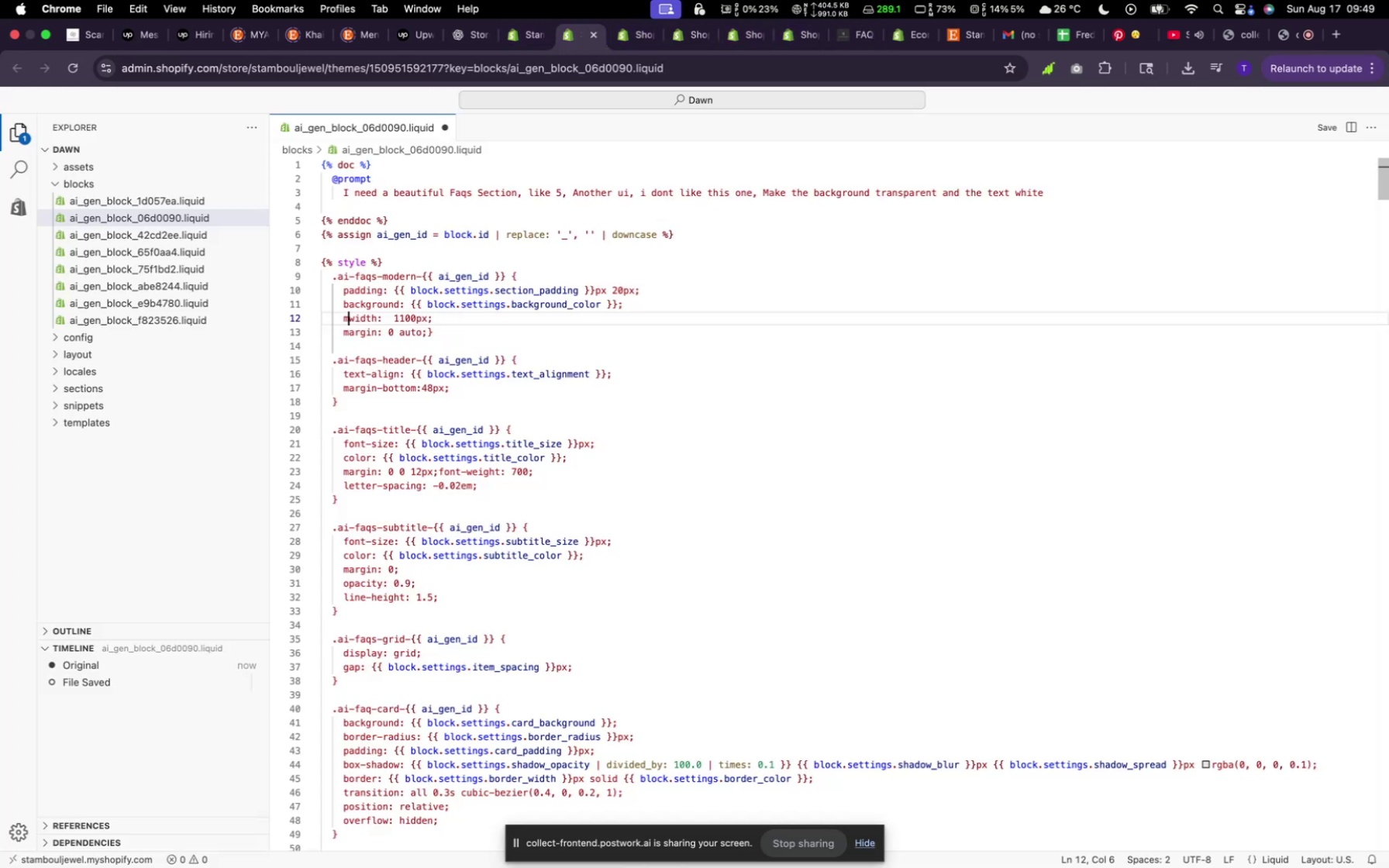 
key(Backspace)
 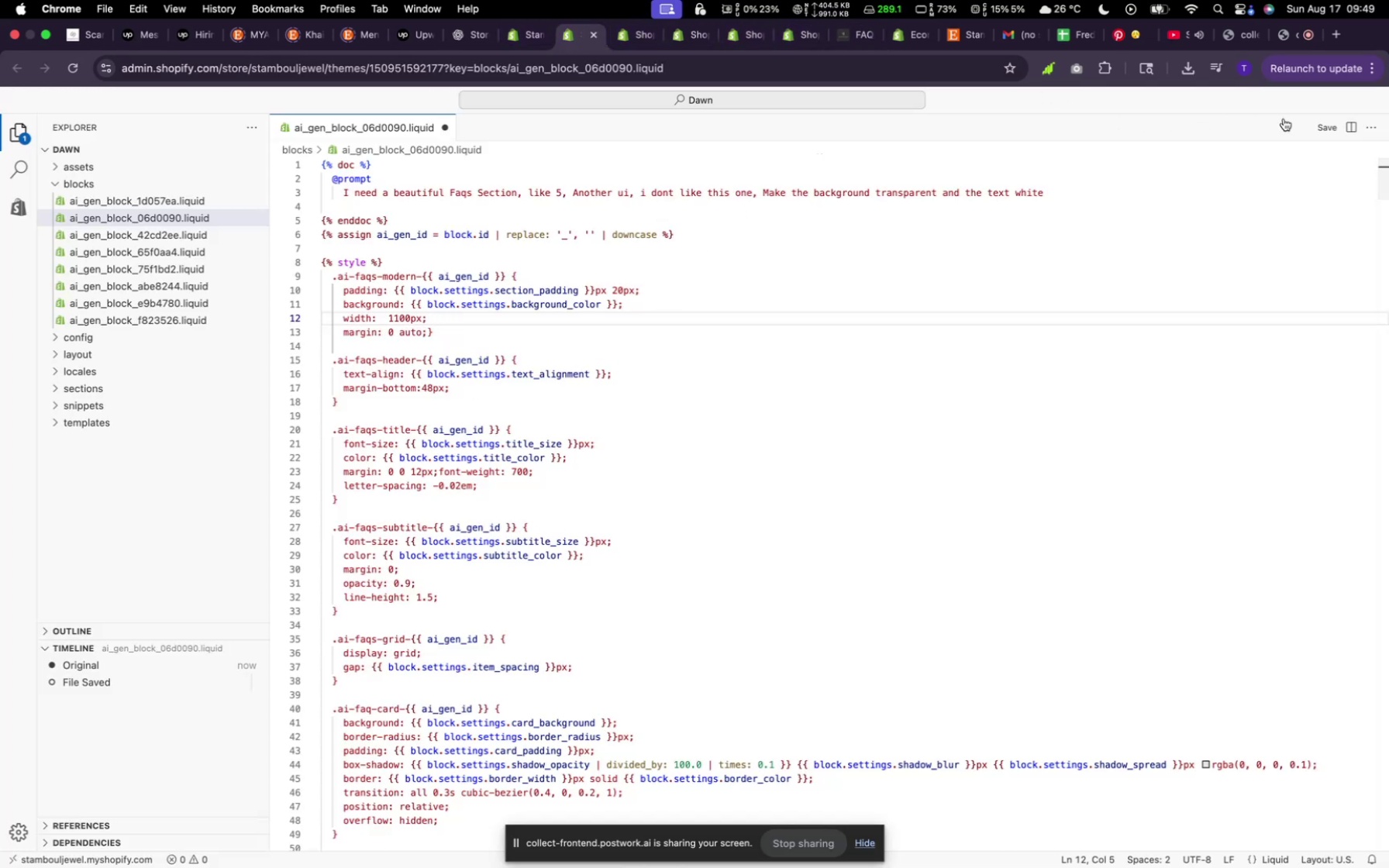 
left_click([1327, 122])
 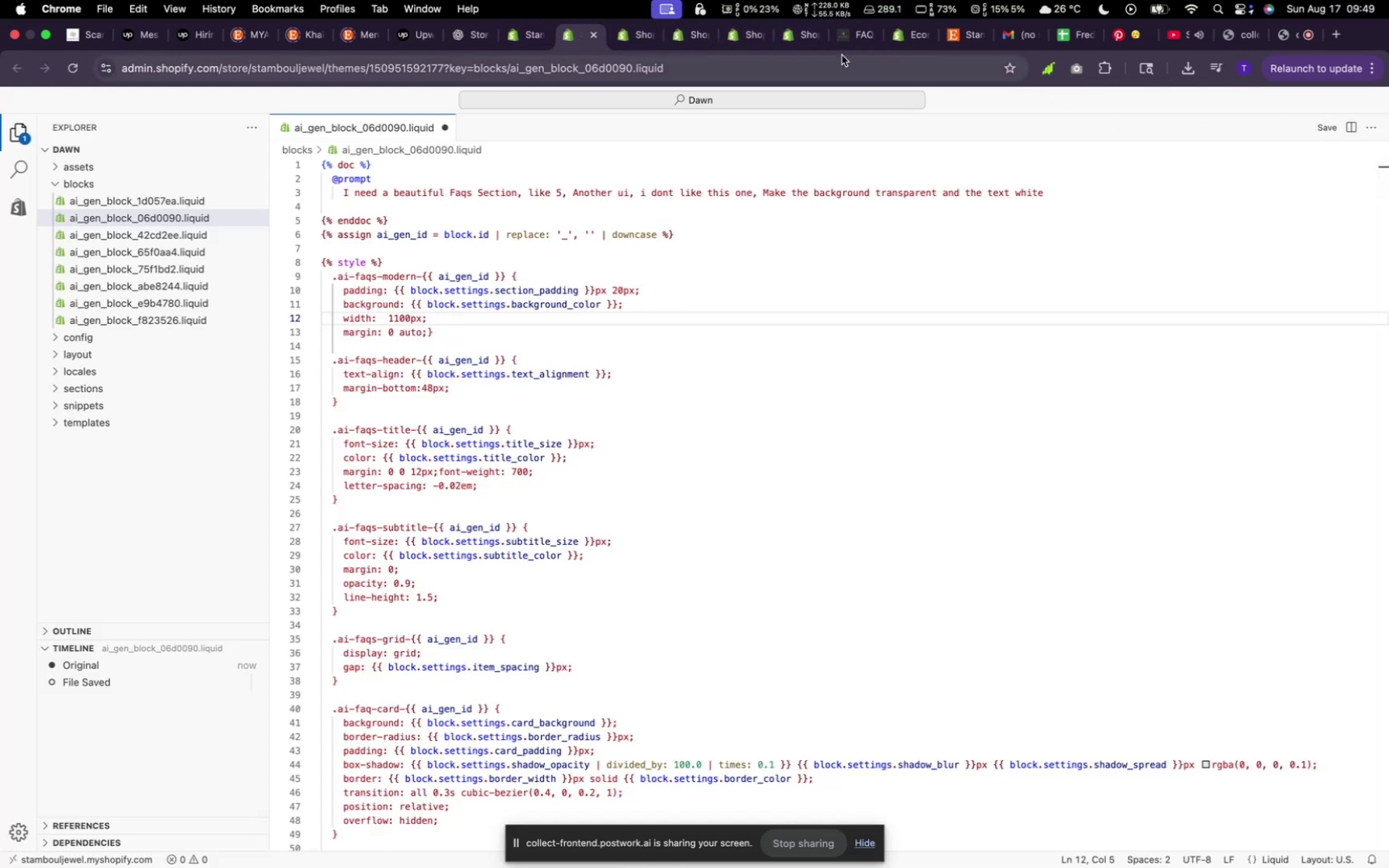 
left_click([846, 46])
 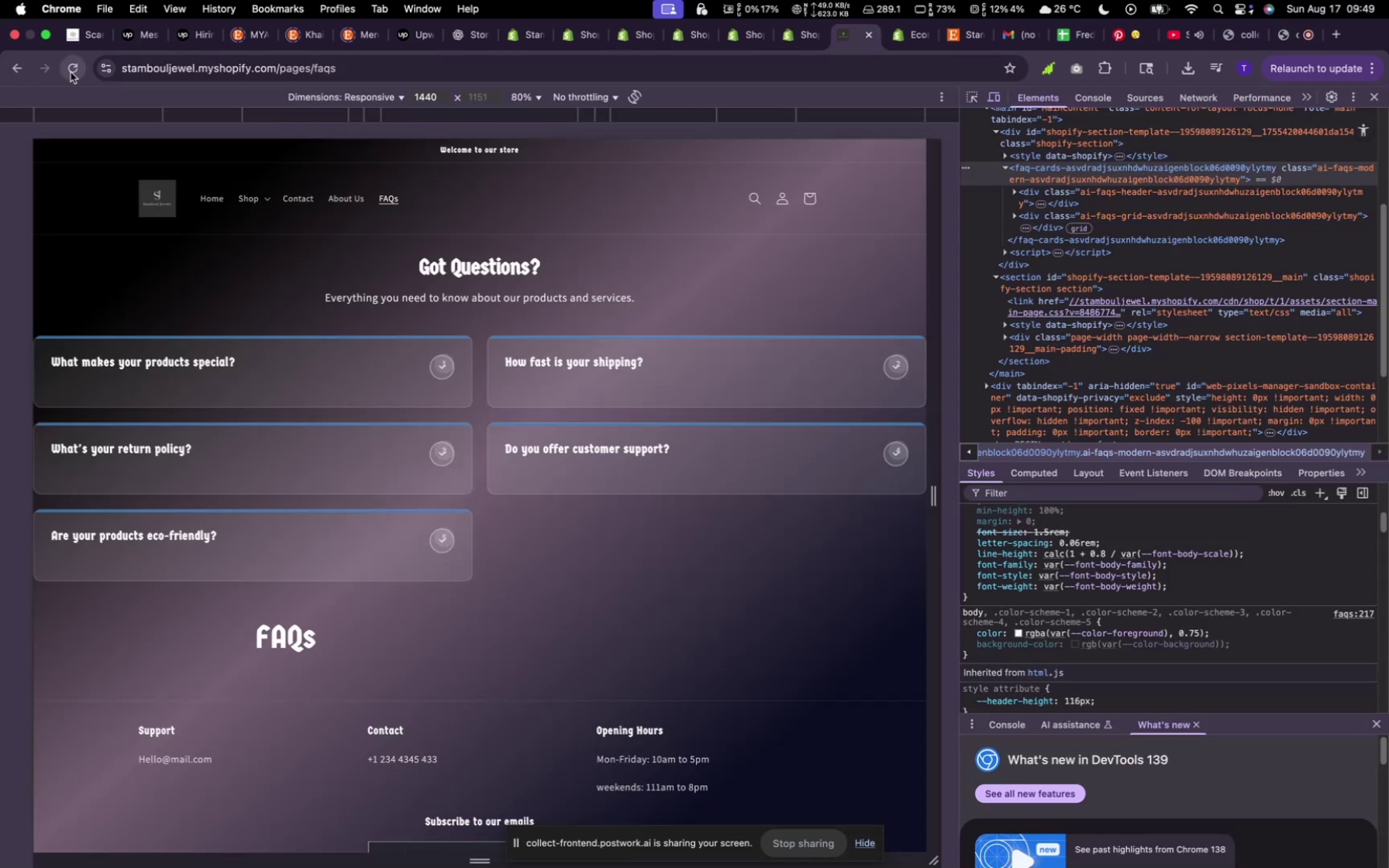 
left_click([71, 72])
 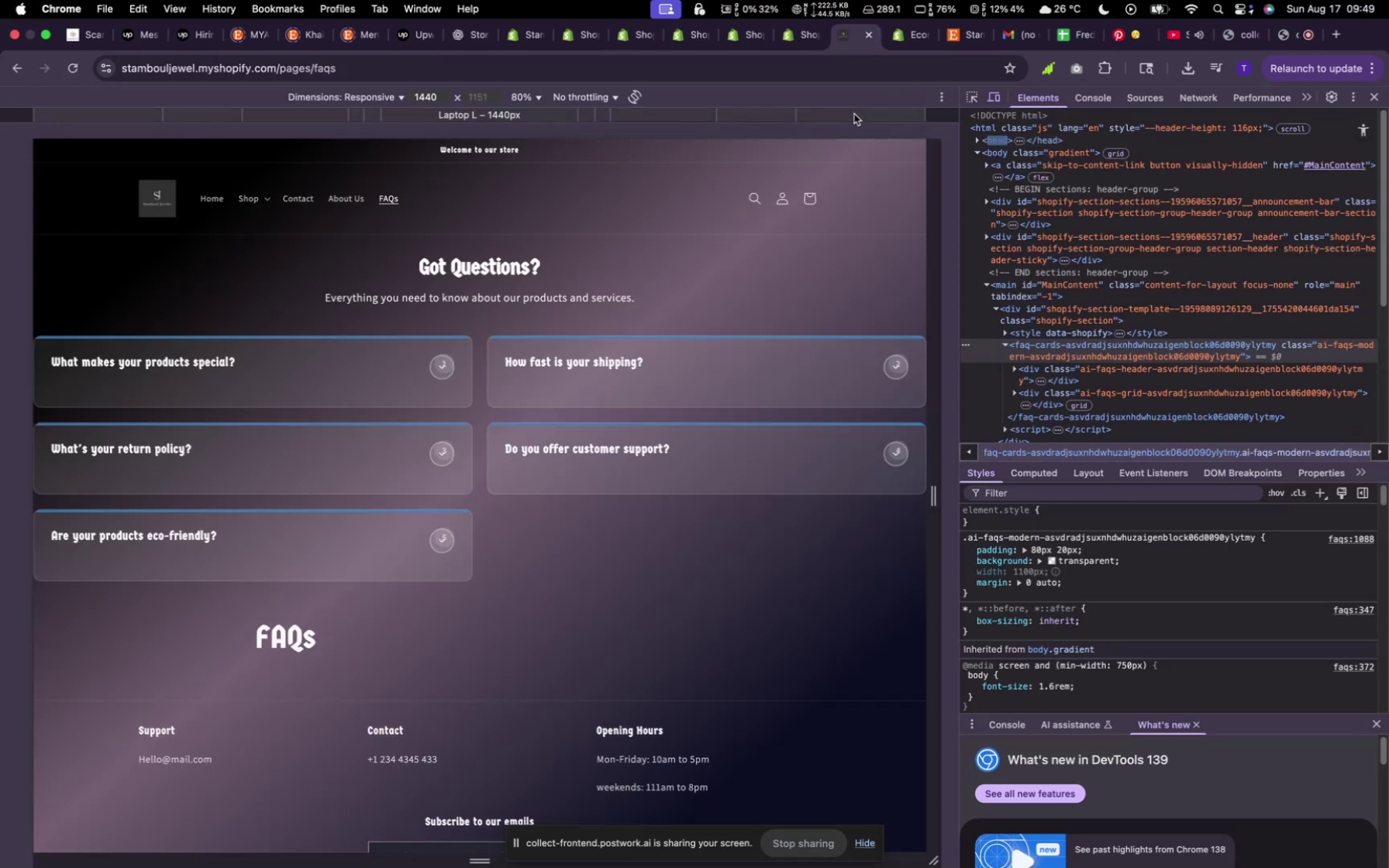 
left_click([854, 117])
 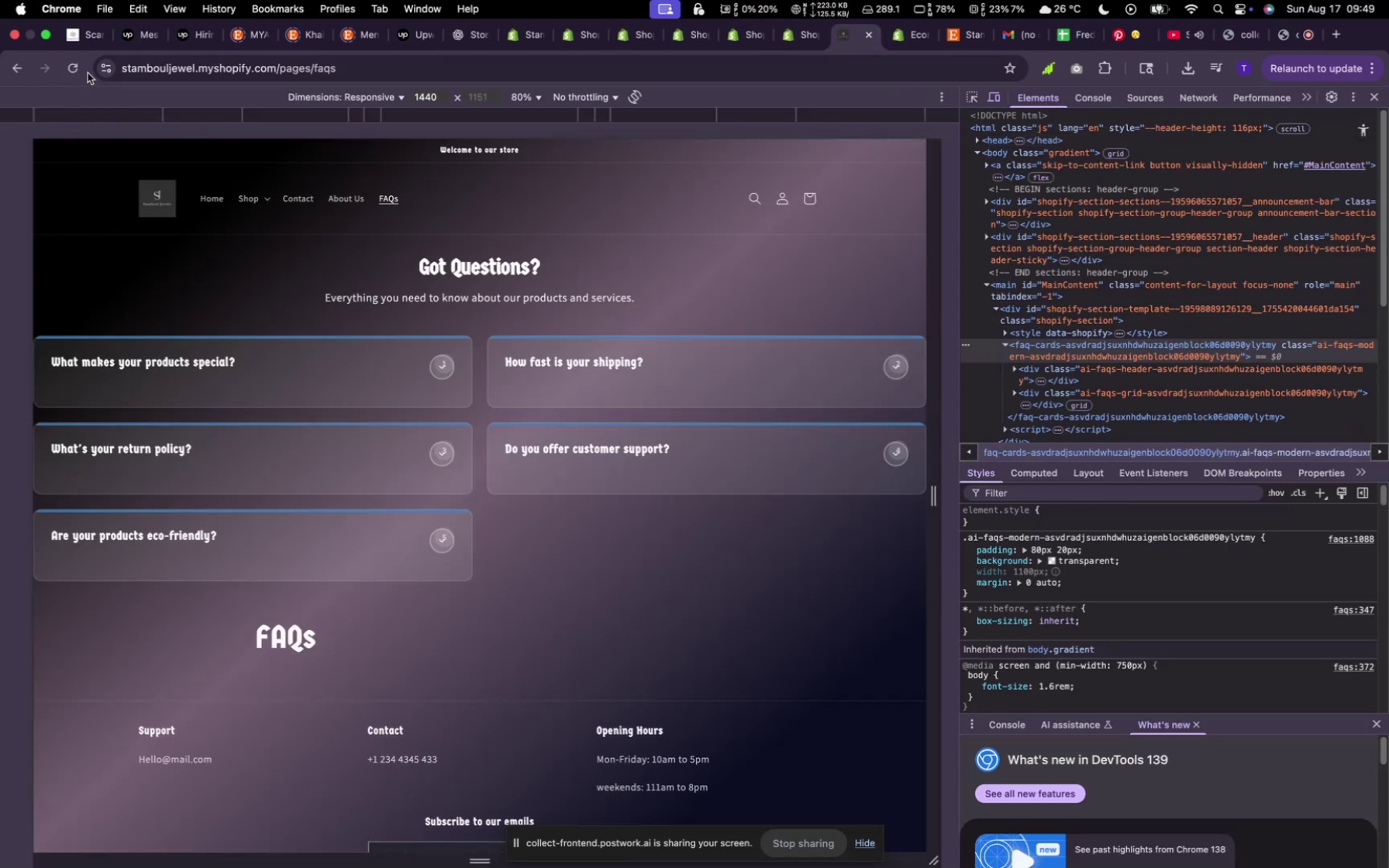 
left_click([77, 69])
 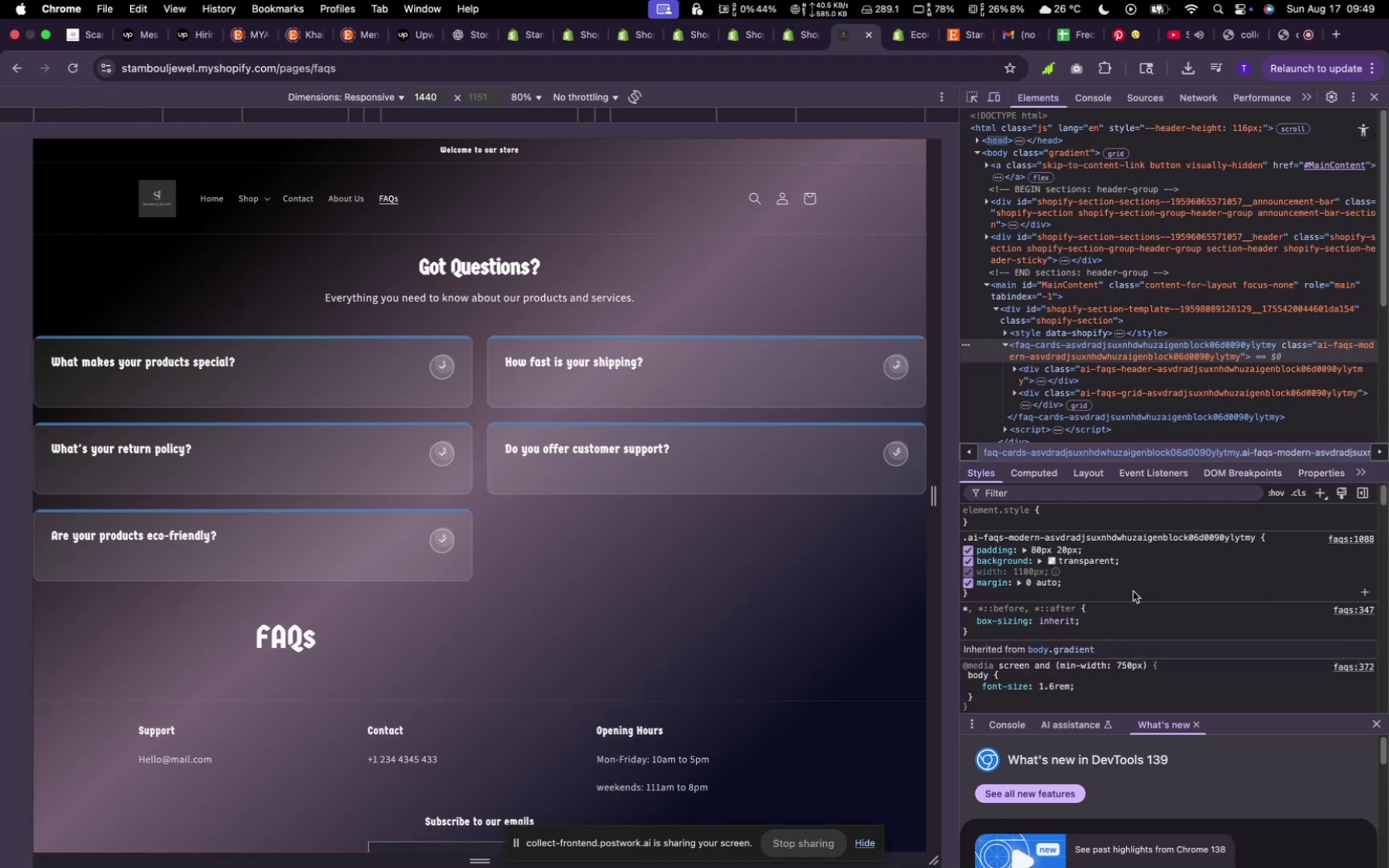 
left_click([1055, 572])
 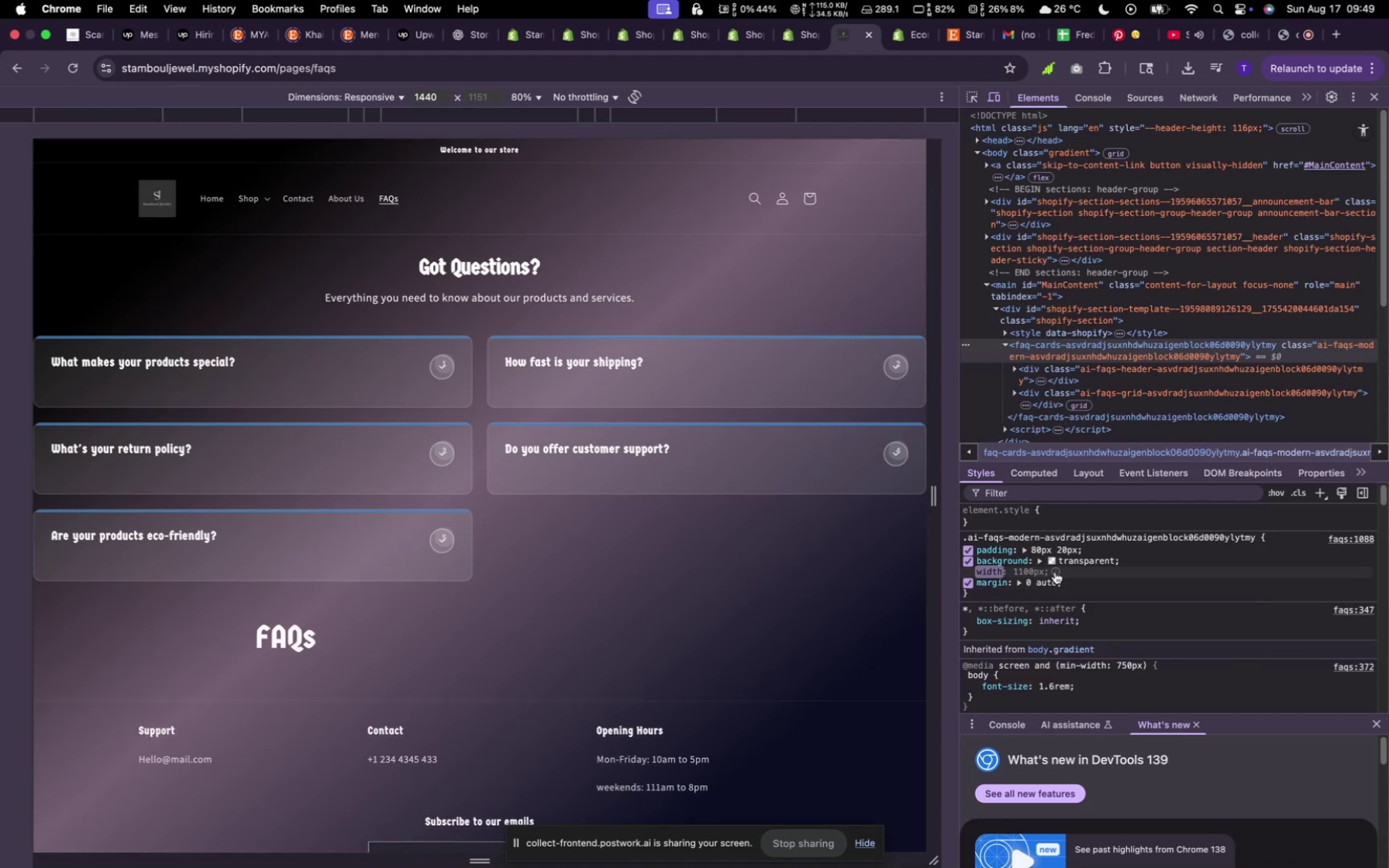 
left_click([1055, 572])
 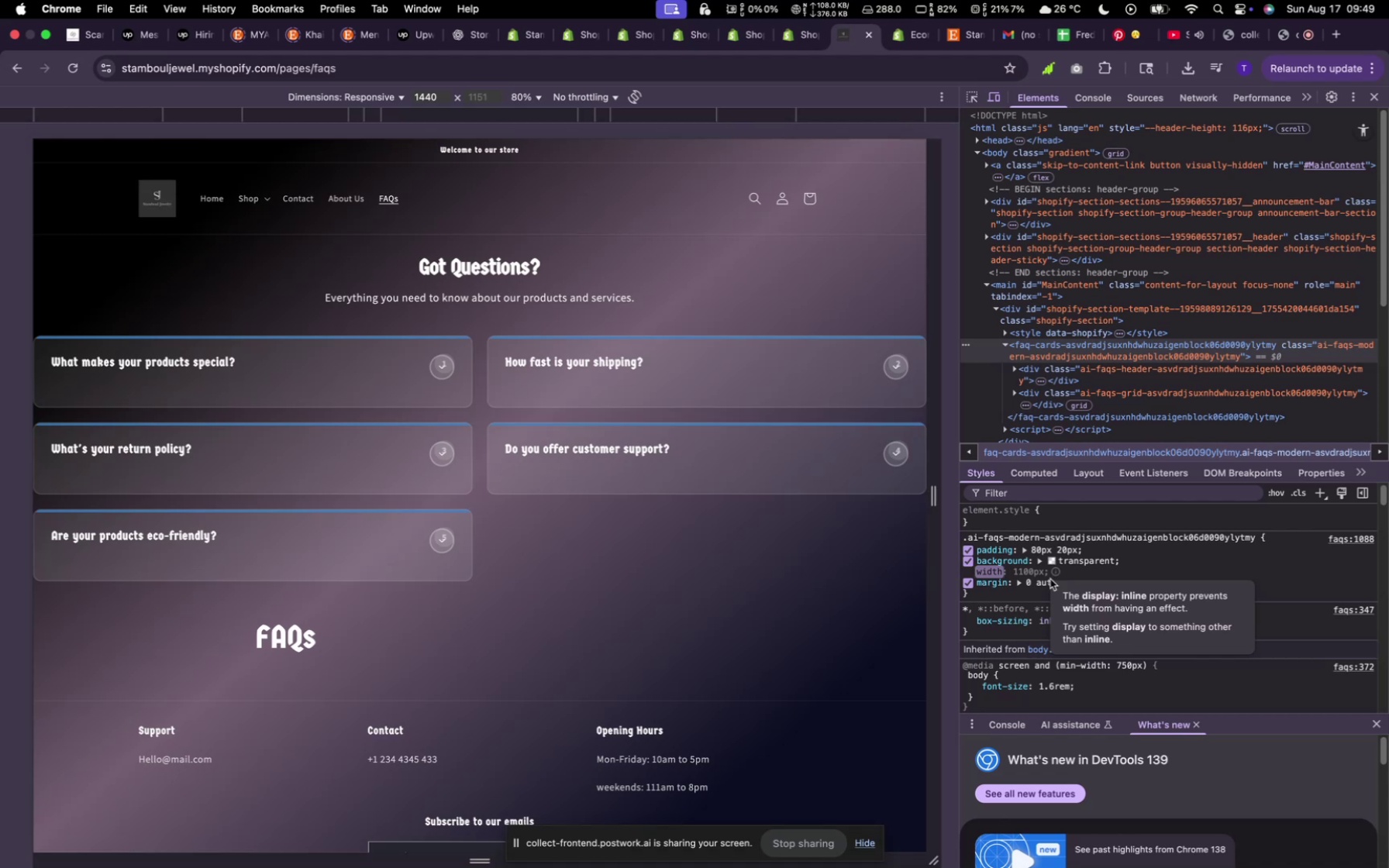 
wait(10.1)
 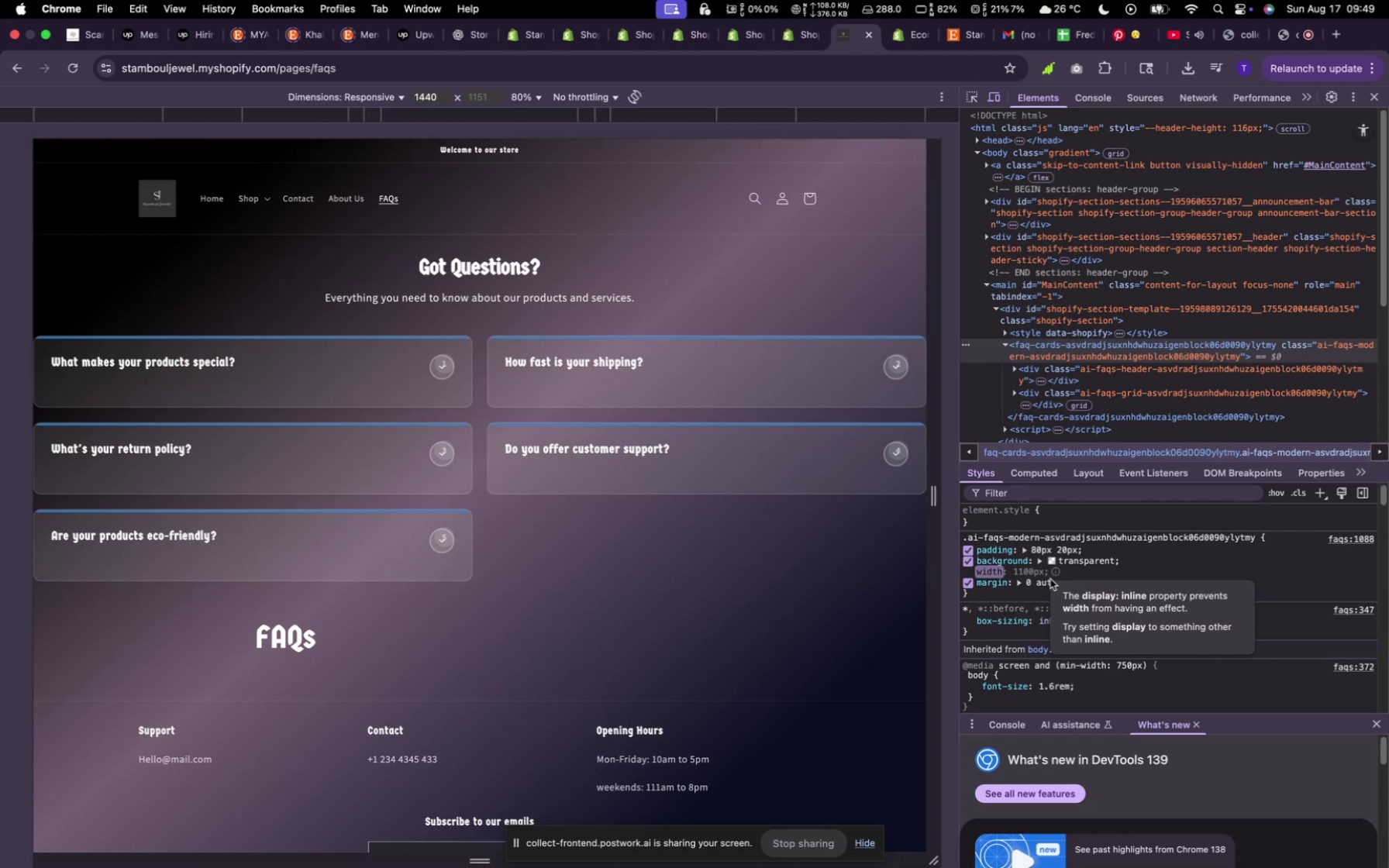 
left_click([584, 23])
 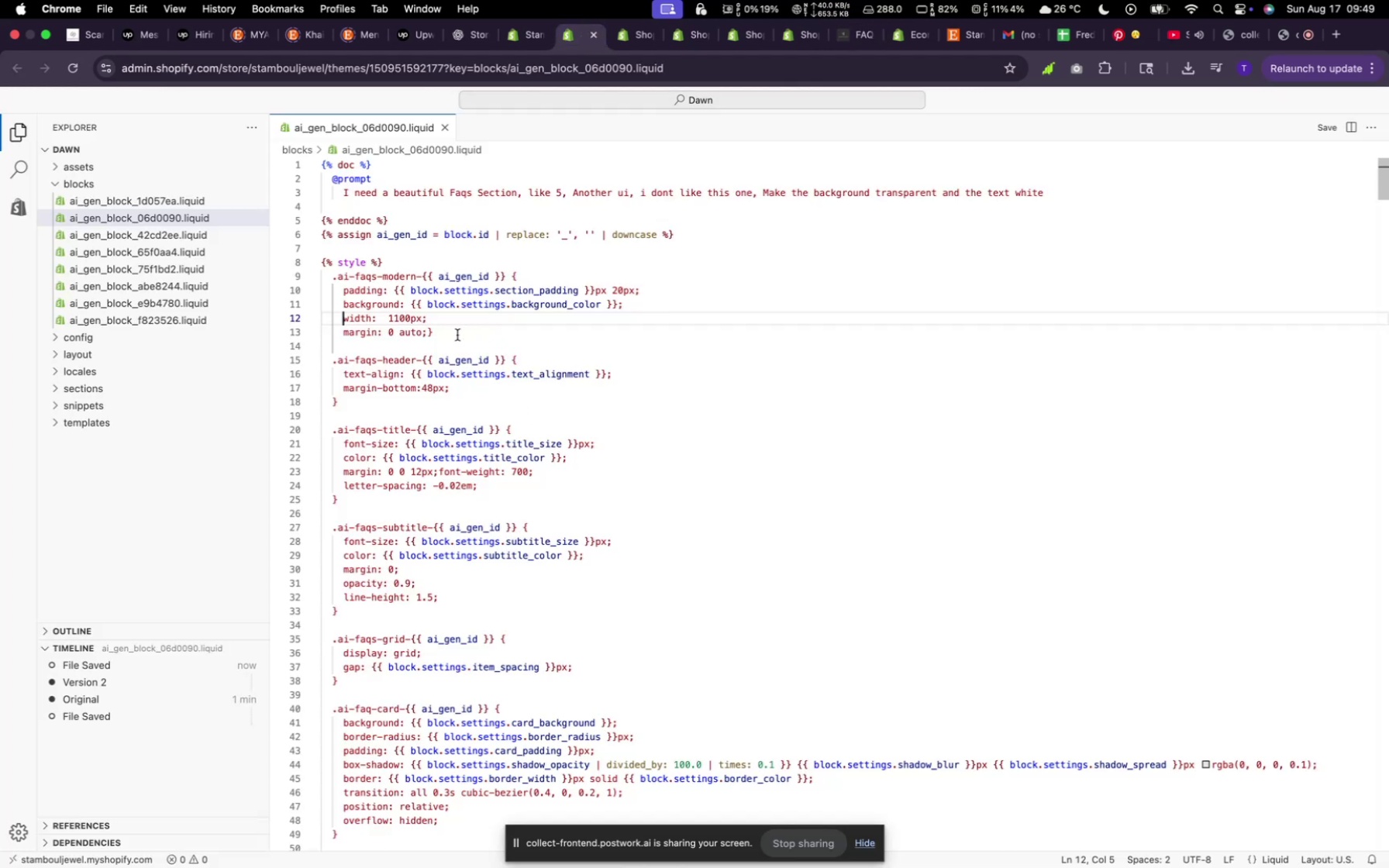 
left_click([457, 335])
 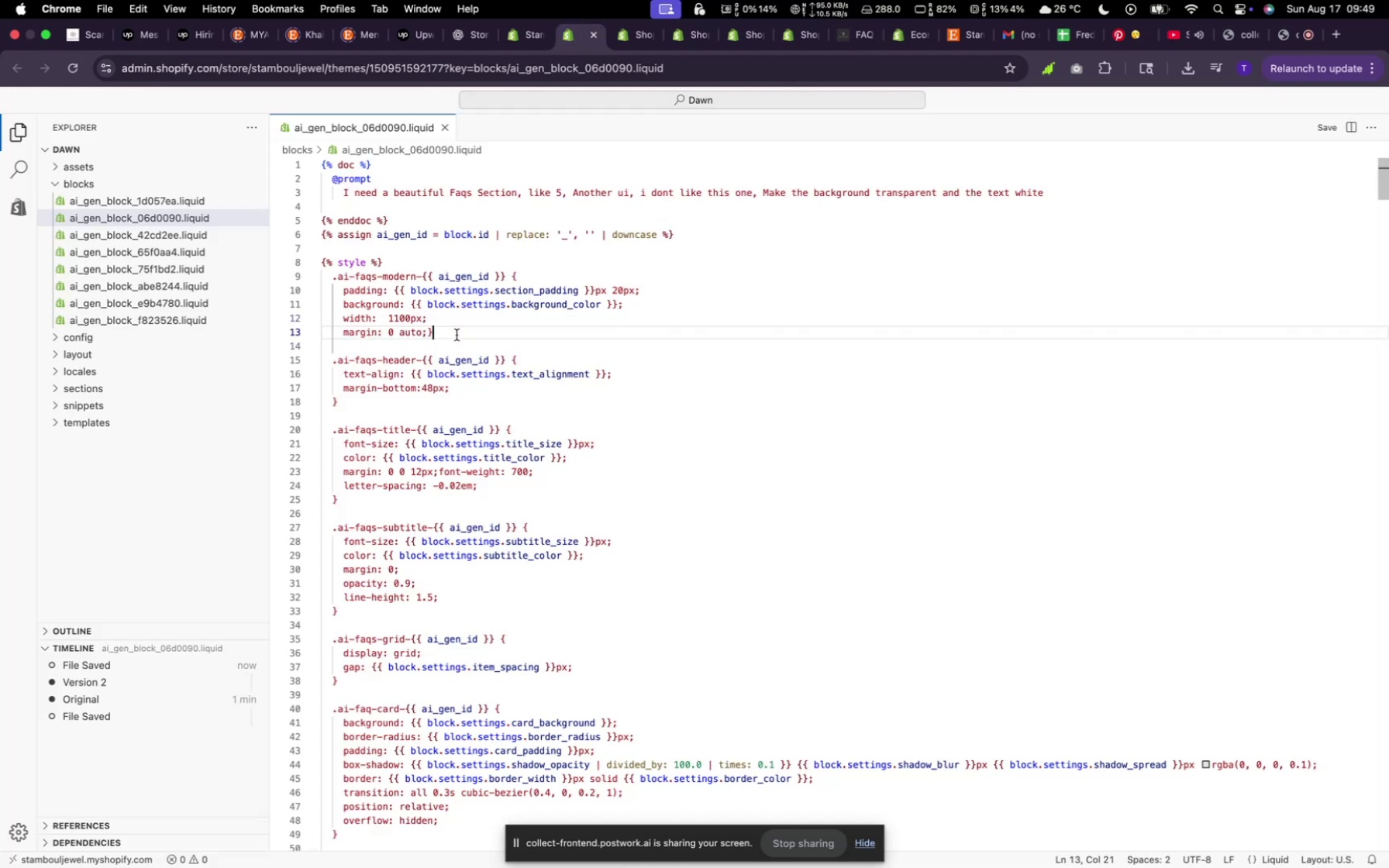 
key(Enter)
 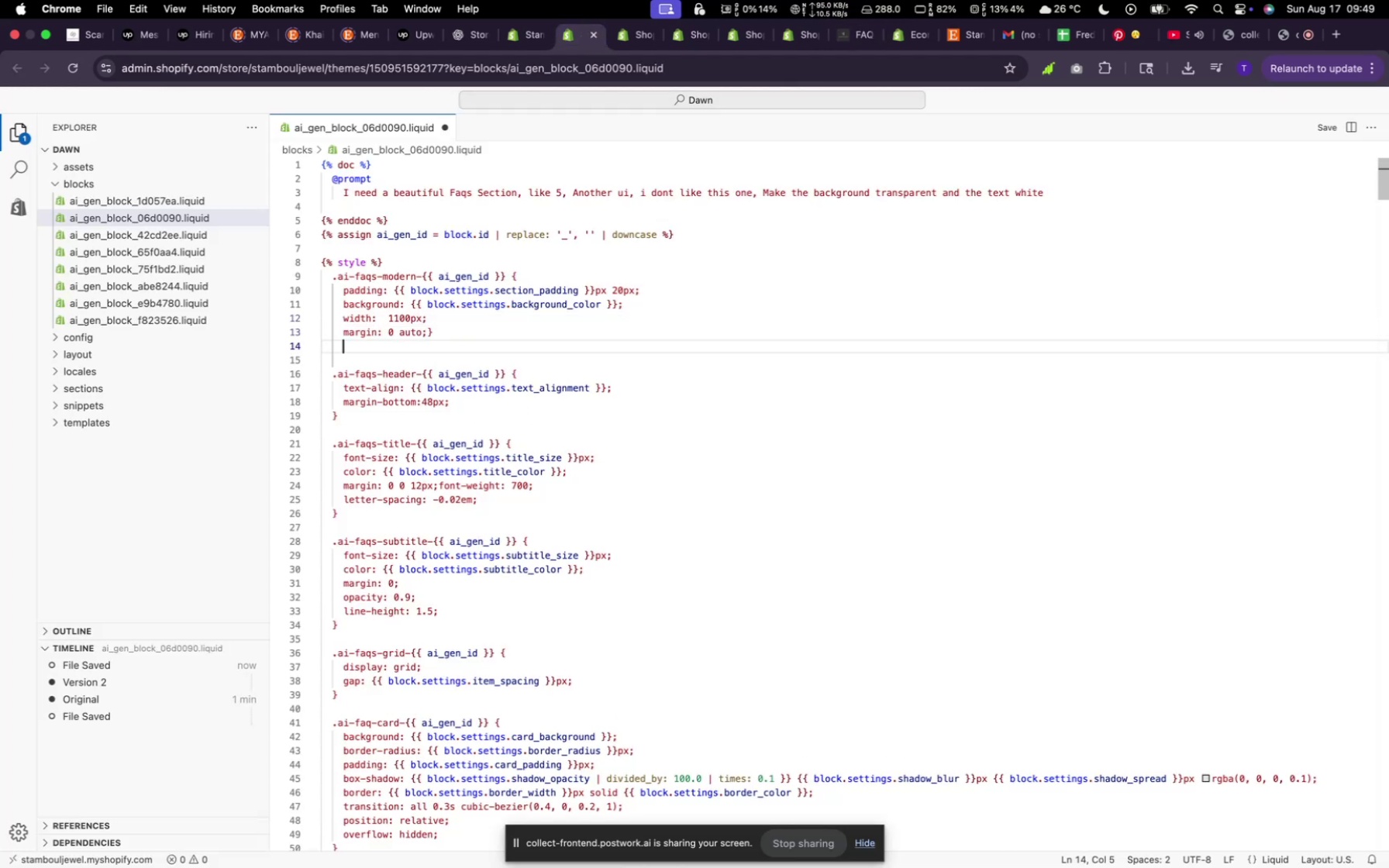 
type(display:flex;)
 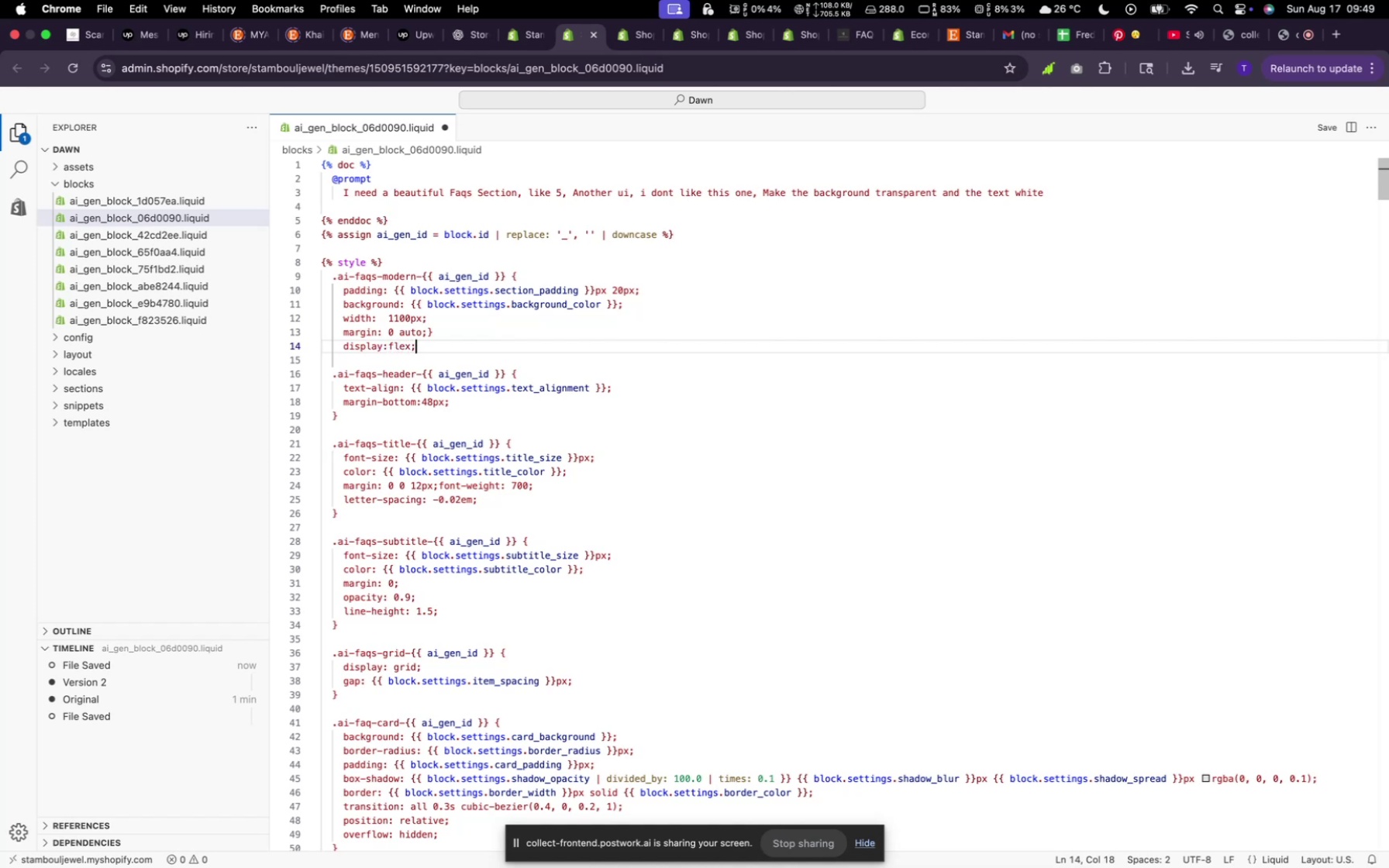 
left_click_drag(start_coordinate=[434, 329], to_coordinate=[426, 330])
 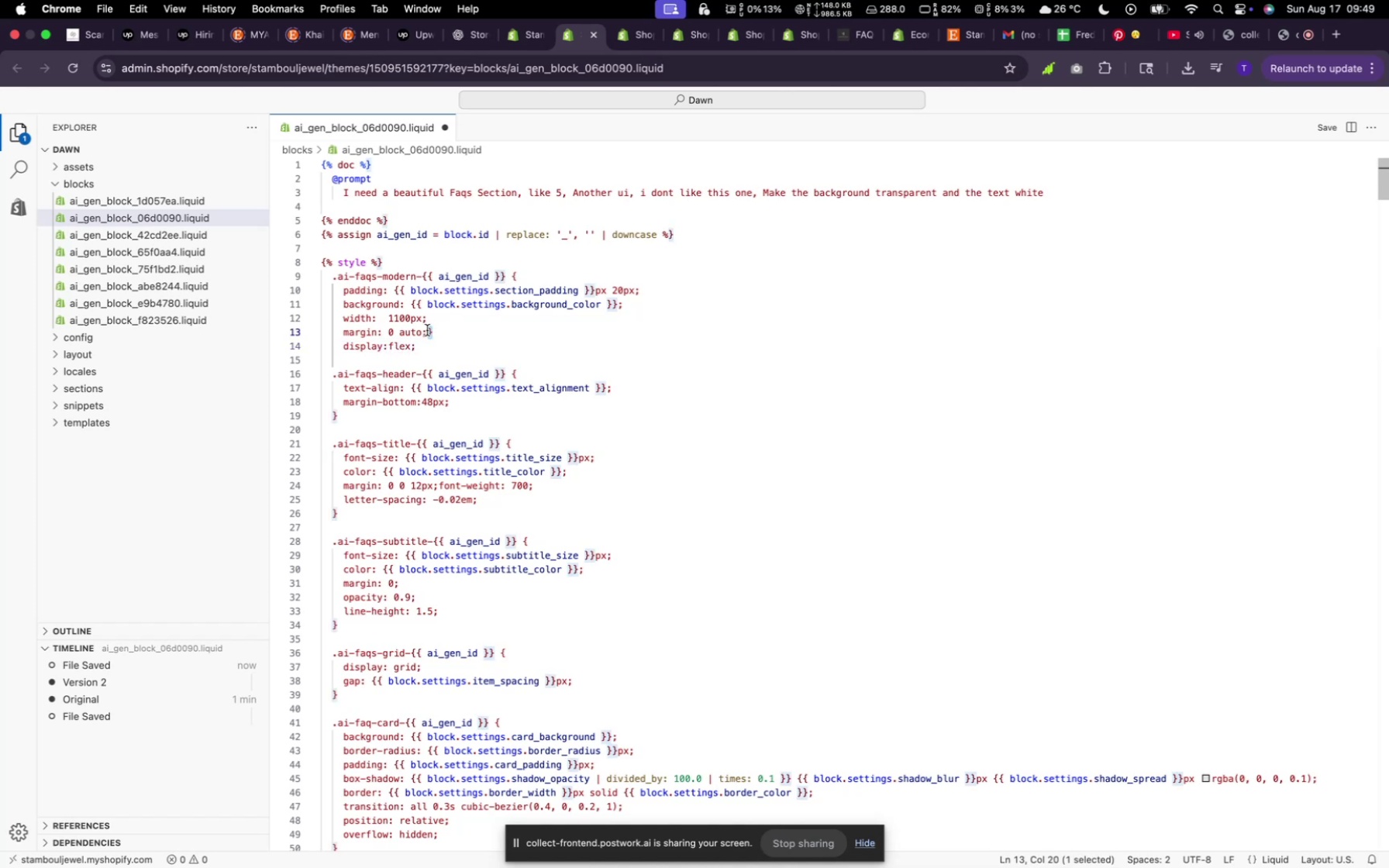 
left_click_drag(start_coordinate=[427, 330], to_coordinate=[384, 360])
 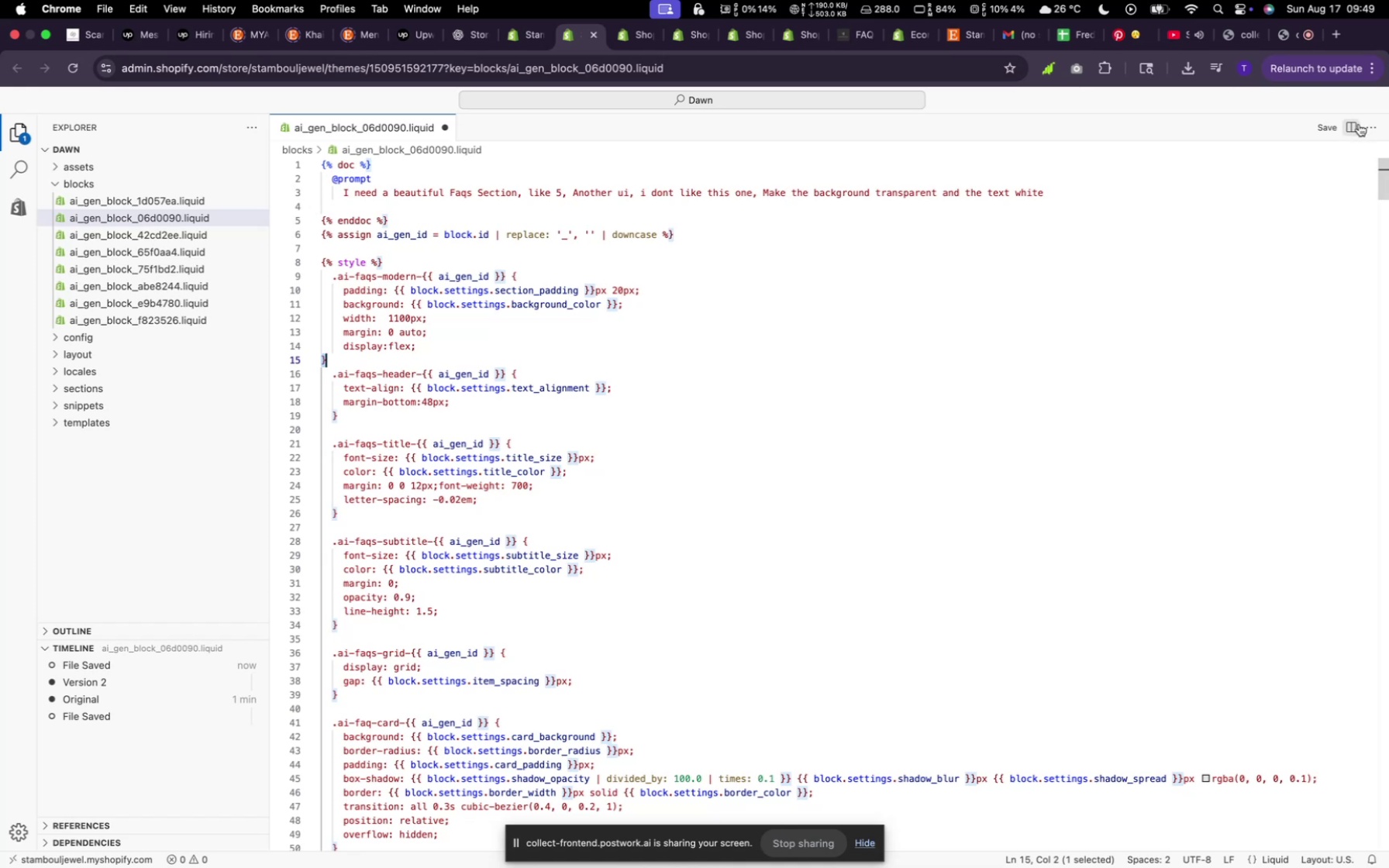 
left_click([1318, 128])
 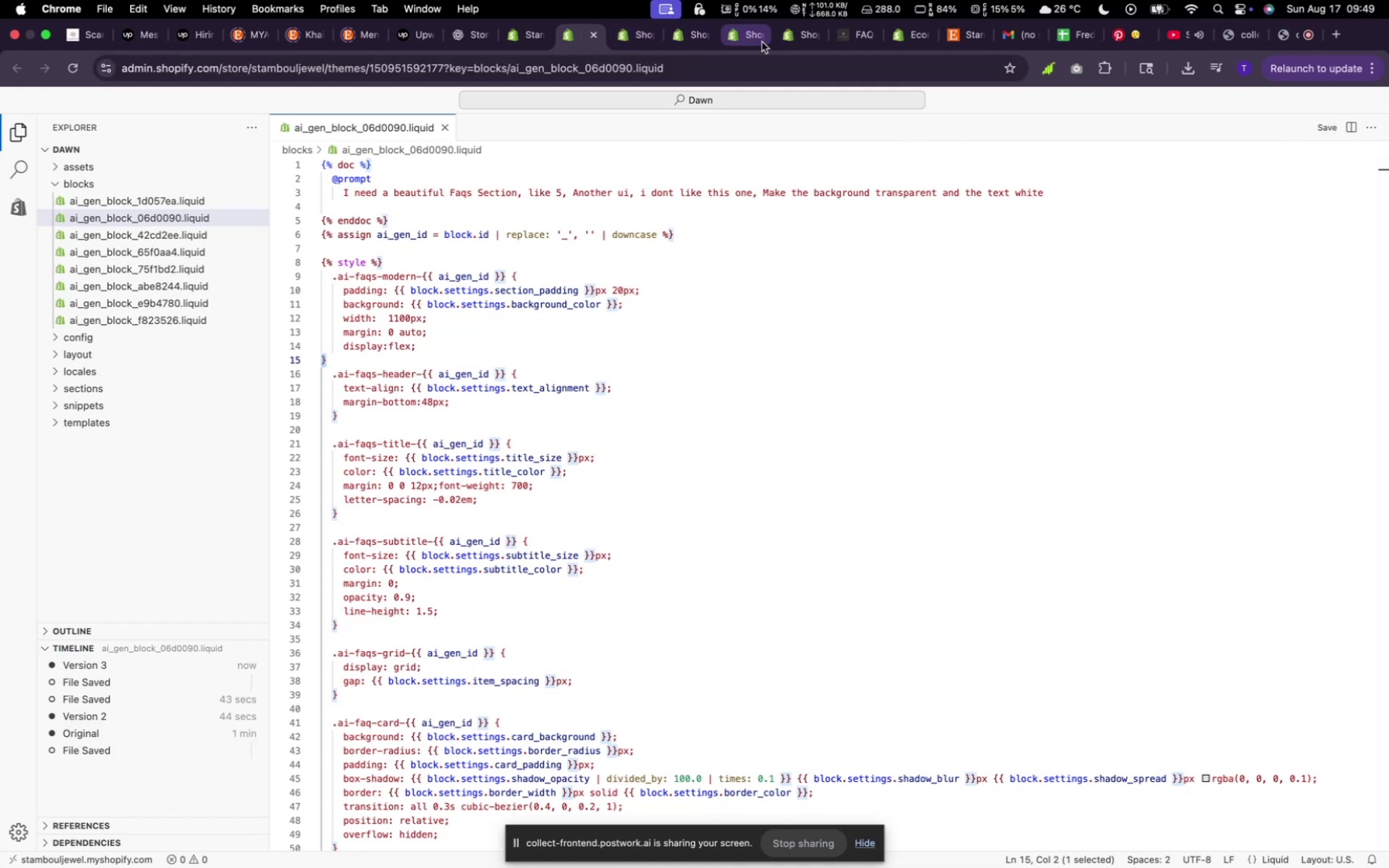 
left_click([839, 40])
 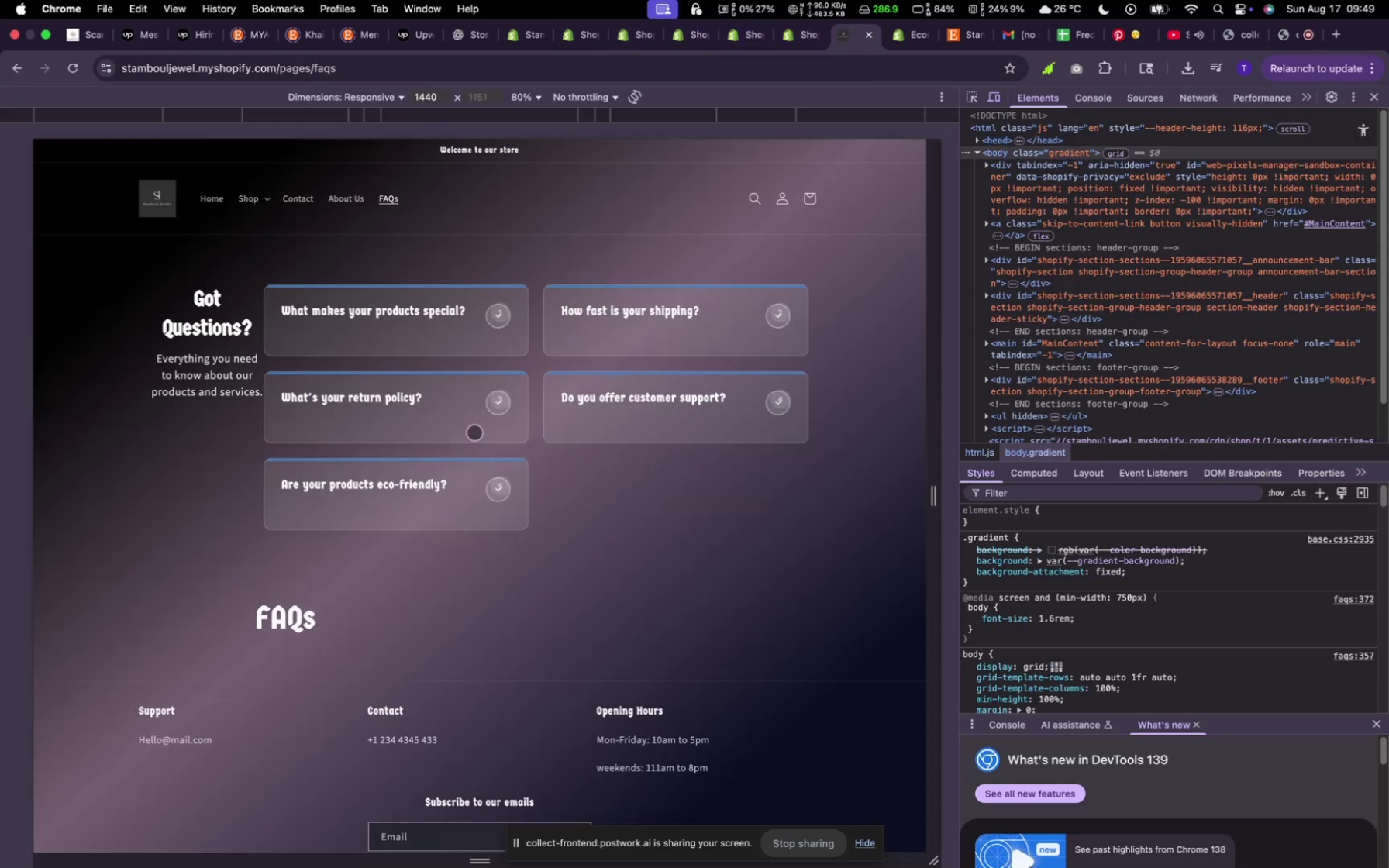 
wait(9.9)
 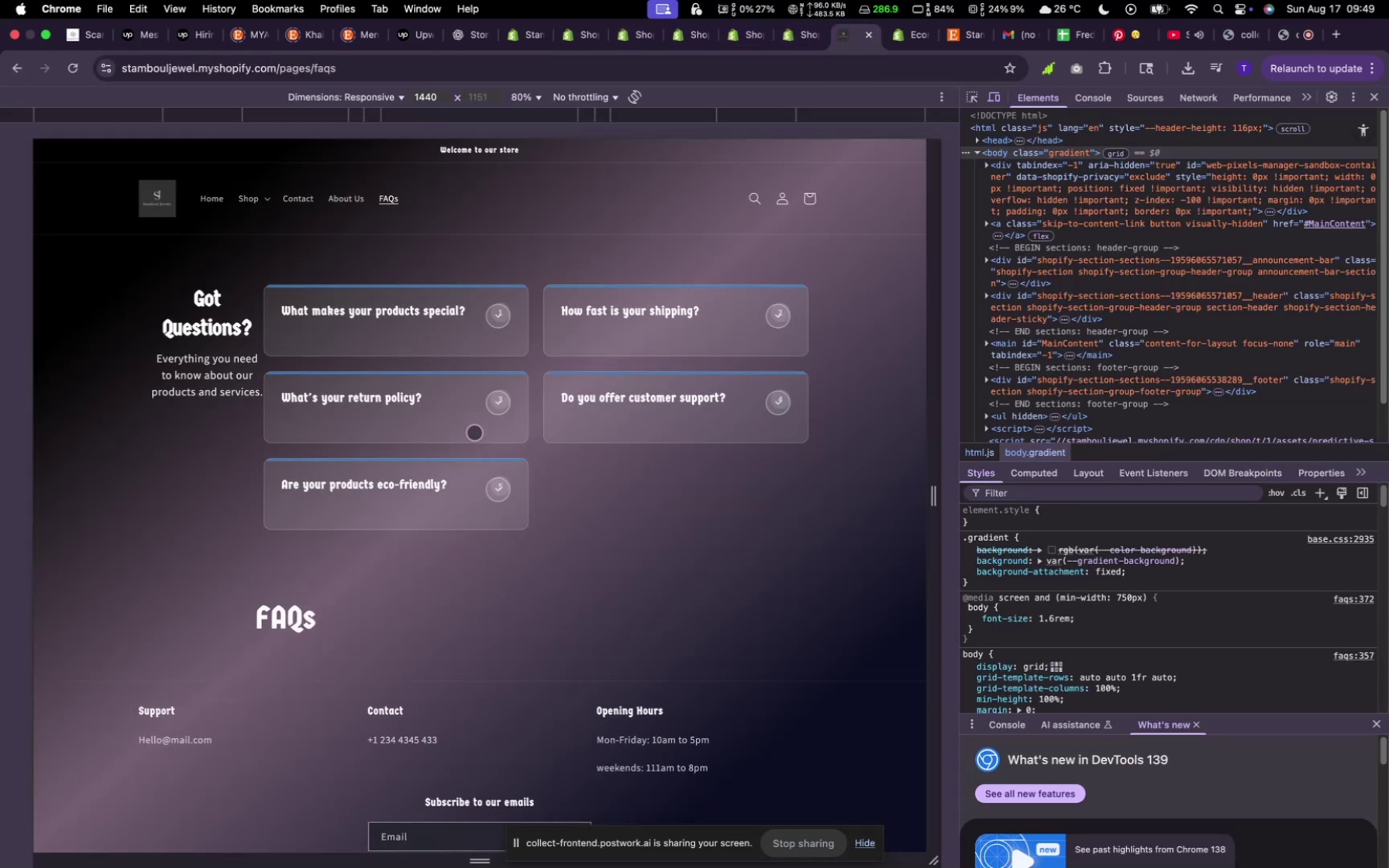 
left_click([570, 30])
 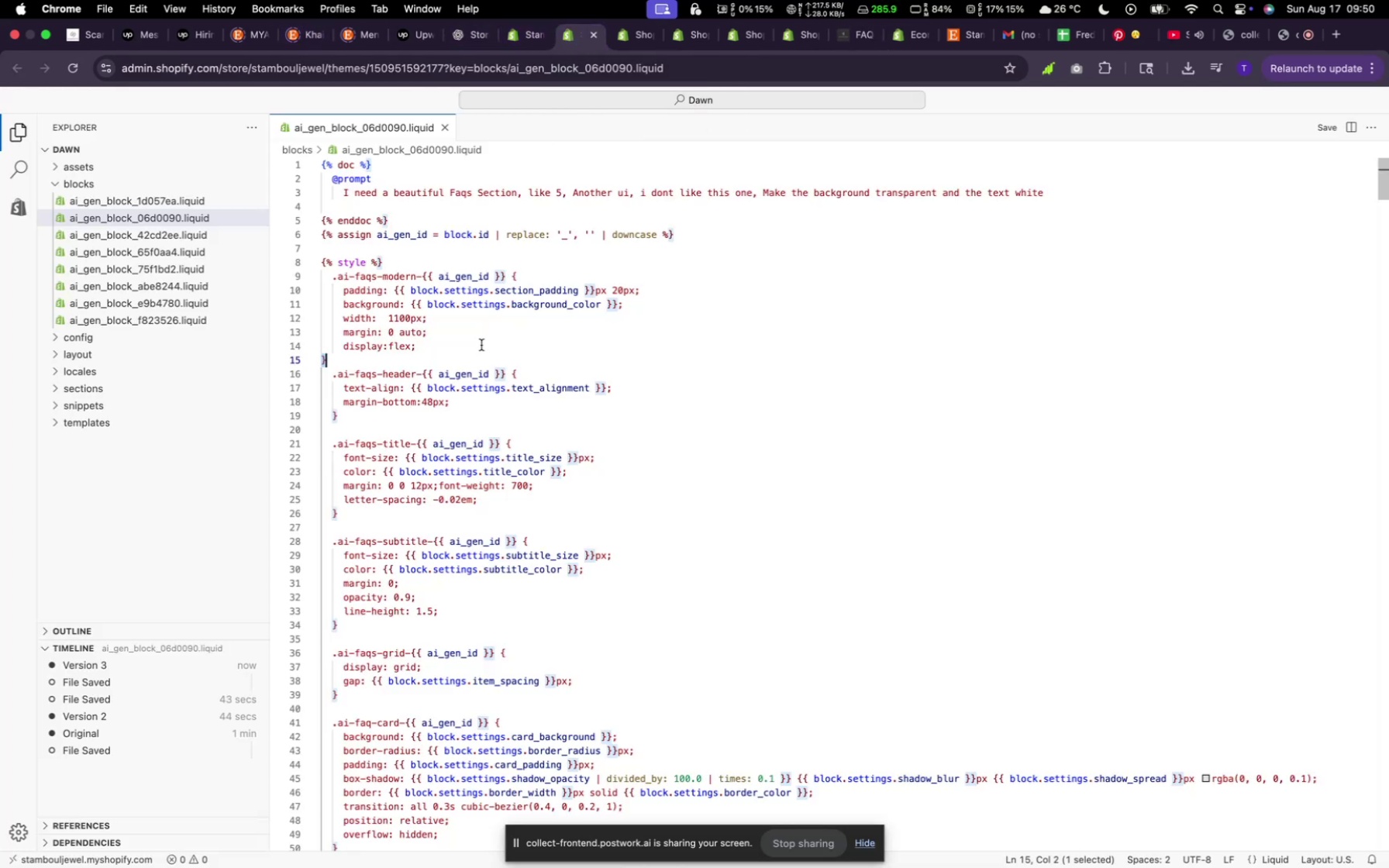 
left_click([473, 353])
 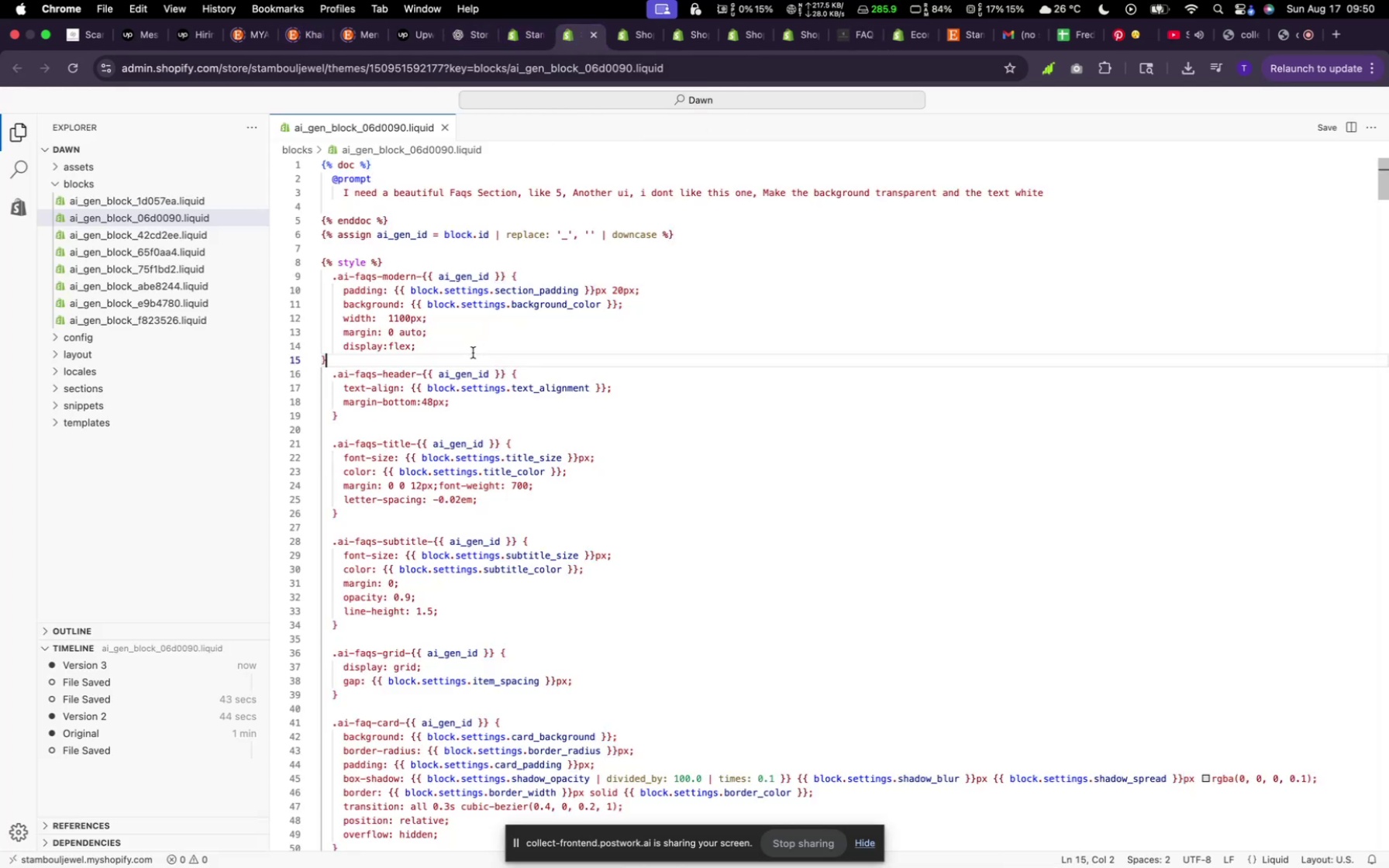 
left_click([473, 353])
 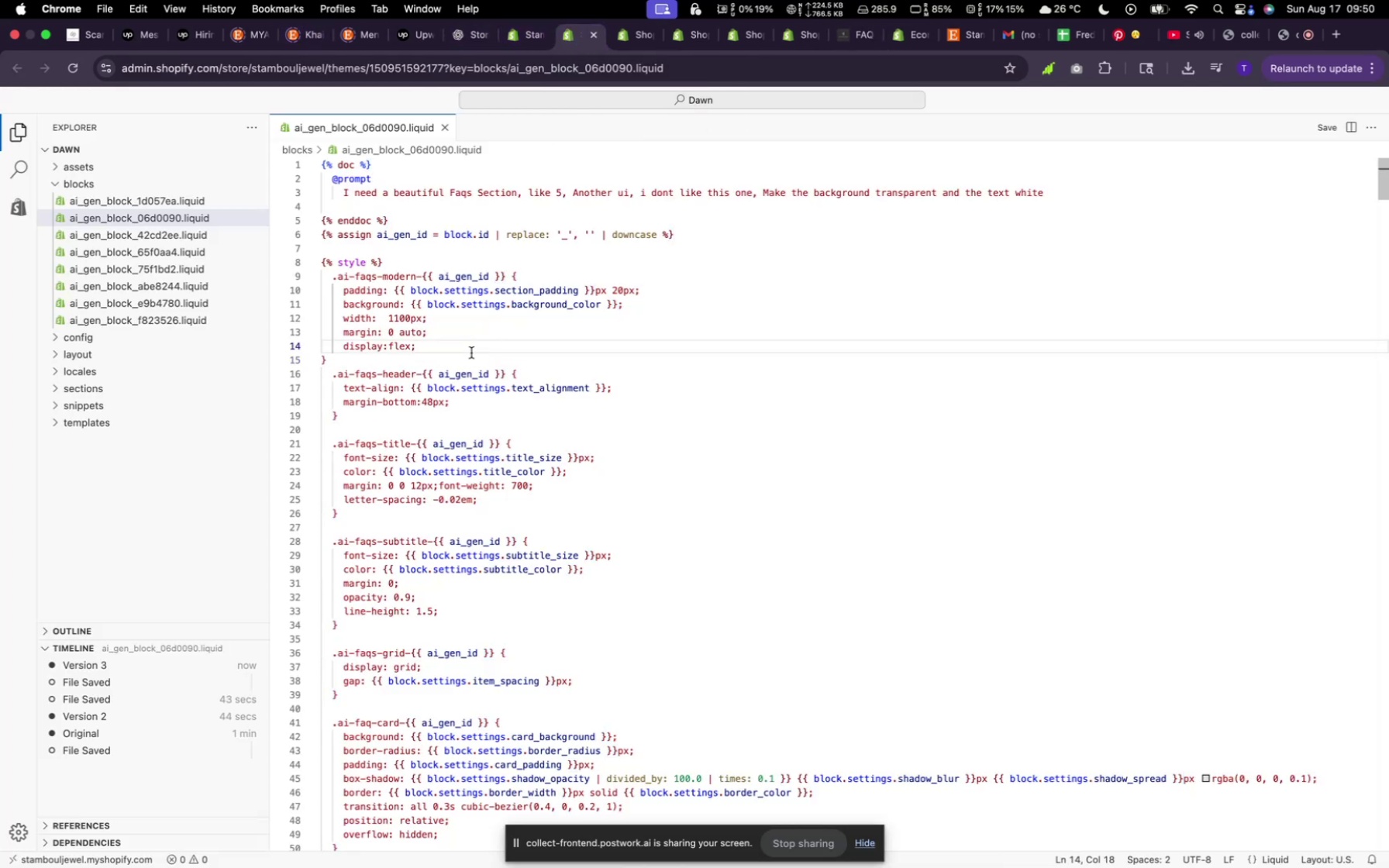 
key(Enter)
 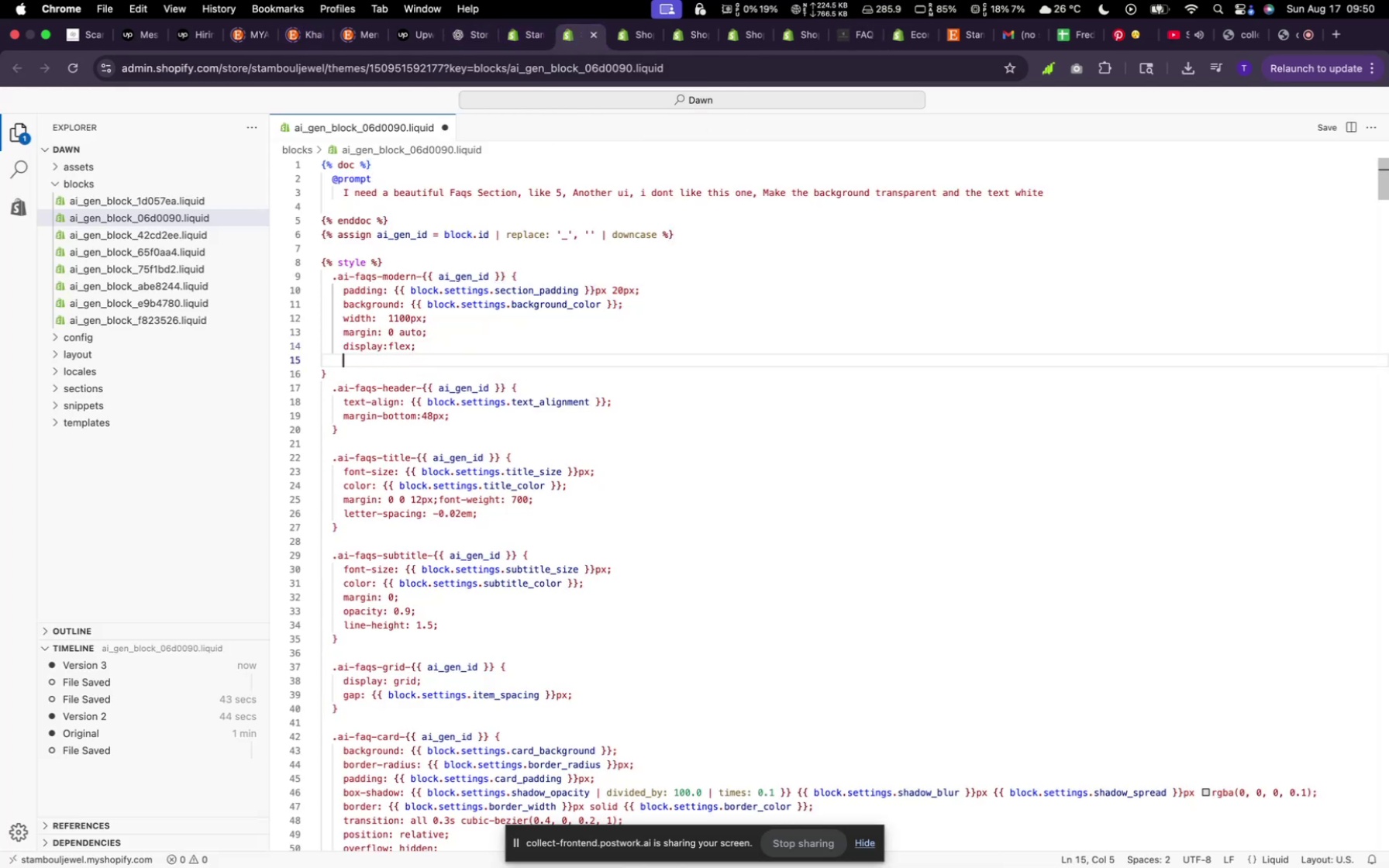 
type(flex-direction:column;)
 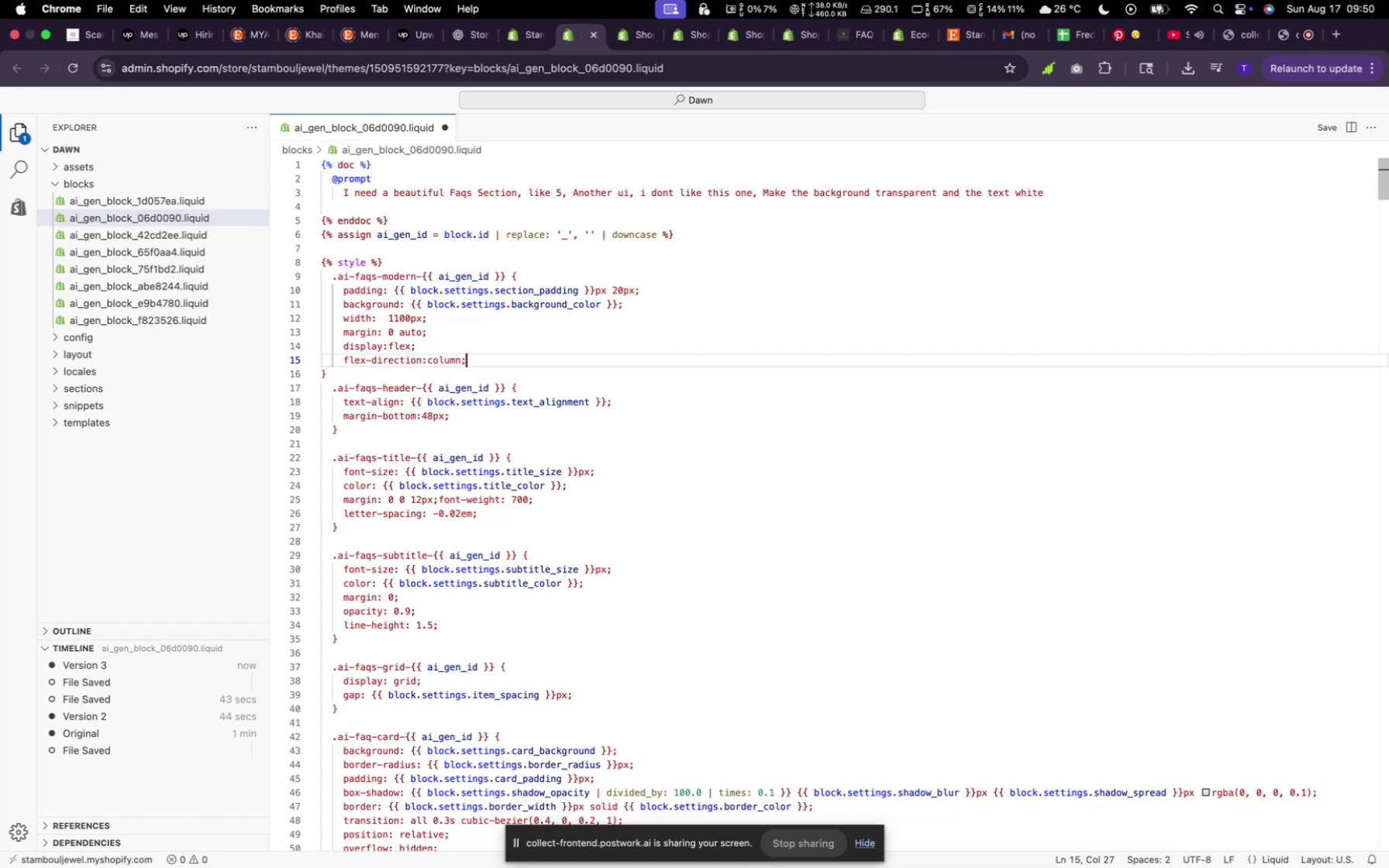 
left_click([1316, 127])
 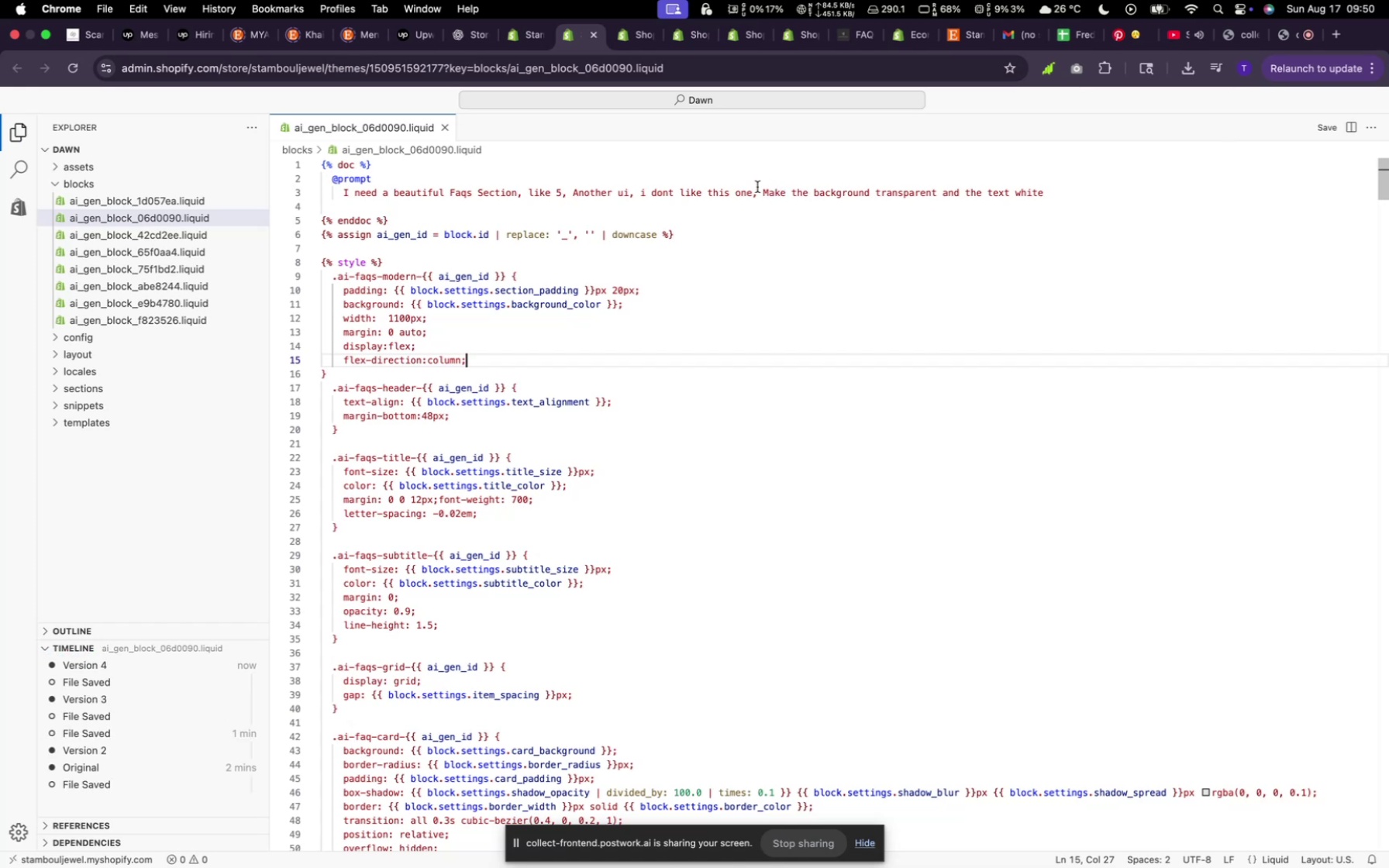 
mouse_move([512, 41])
 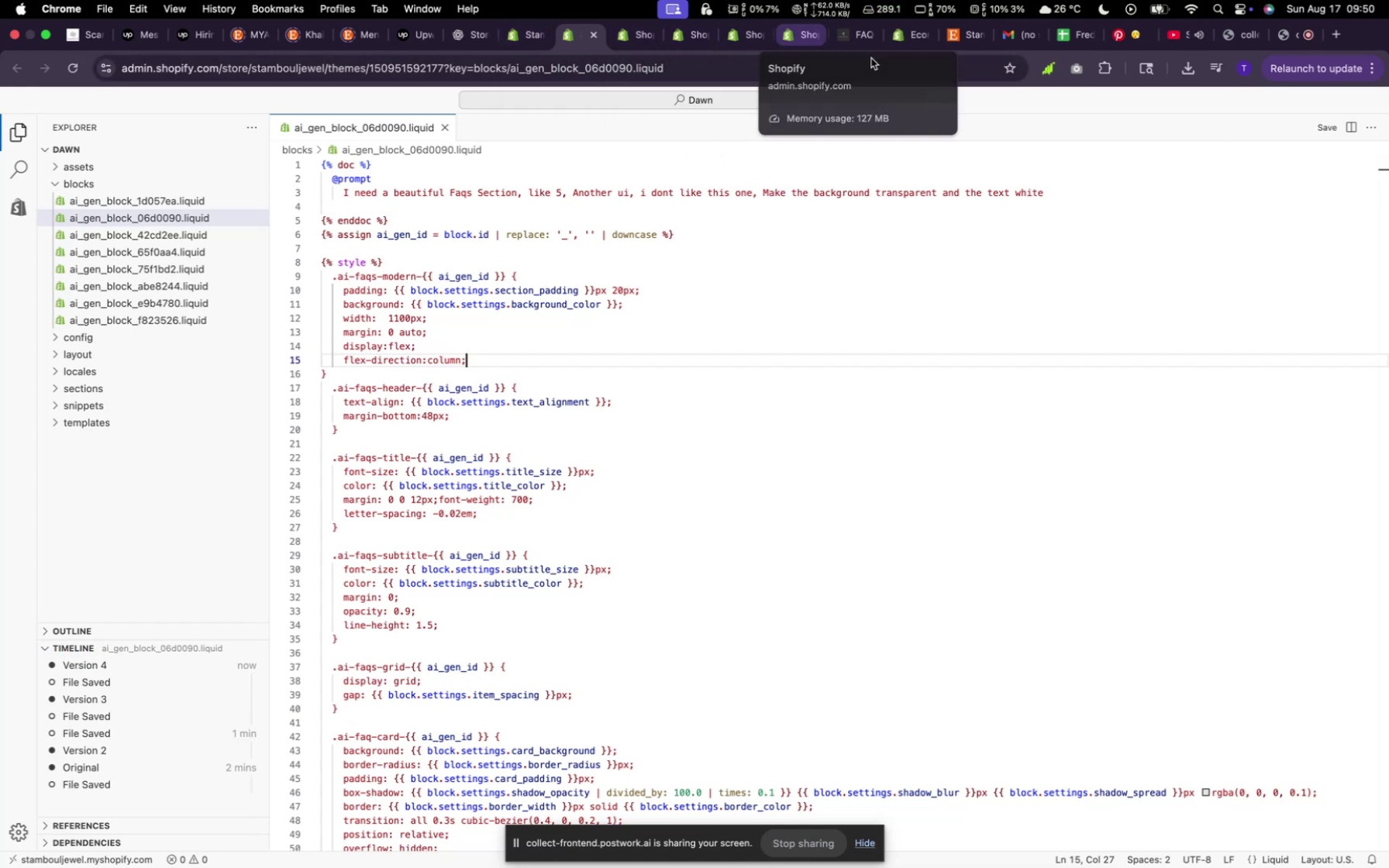 
left_click([850, 33])
 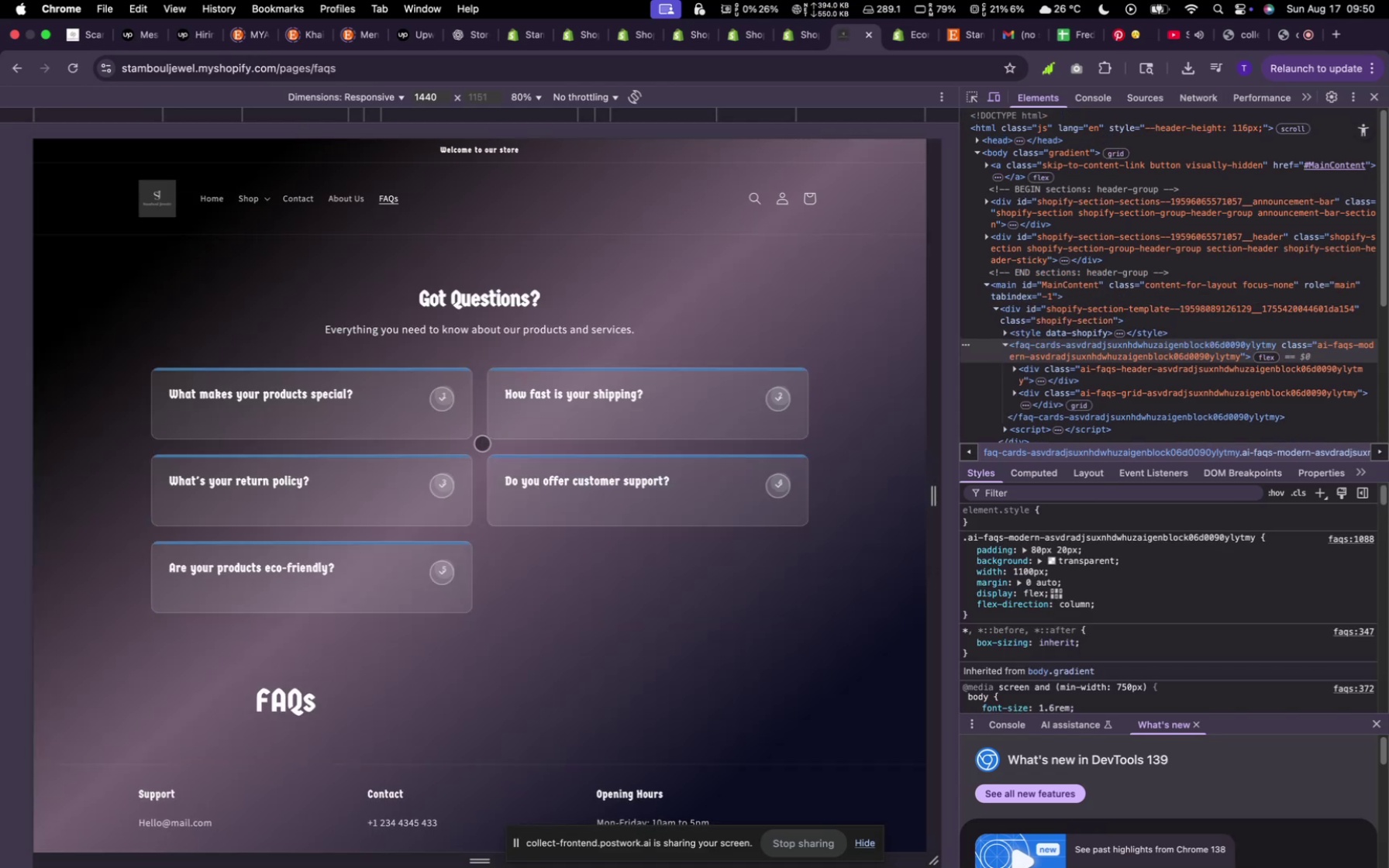 
wait(14.46)
 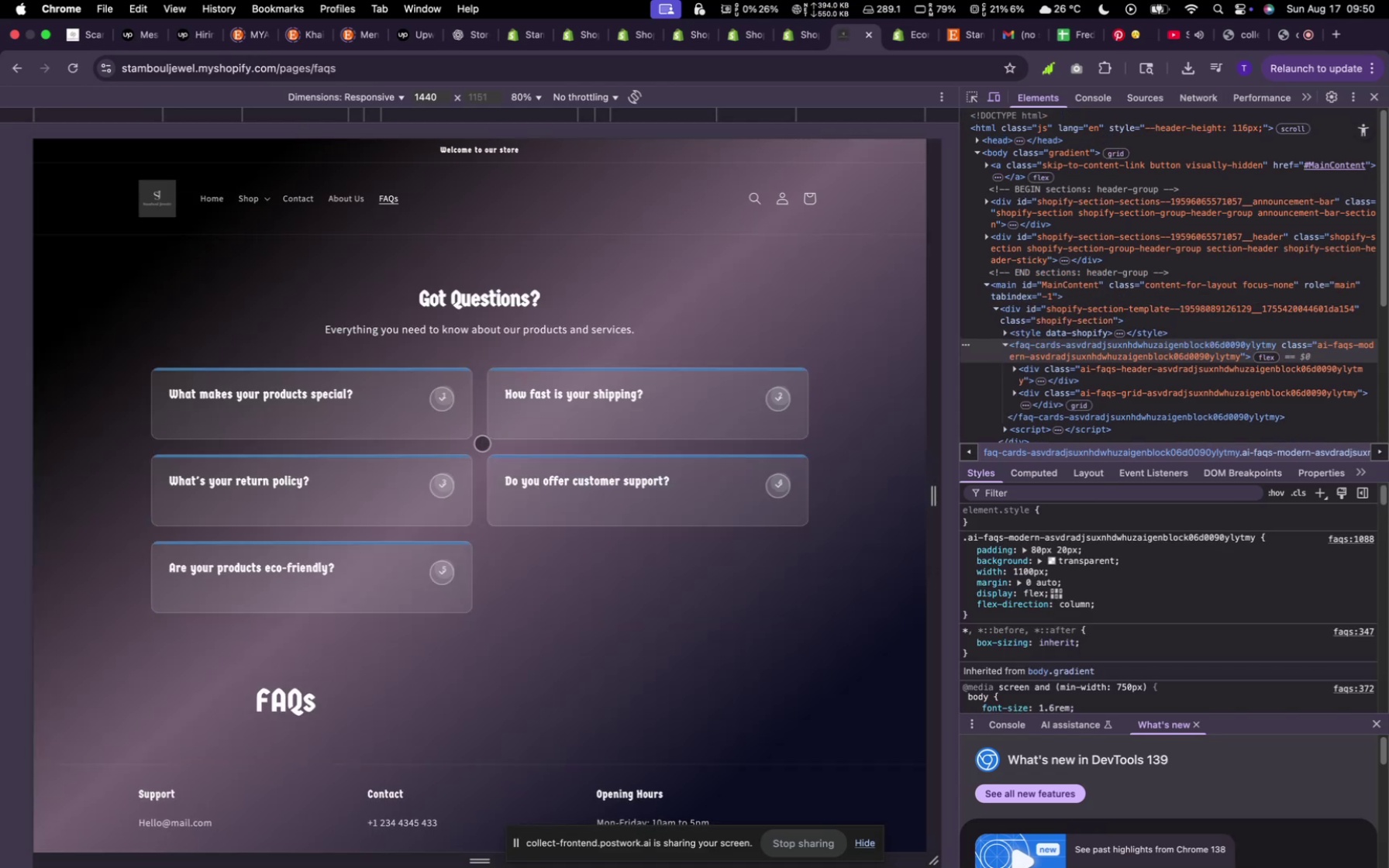 
left_click([441, 401])
 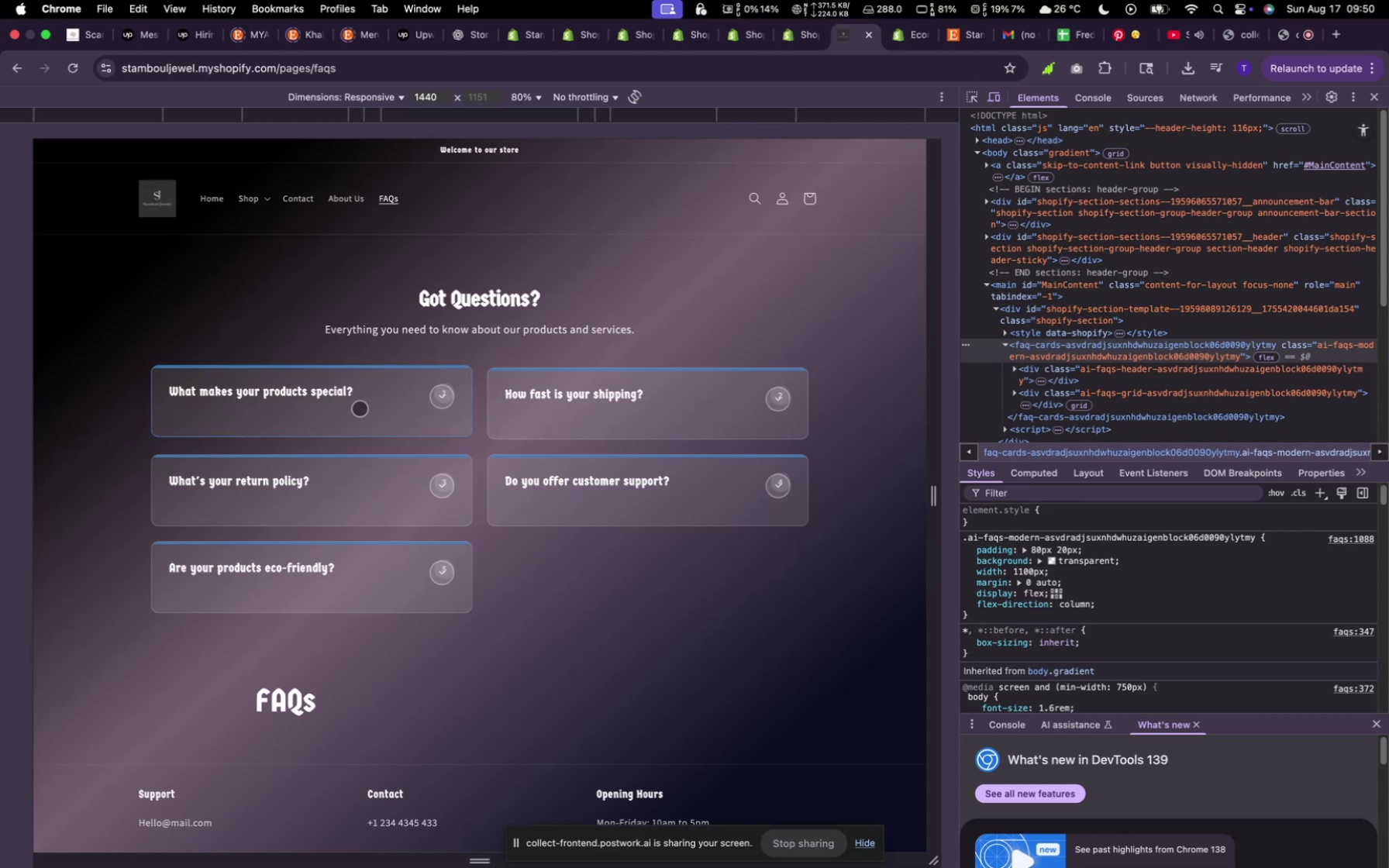 
left_click([360, 408])
 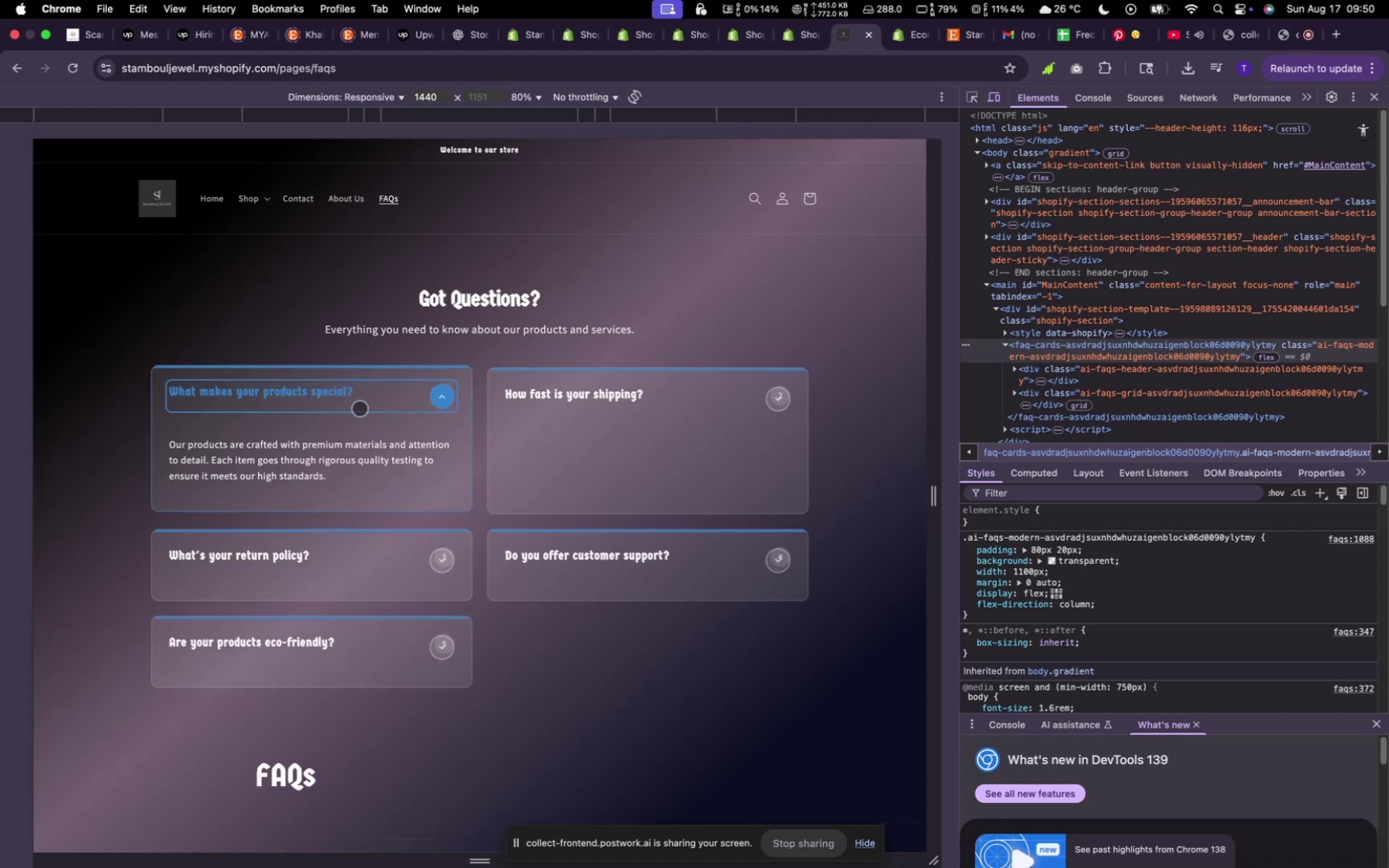 
left_click([360, 408])
 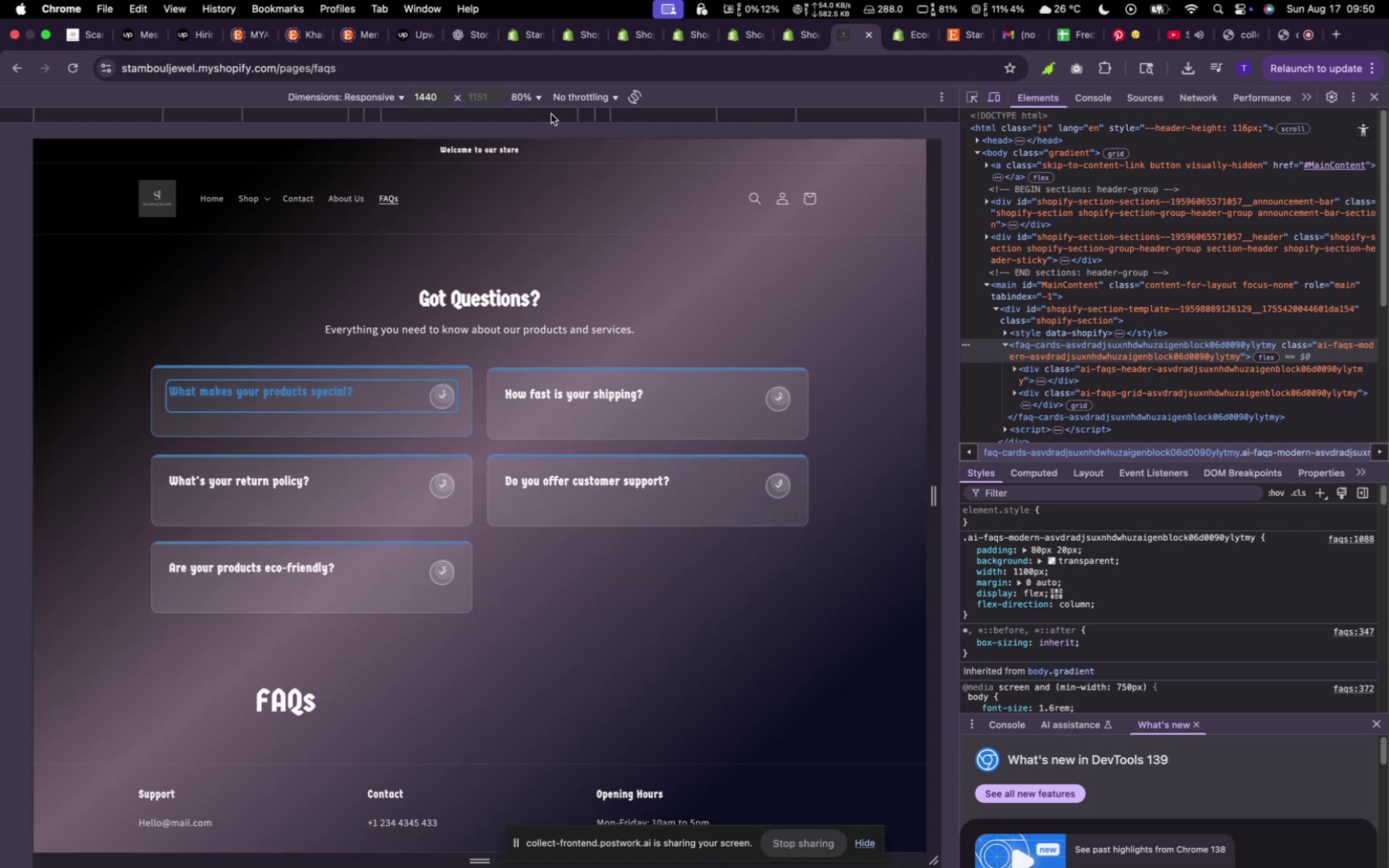 
left_click([585, 33])
 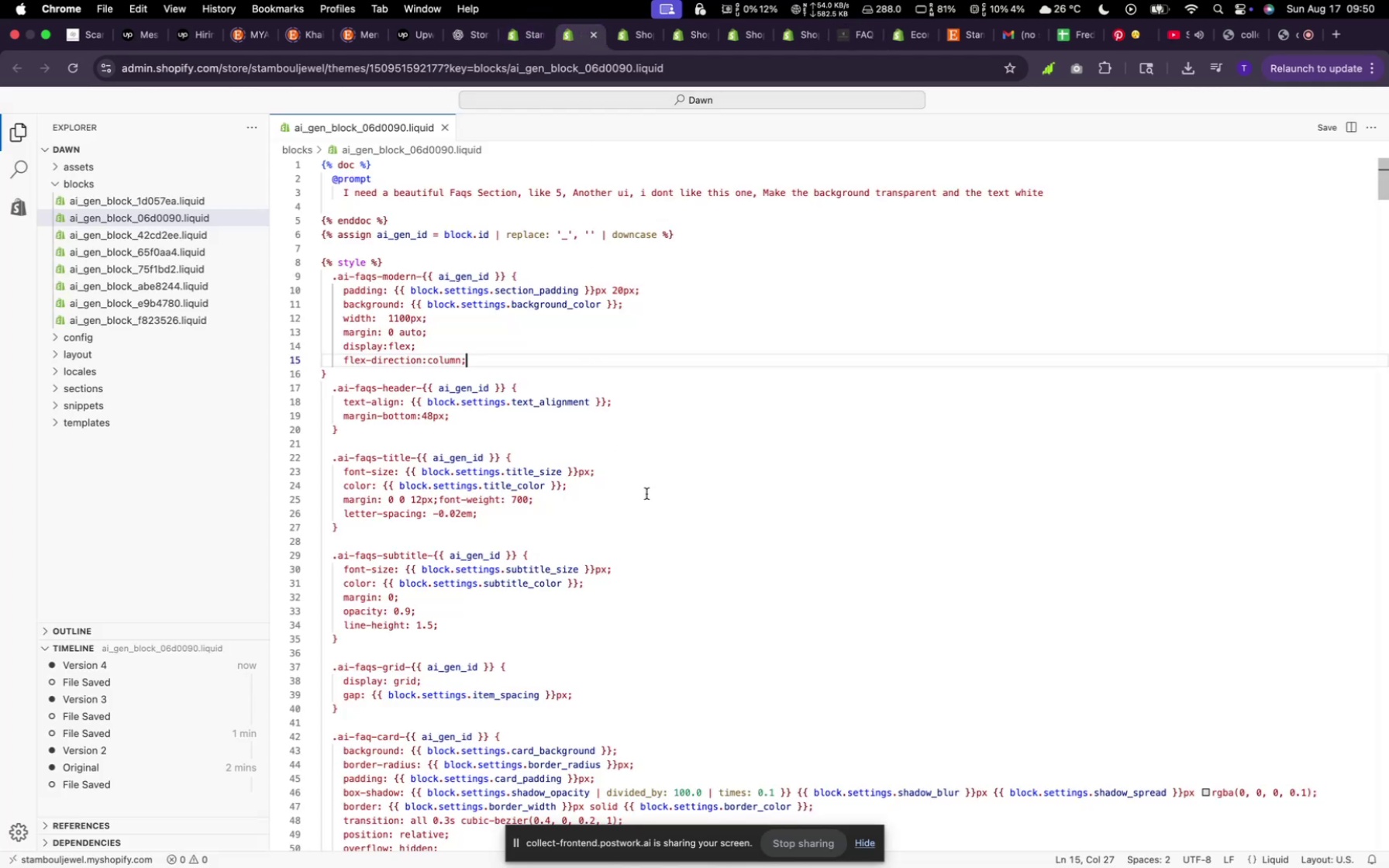 
scroll: coordinate [658, 479], scroll_direction: down, amount: 90.0
 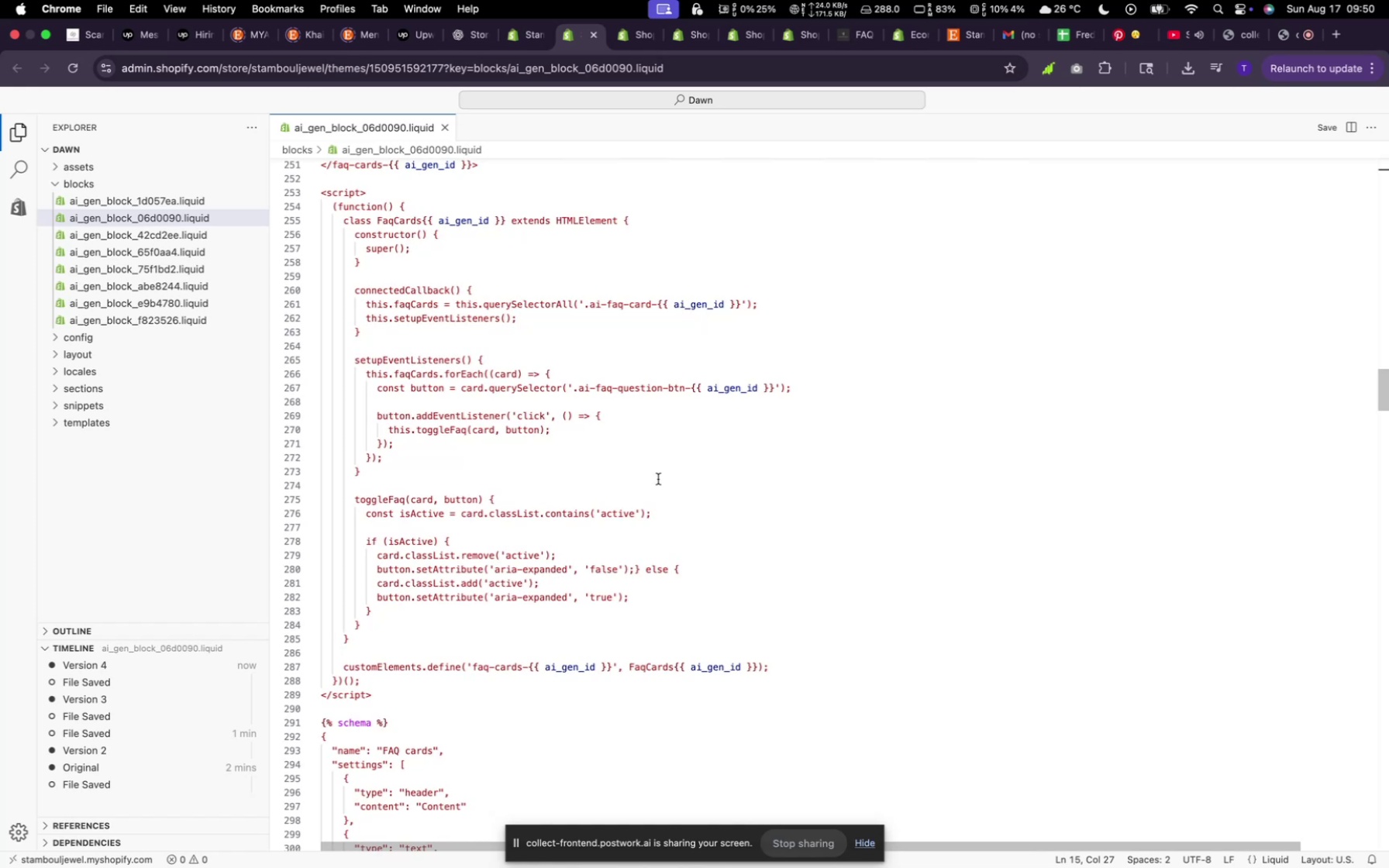 
scroll: coordinate [659, 479], scroll_direction: up, amount: 30.0
 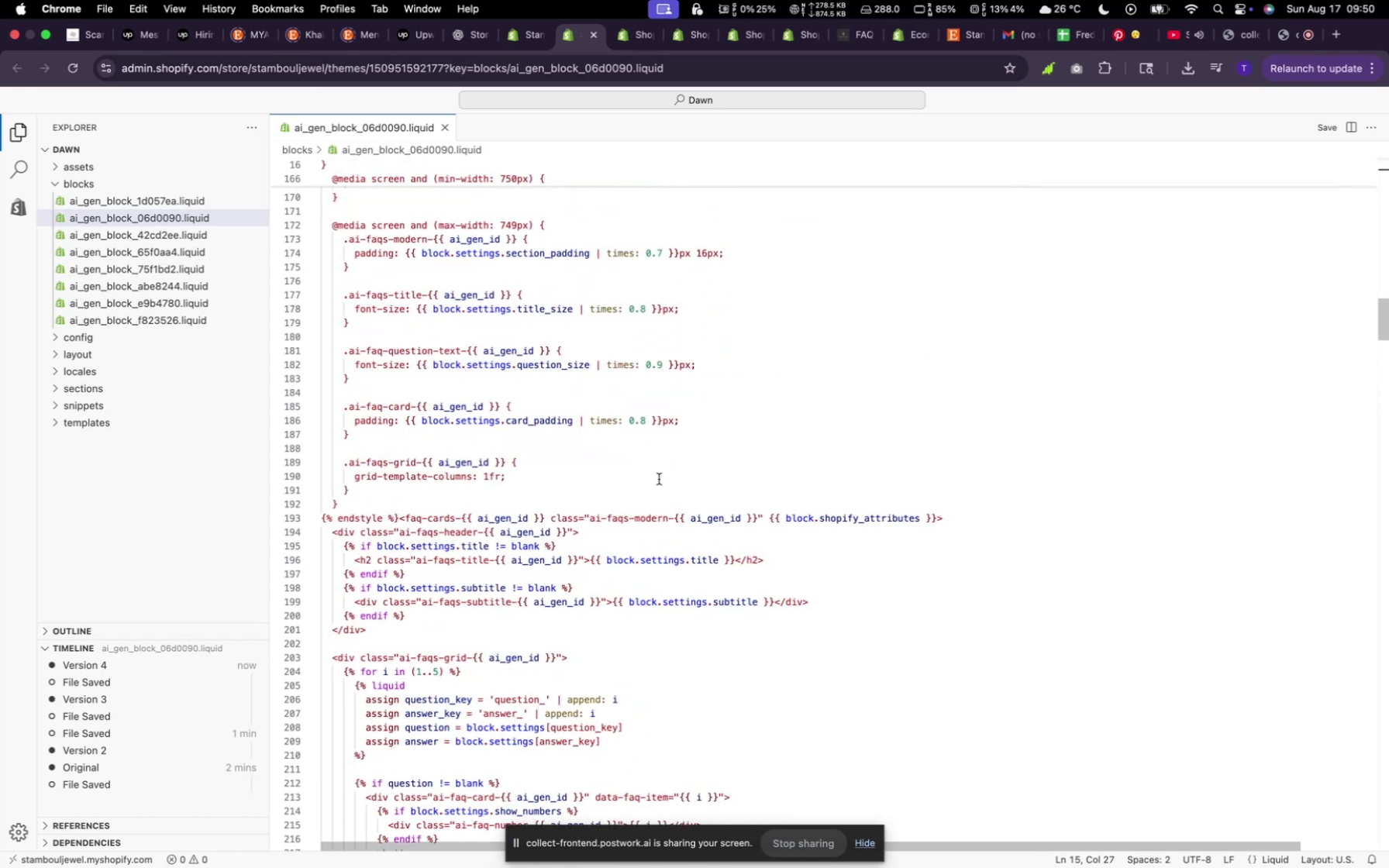 
scroll: coordinate [365, 614], scroll_direction: down, amount: 14.0
 